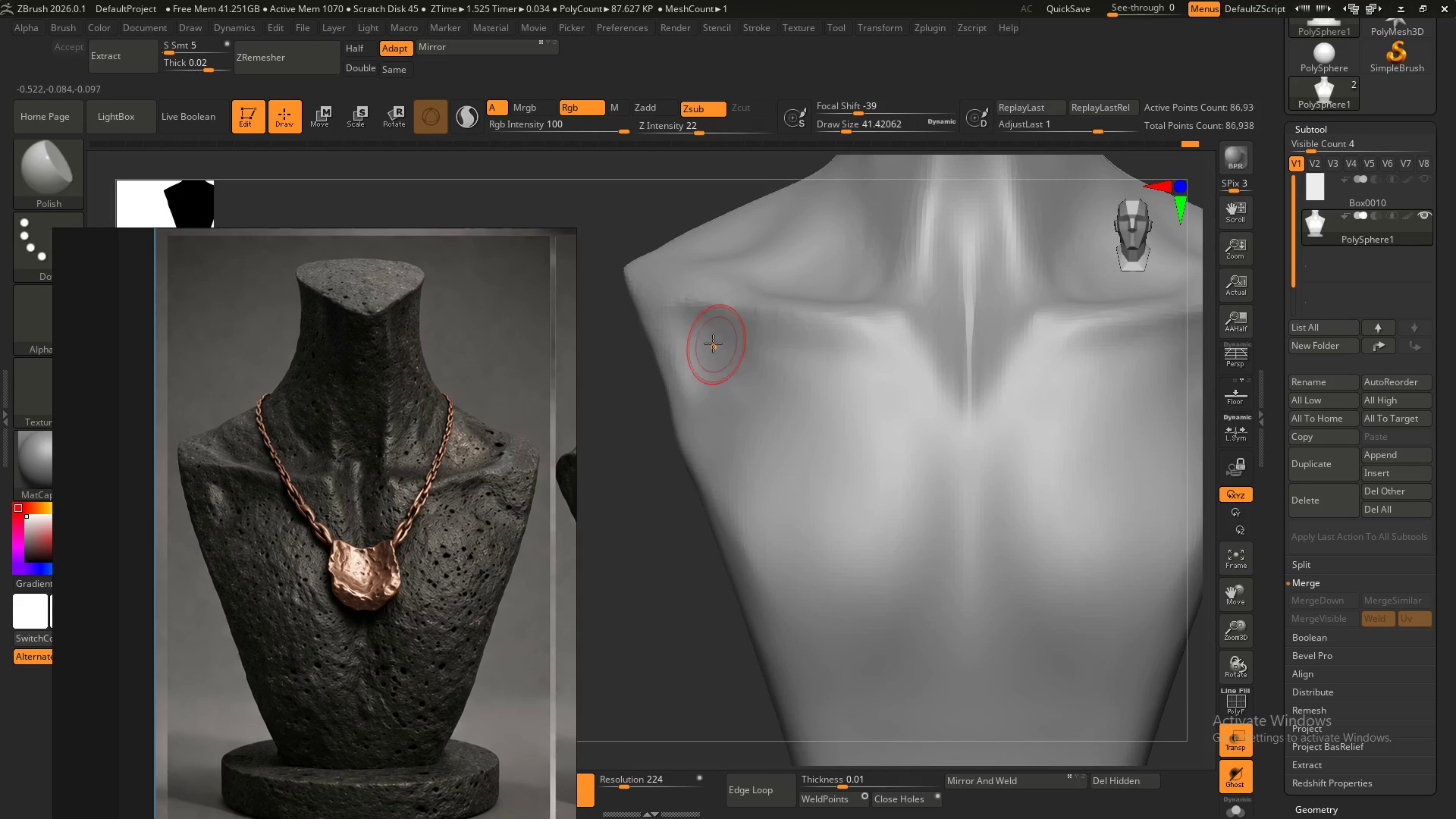 
left_click_drag(start_coordinate=[713, 344], to_coordinate=[709, 352])
 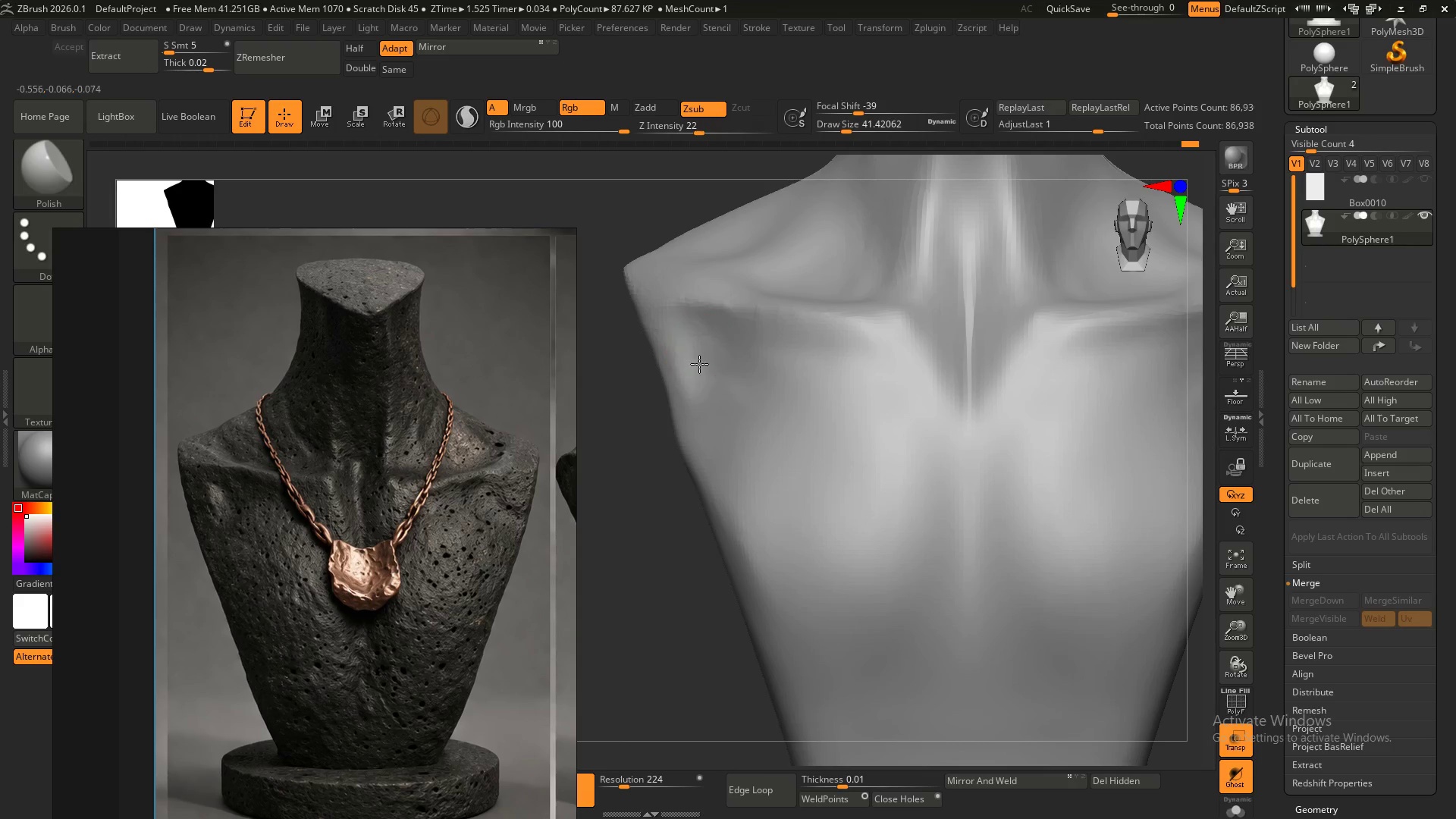 
left_click_drag(start_coordinate=[698, 350], to_coordinate=[702, 350])
 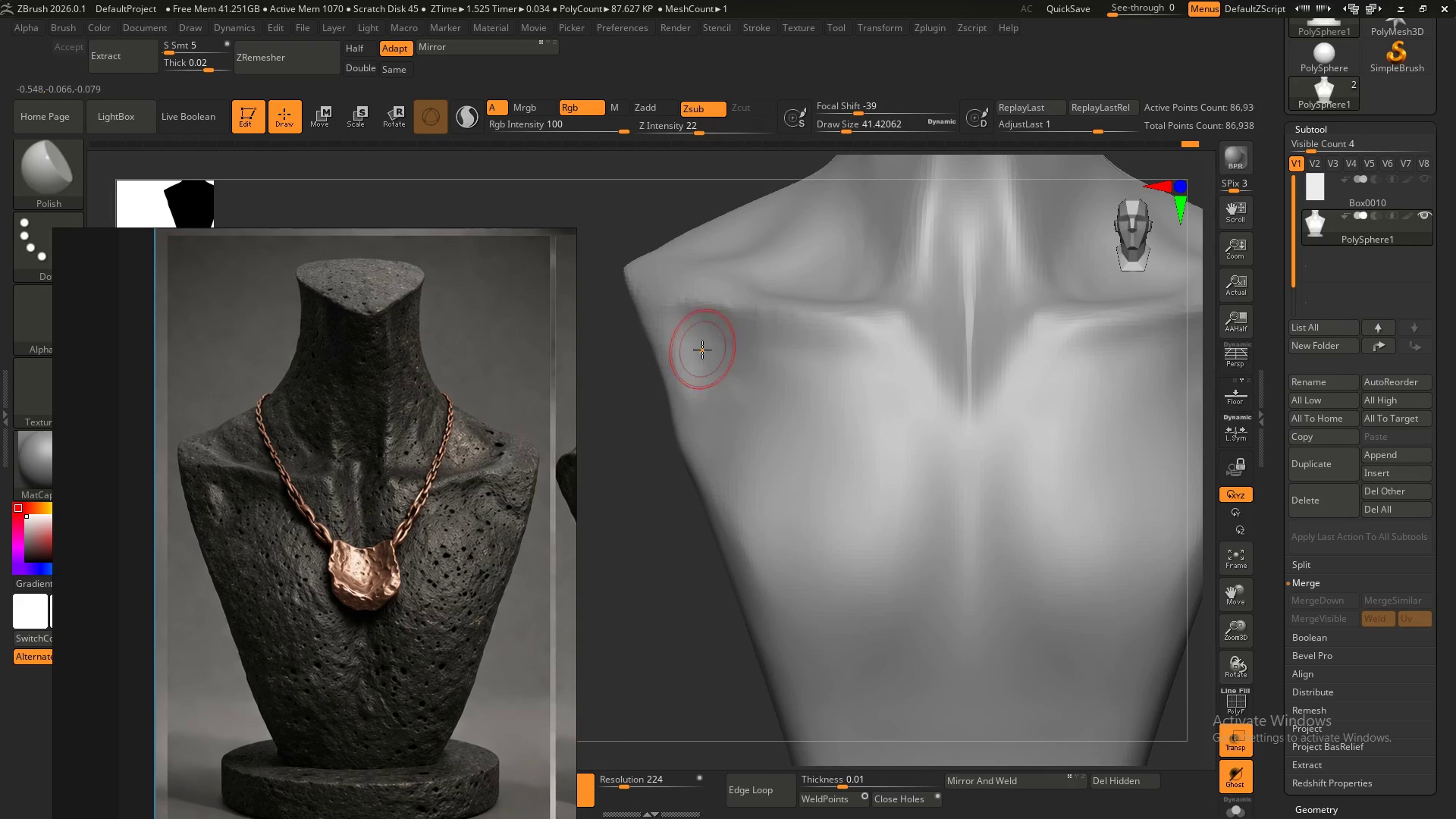 
left_click_drag(start_coordinate=[702, 349], to_coordinate=[698, 363])
 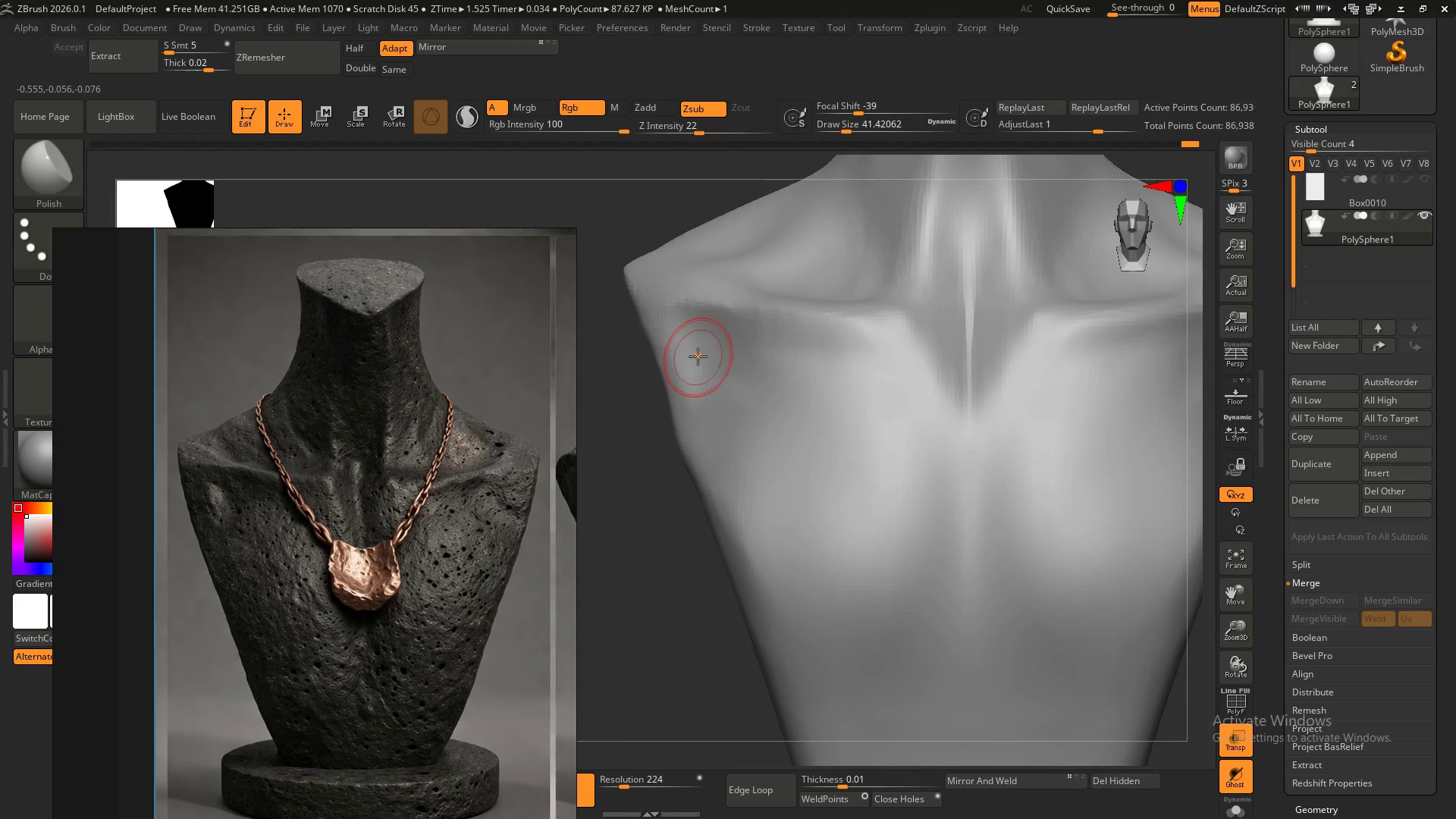 
left_click_drag(start_coordinate=[698, 356], to_coordinate=[717, 360])
 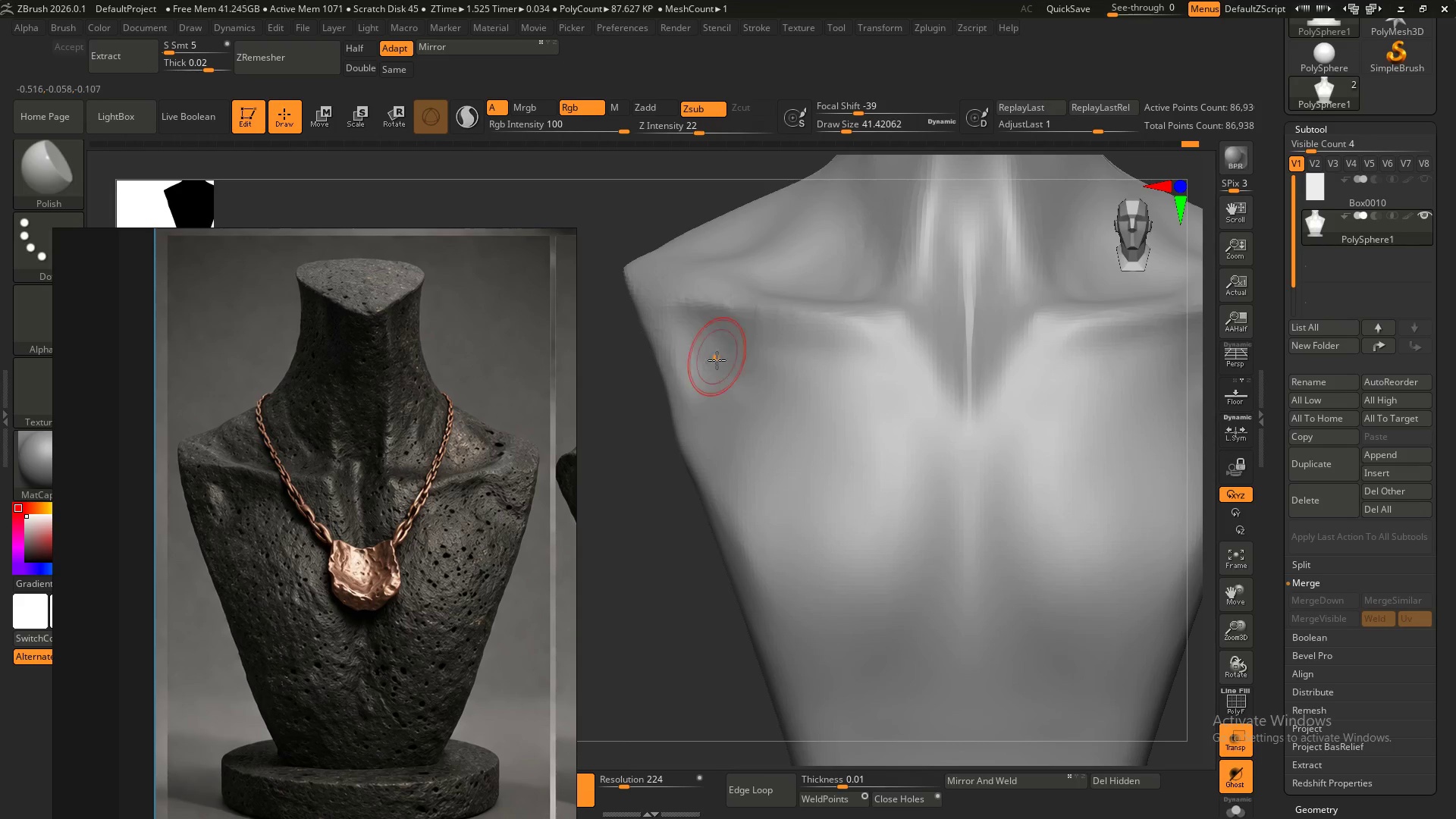 
left_click_drag(start_coordinate=[717, 356], to_coordinate=[712, 356])
 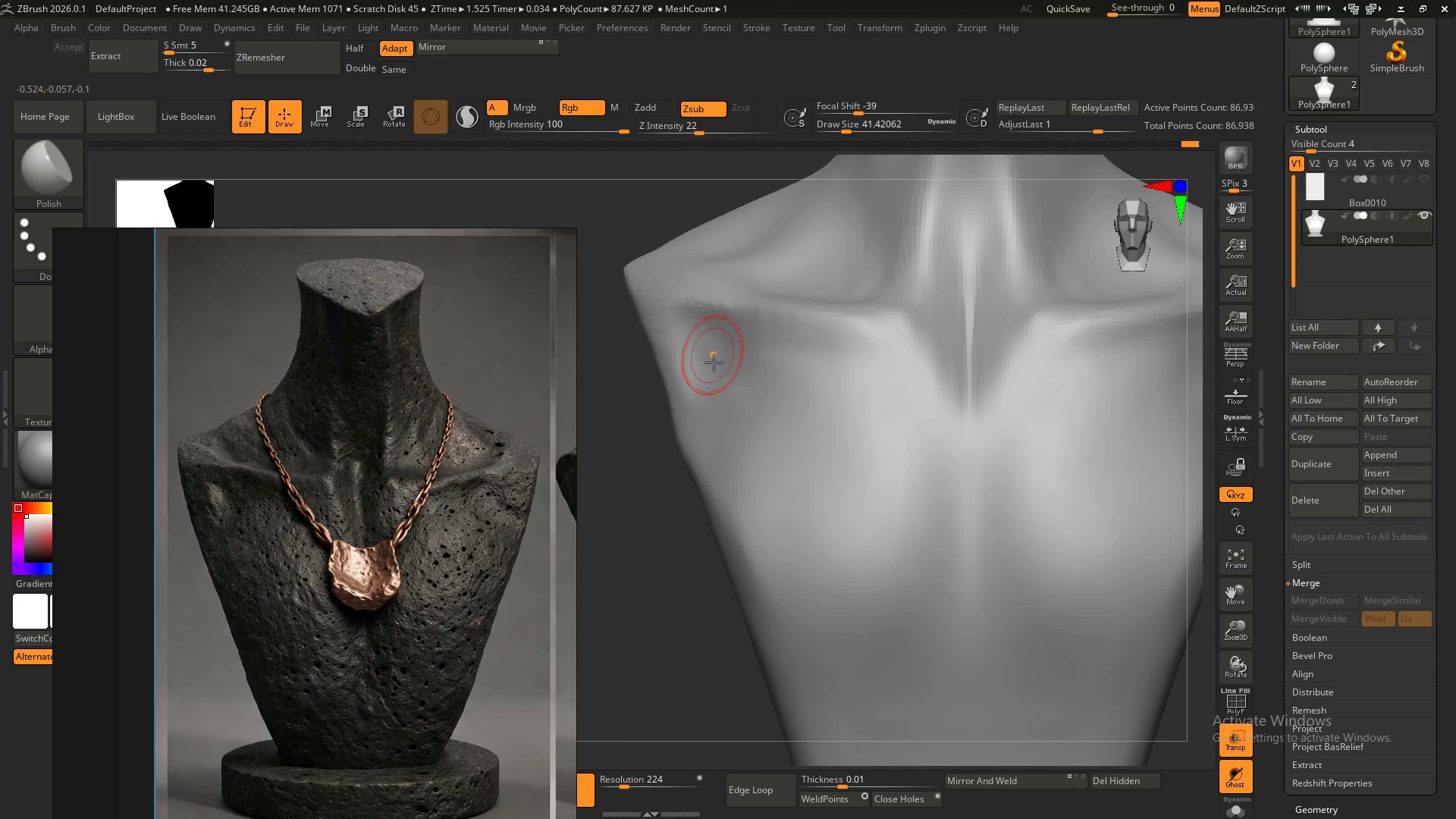 
left_click_drag(start_coordinate=[713, 359], to_coordinate=[735, 358])
 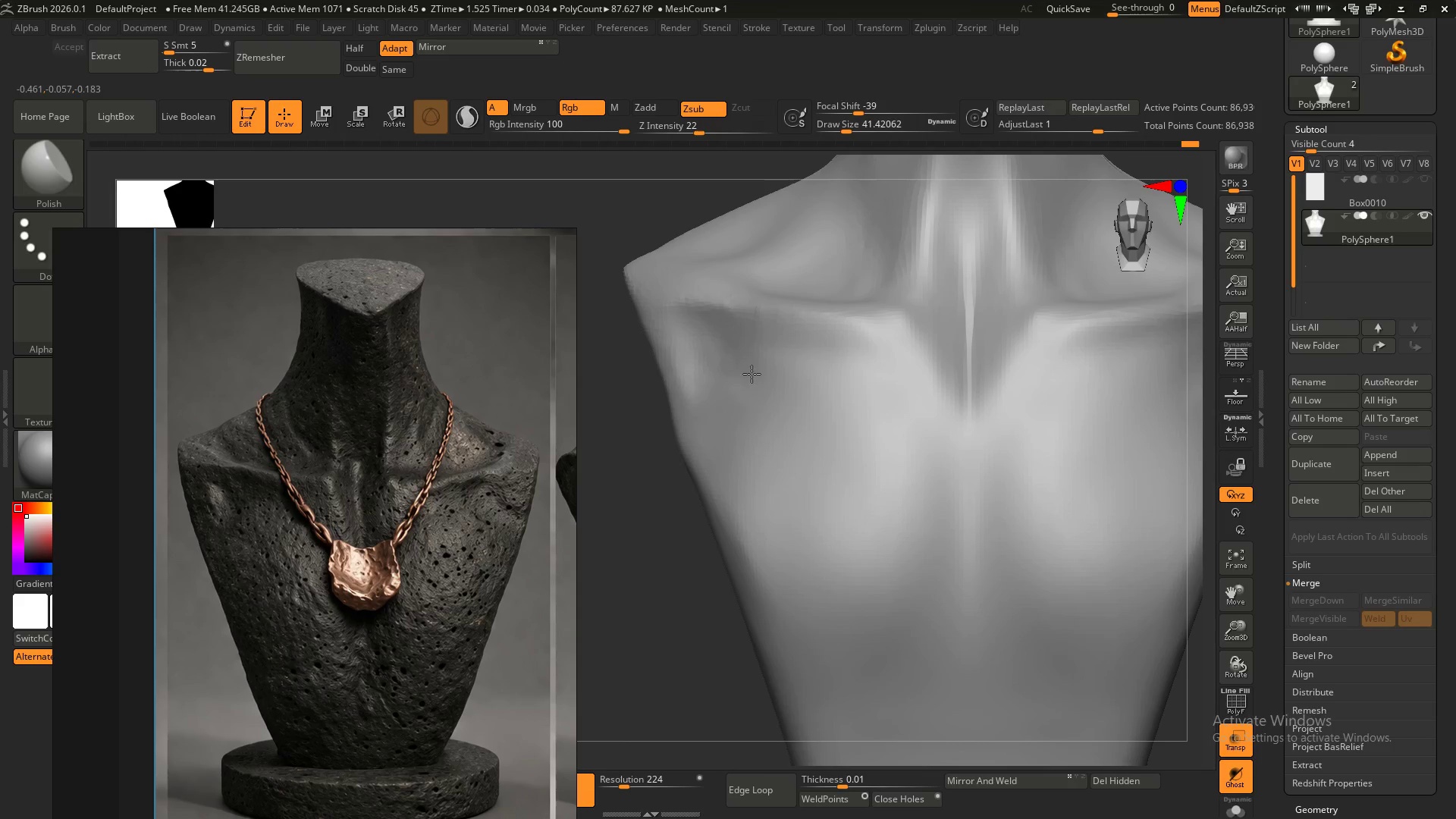 
left_click_drag(start_coordinate=[745, 356], to_coordinate=[768, 428])
 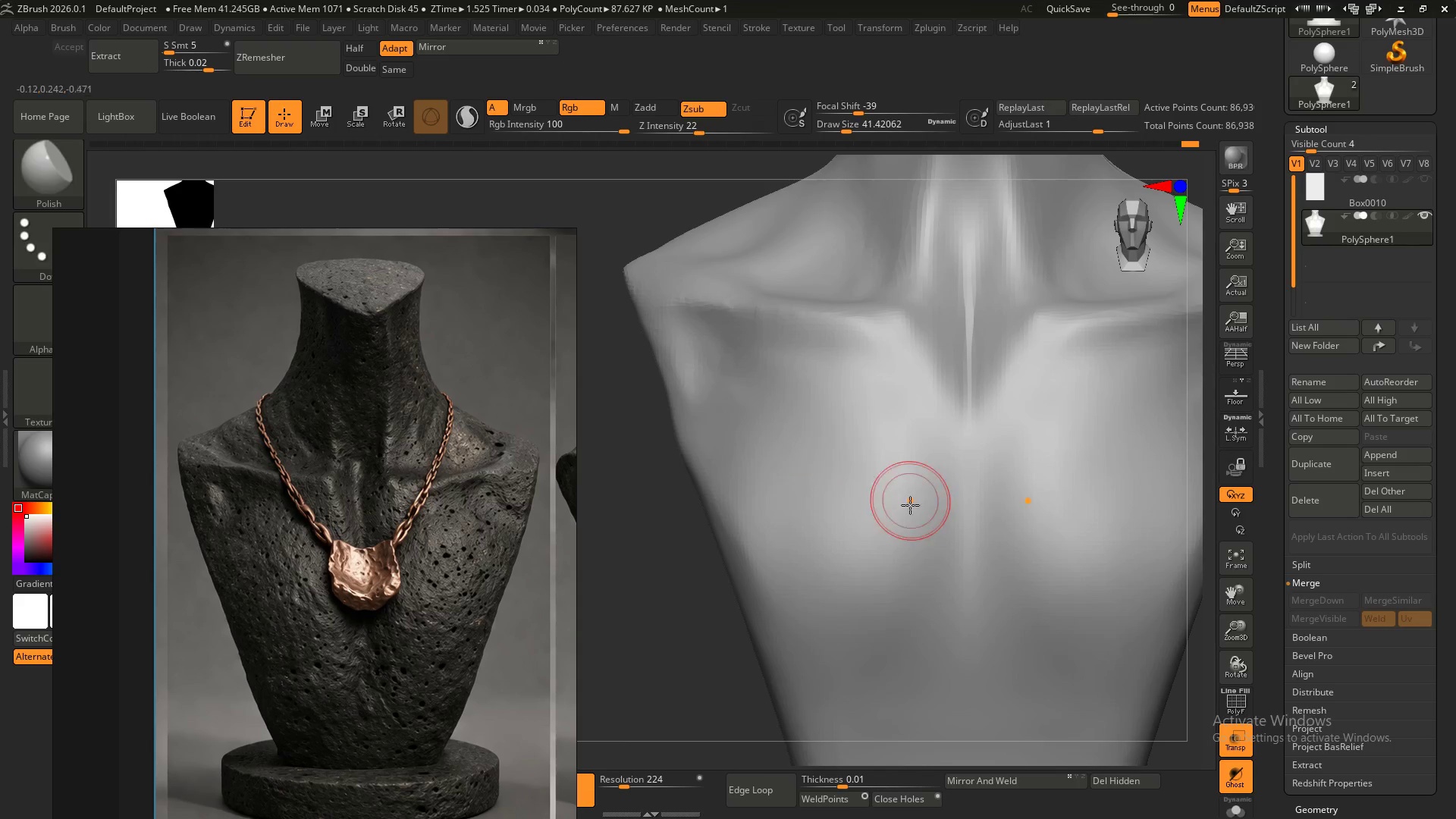 
hold_key(key=ControlLeft, duration=0.42)
 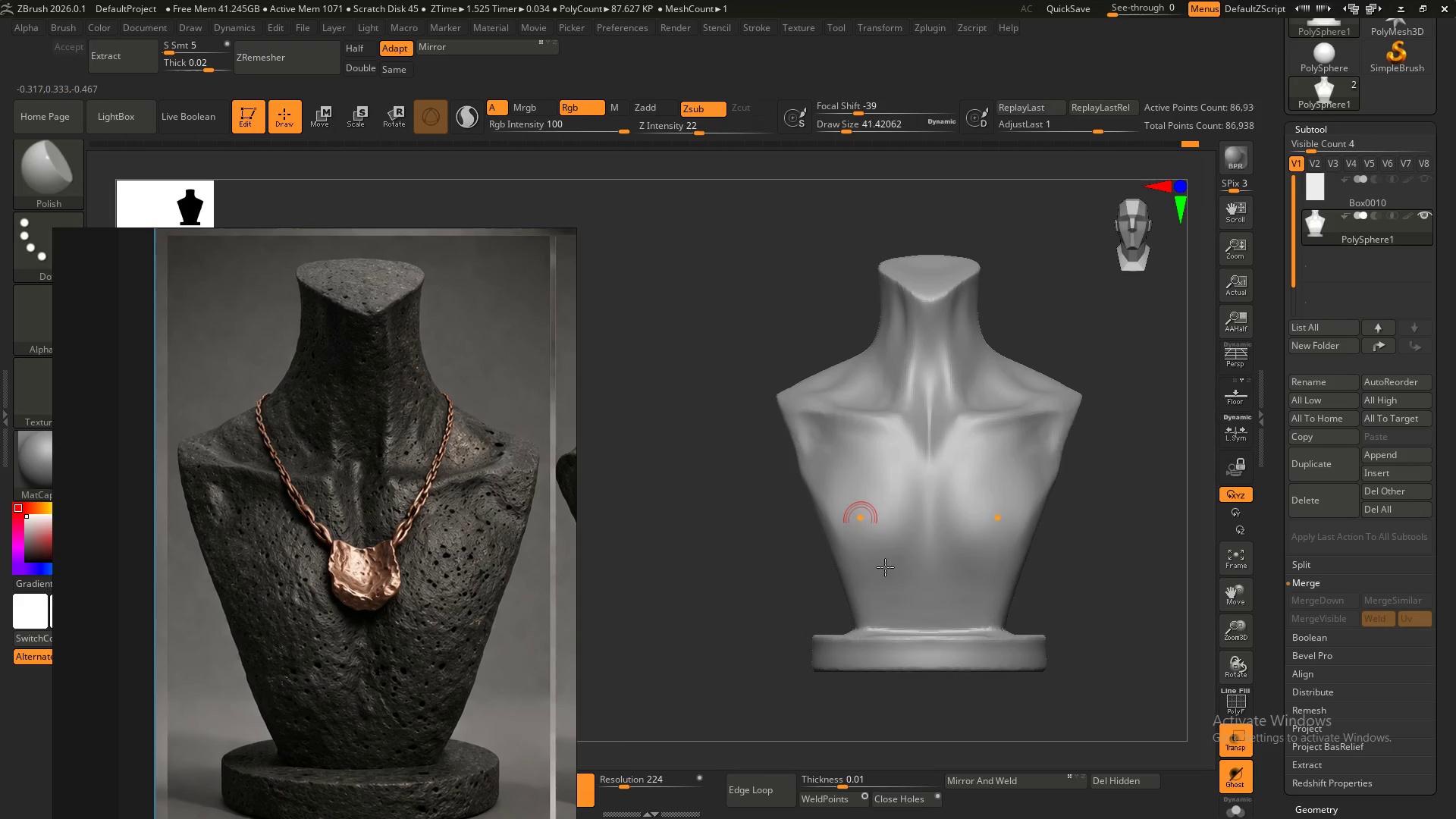 
hold_key(key=AltLeft, duration=0.39)
 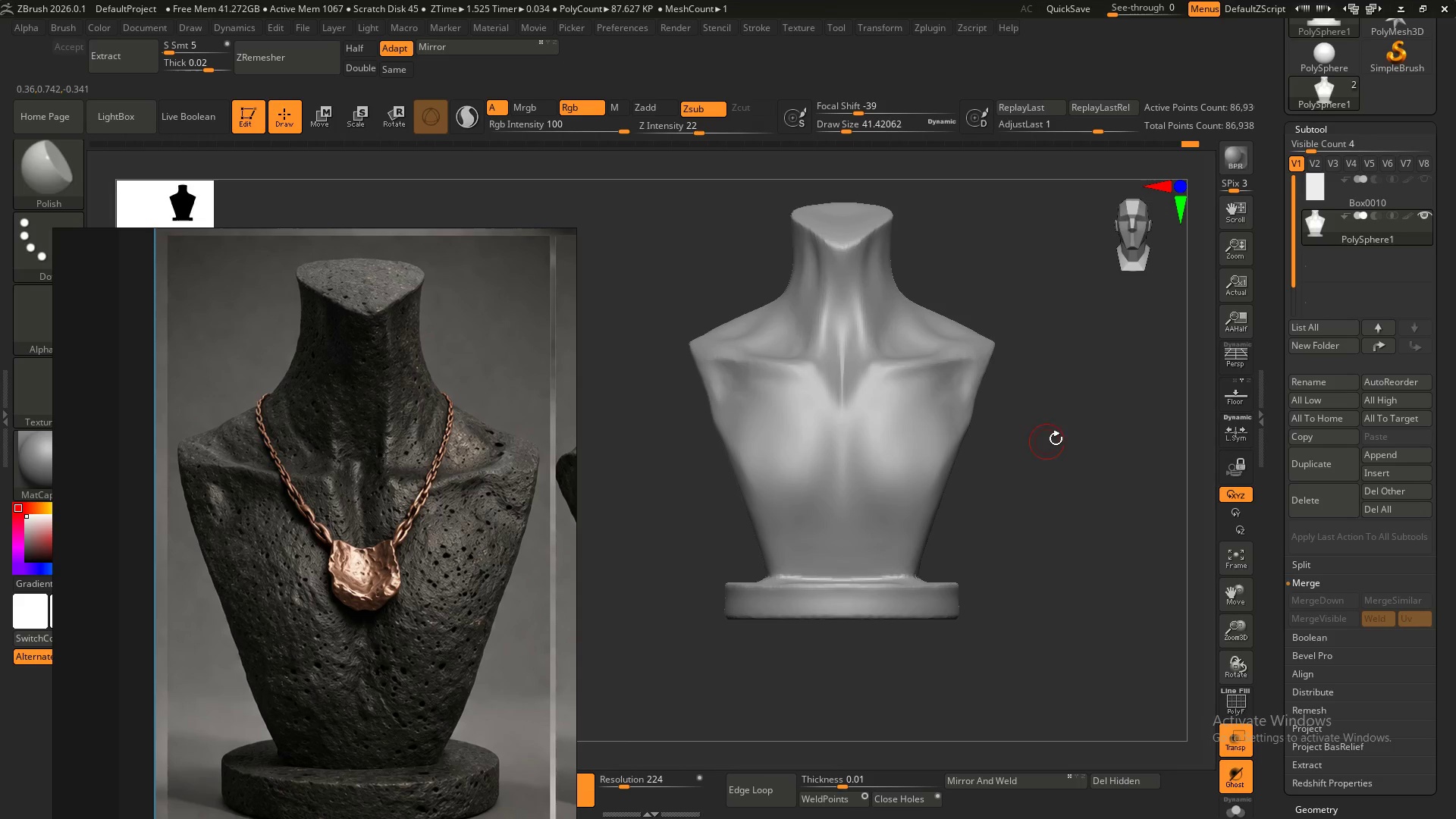 
hold_key(key=ControlLeft, duration=0.69)
left_click_drag(start_coordinate=[1087, 449], to_coordinate=[1092, 574])
 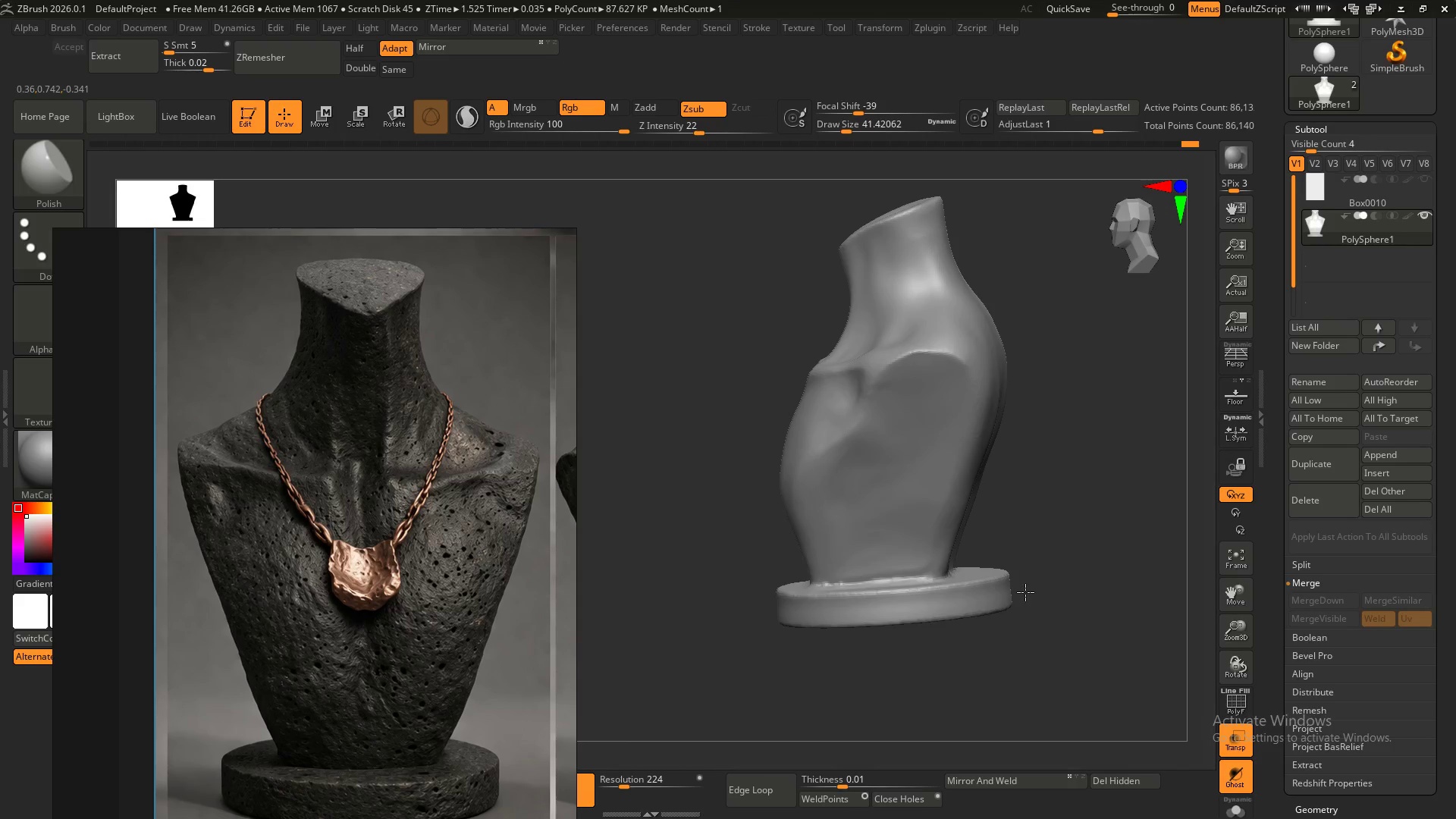 
hold_key(key=ShiftLeft, duration=0.38)
 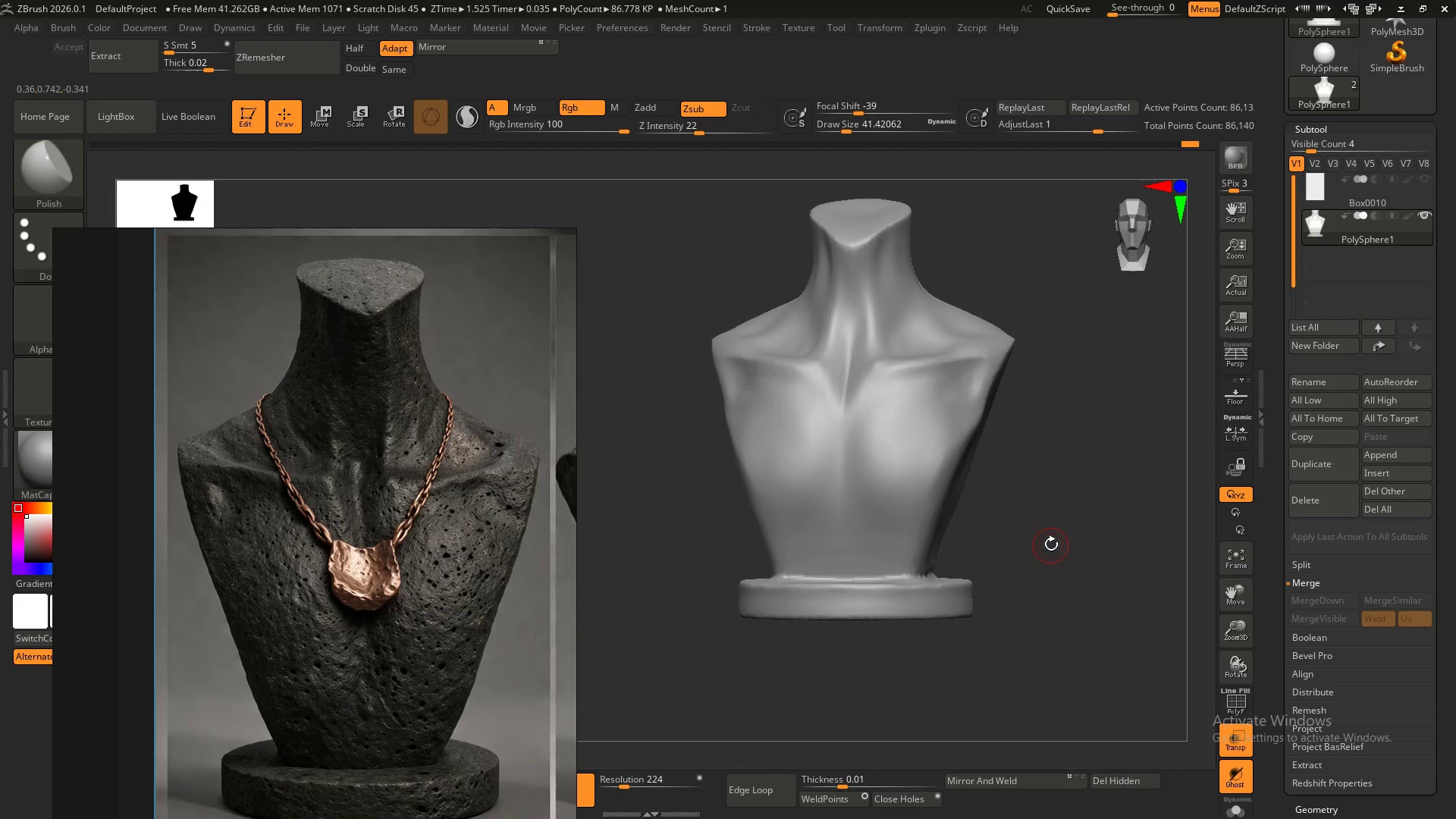 
hold_key(key=ShiftLeft, duration=0.5)
 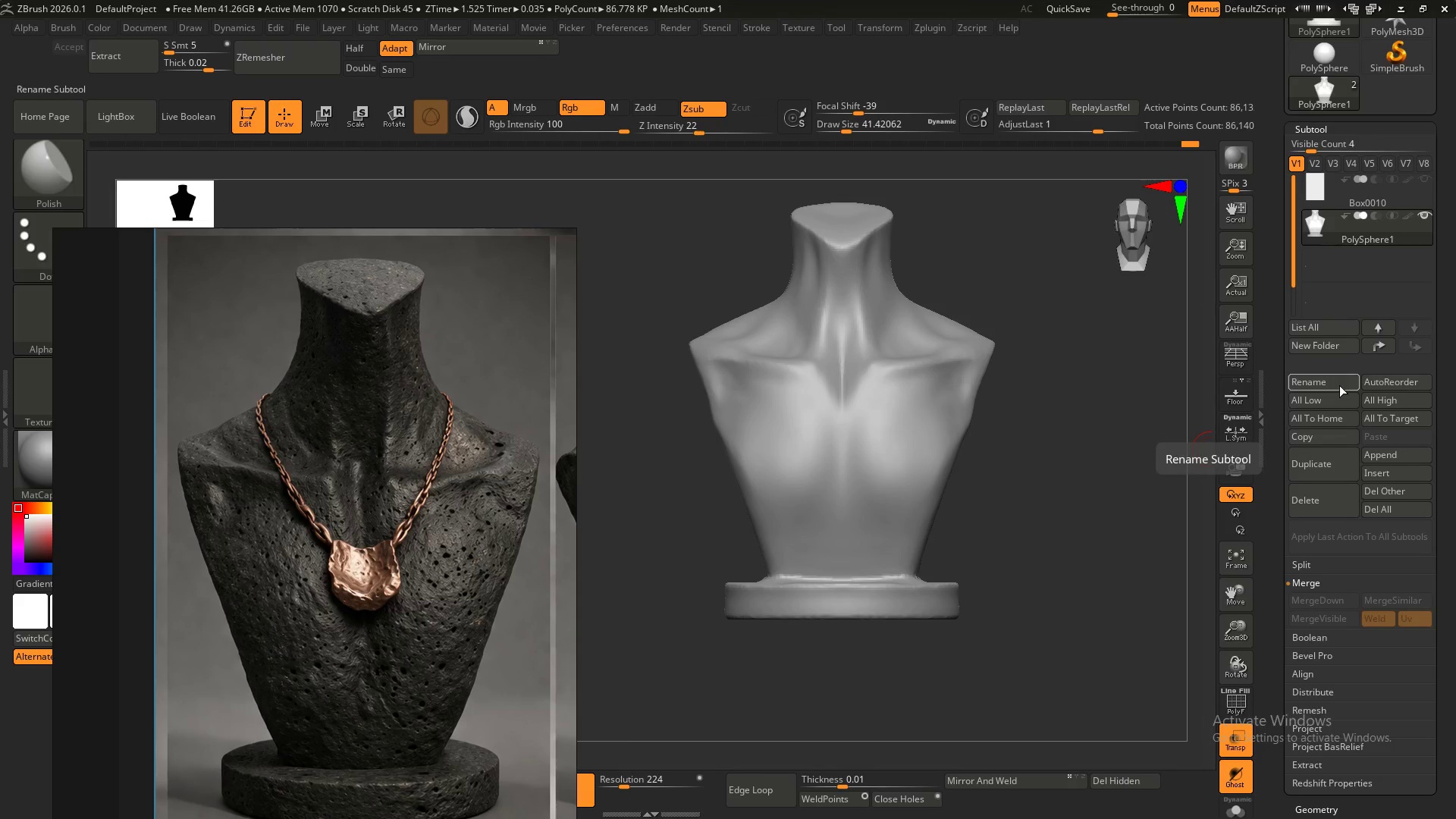 
left_click([1320, 465])
 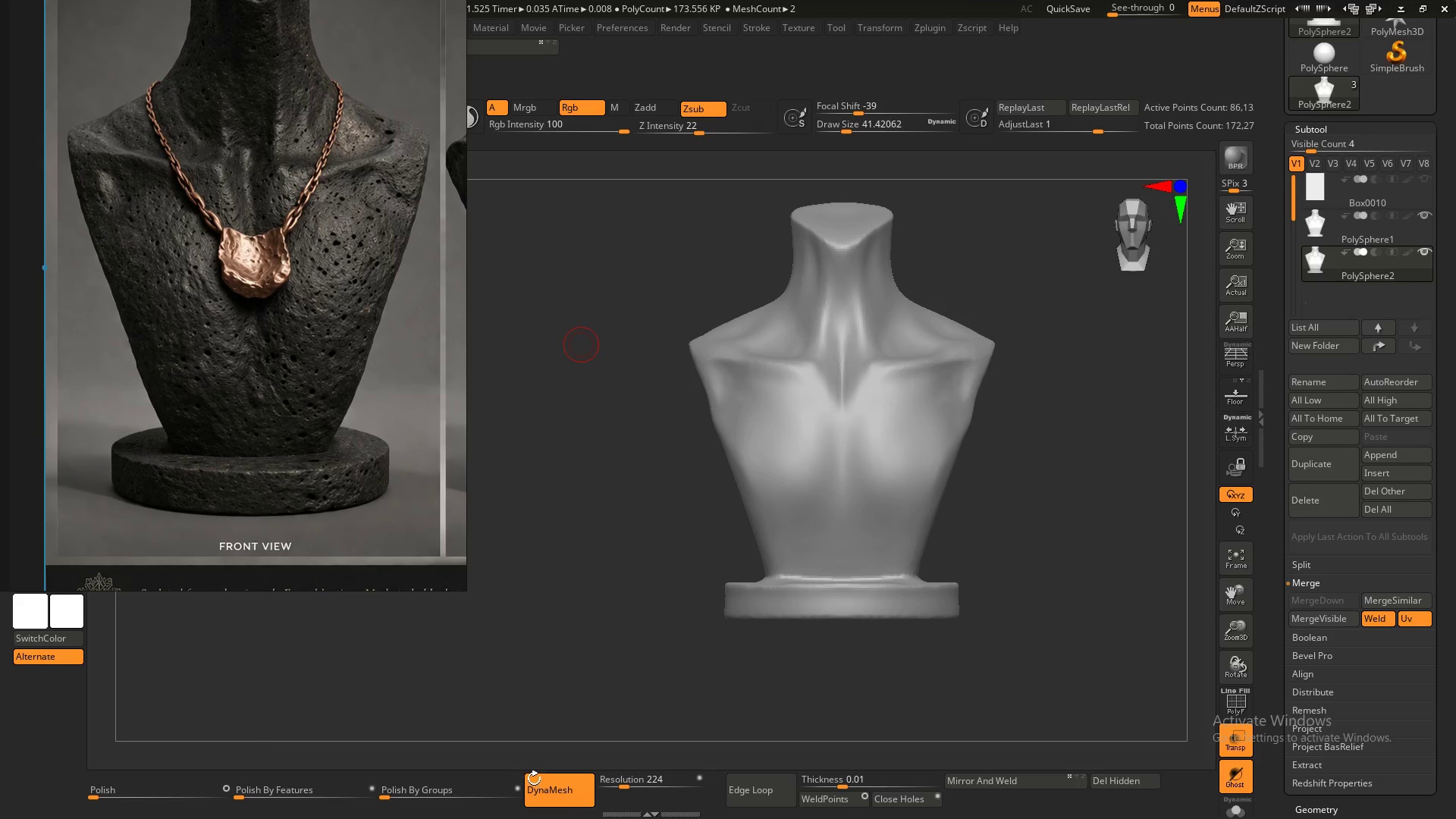 
wait(9.23)
 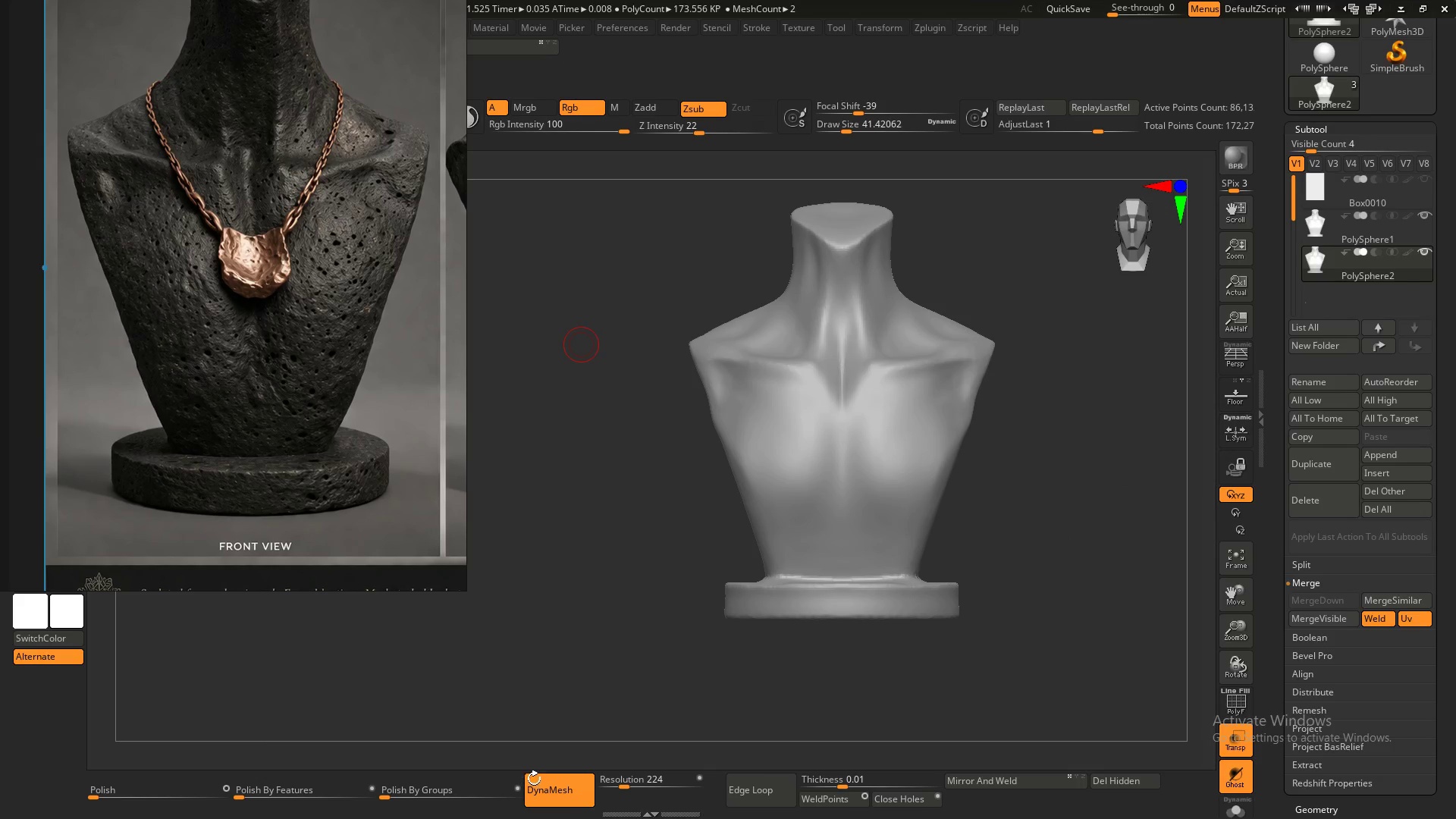 
left_click([297, 59])
 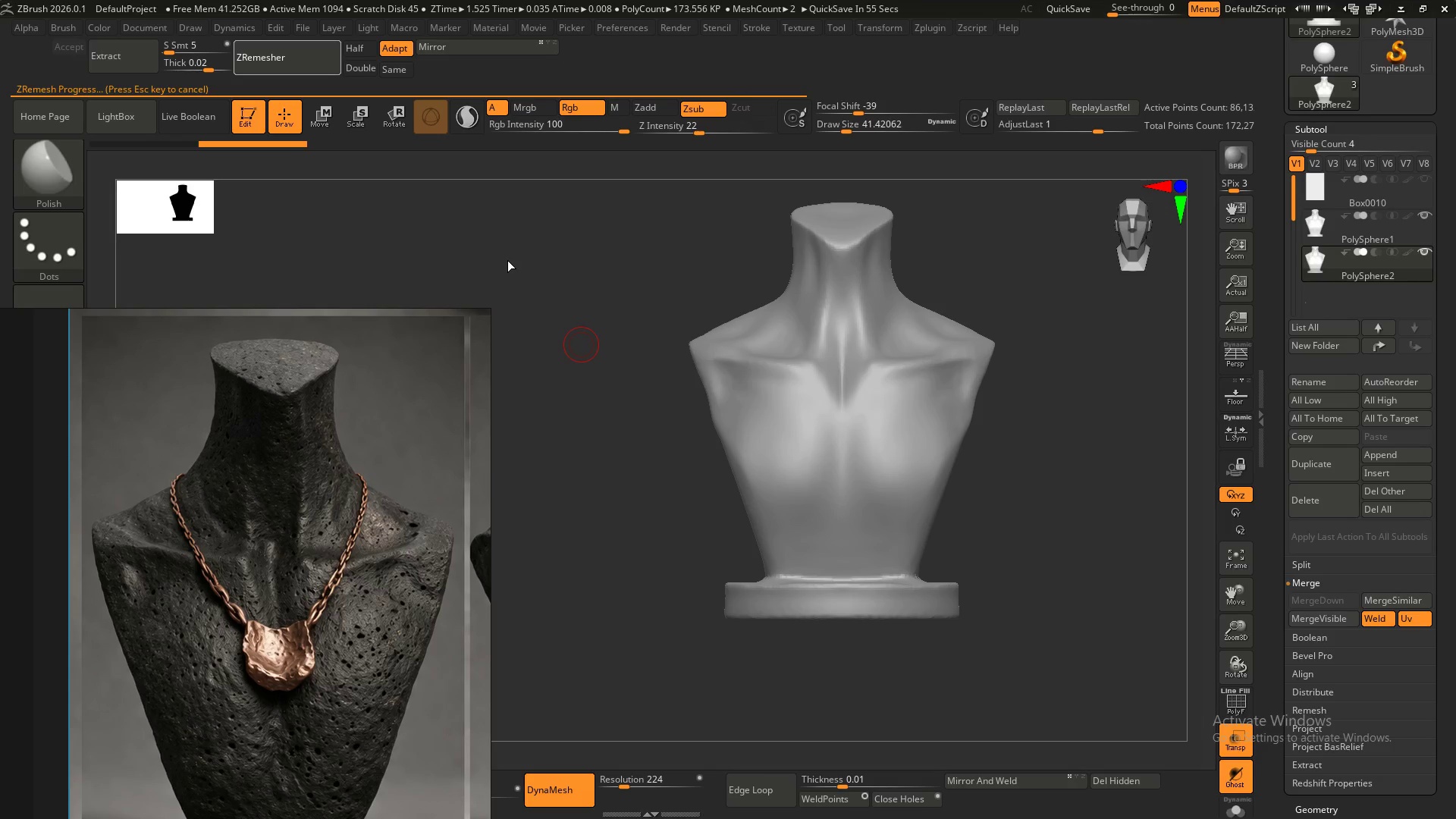 
wait(8.17)
 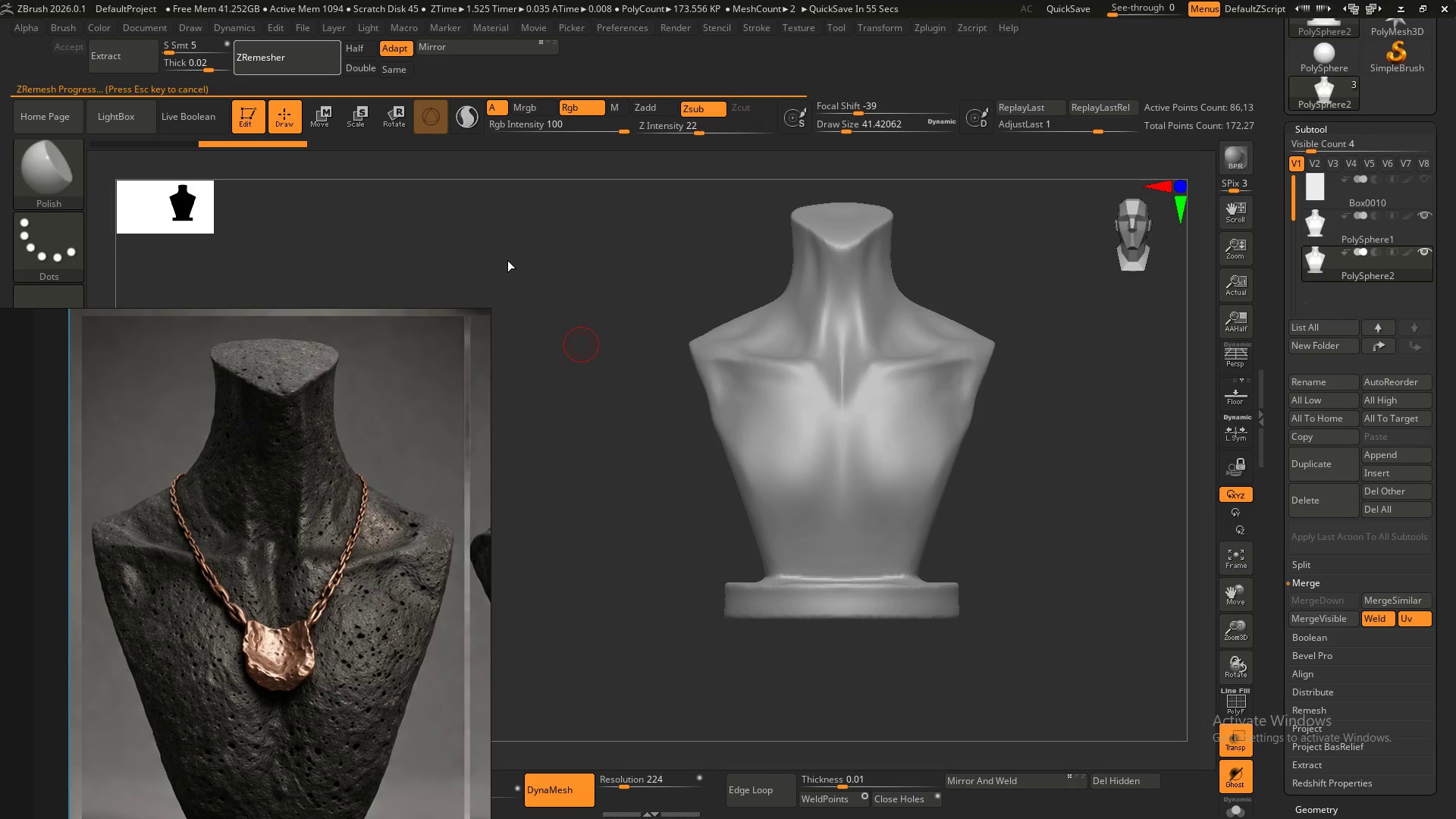 
left_click([1329, 264])
 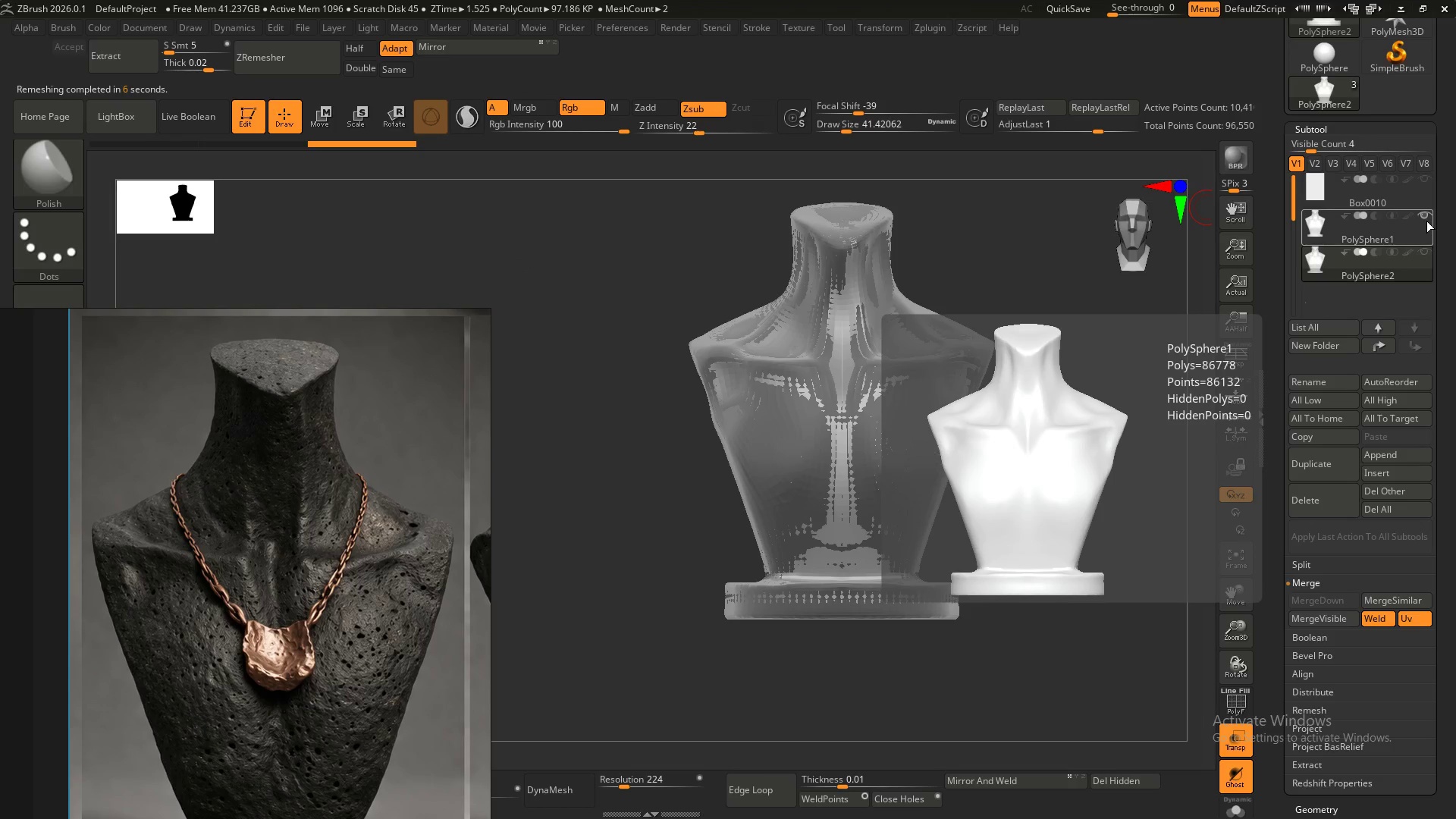 
left_click([1428, 214])
 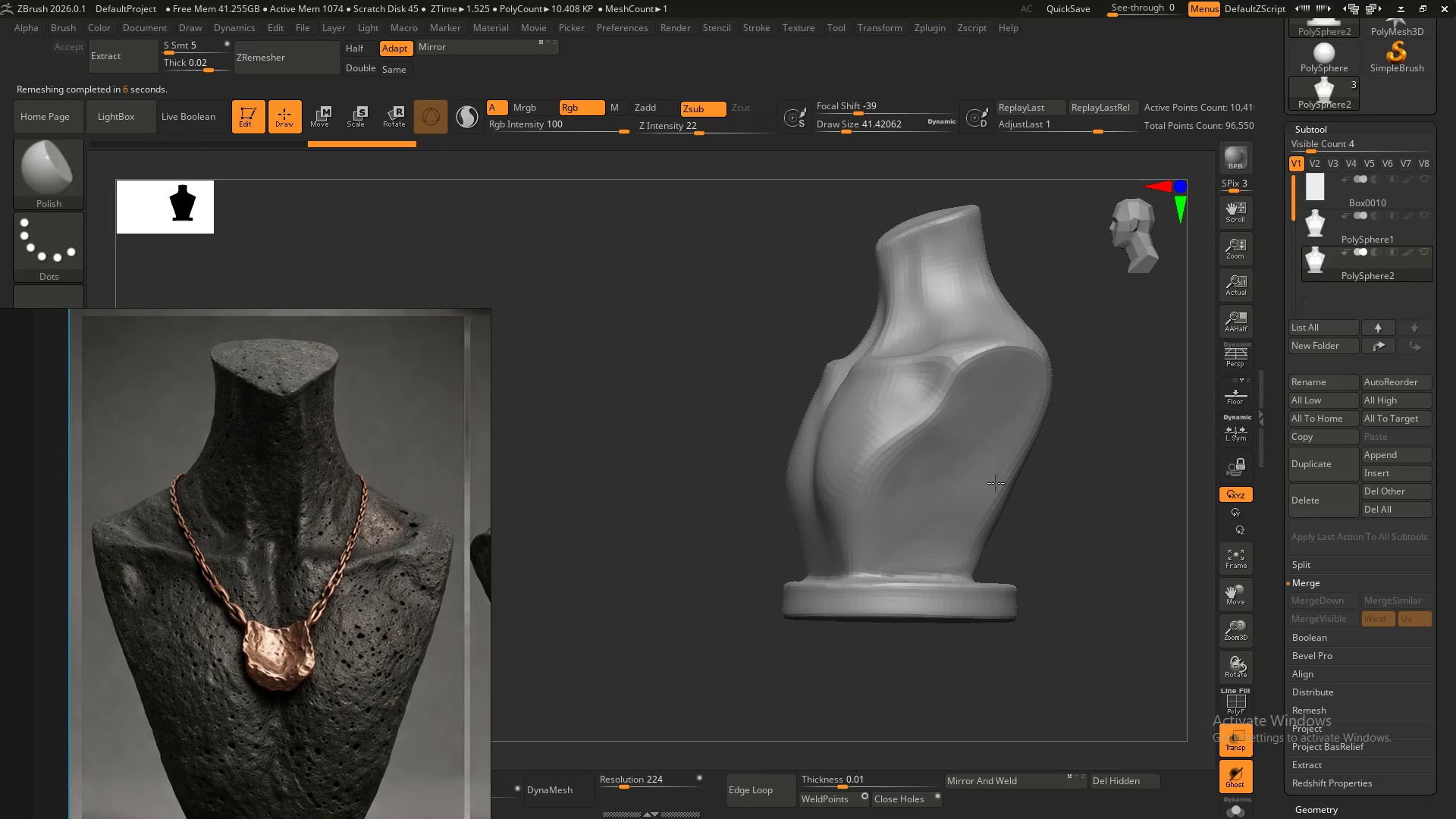 
hold_key(key=ShiftLeft, duration=0.42)
 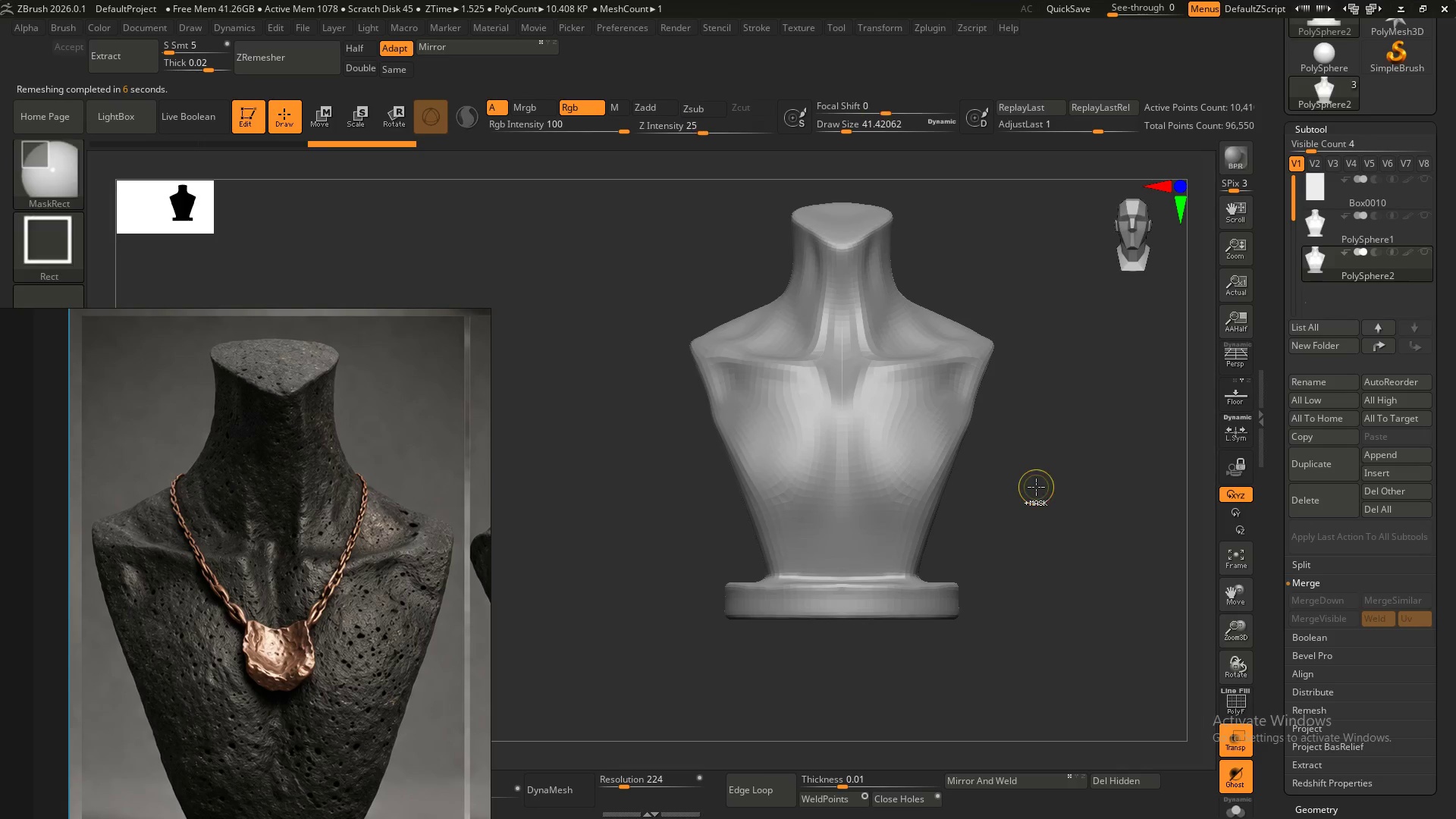 
hold_key(key=ControlLeft, duration=0.39)
 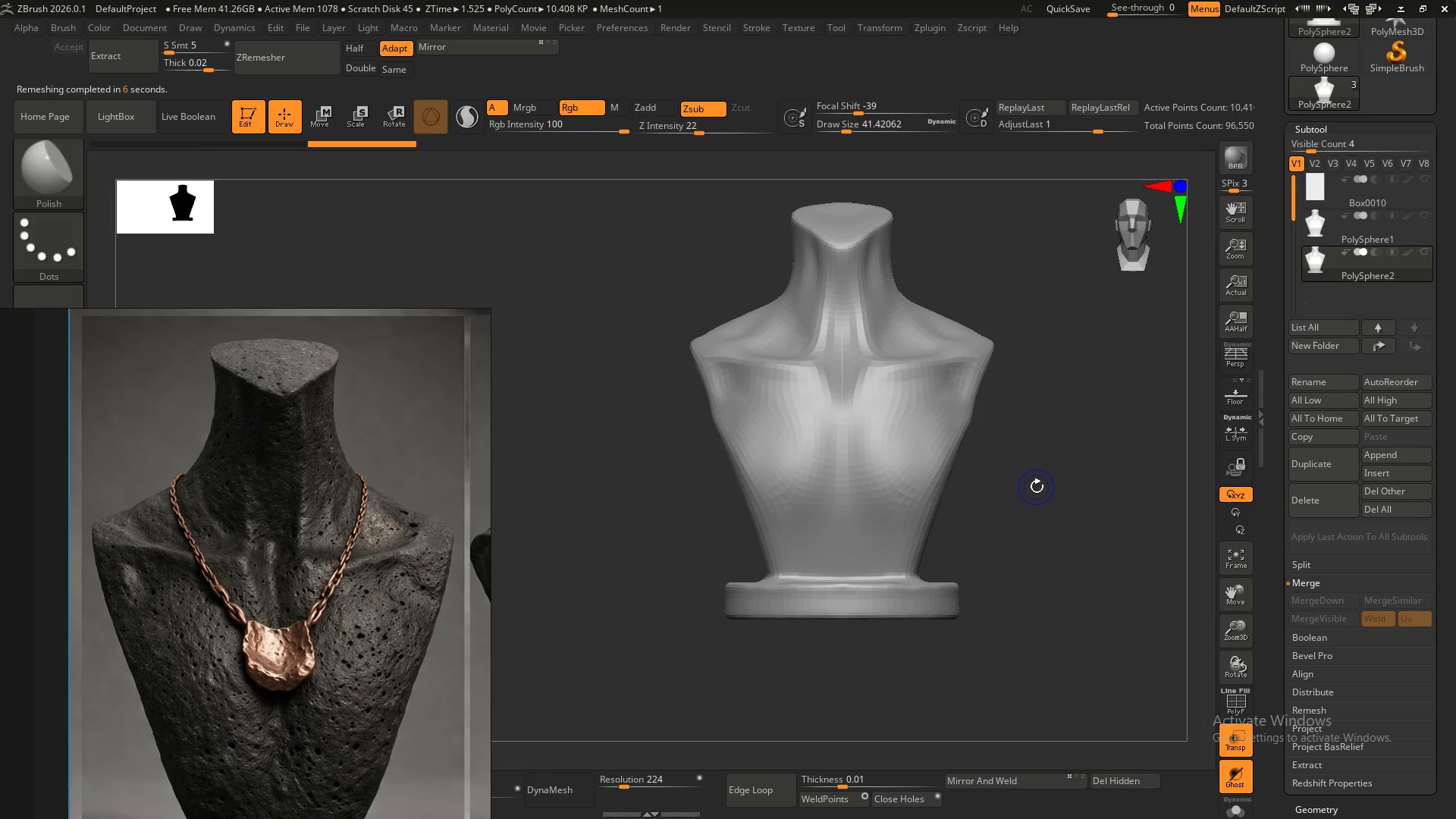 
key(Shift+F)
 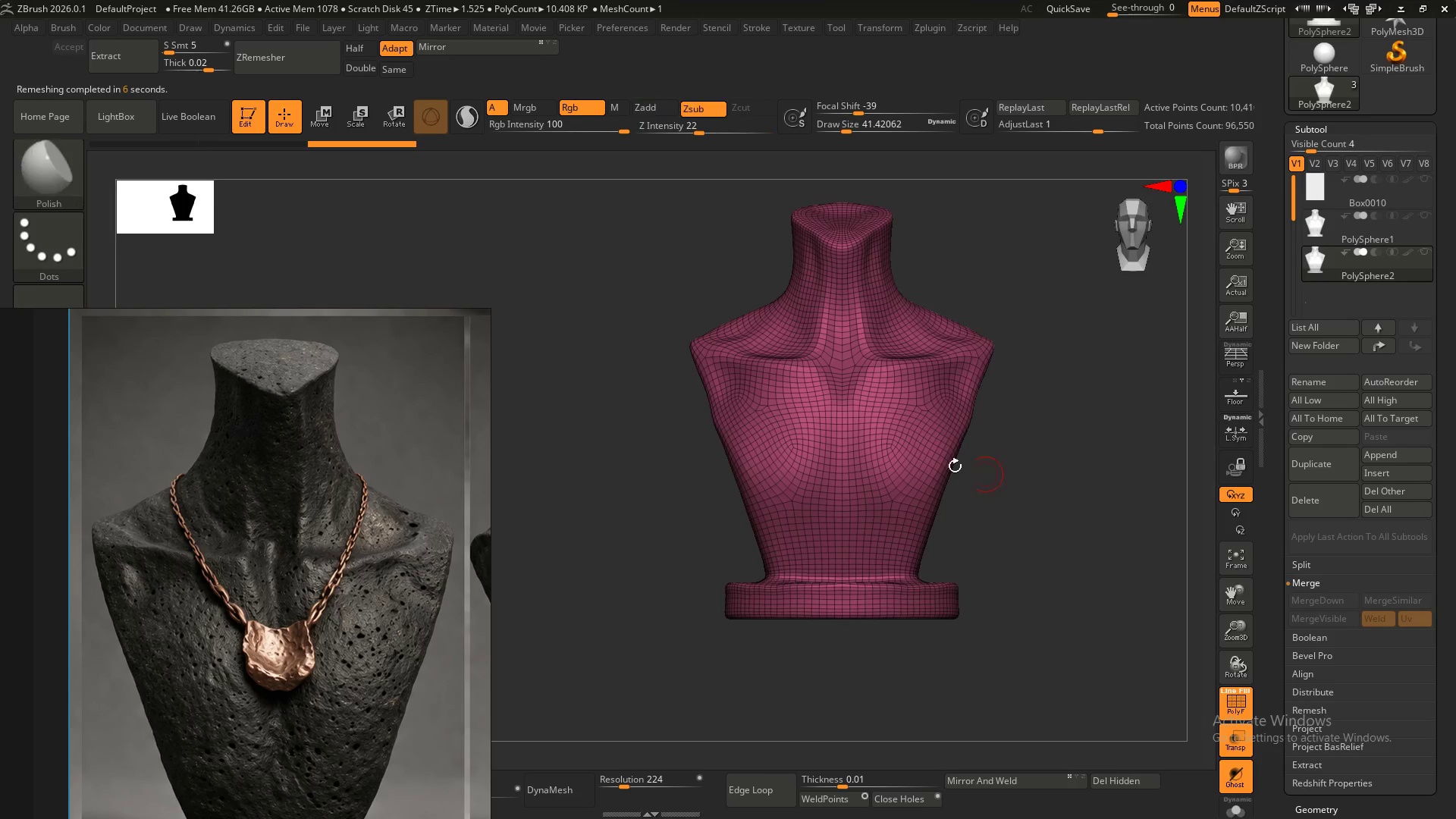 
hold_key(key=ControlLeft, duration=1.5)
 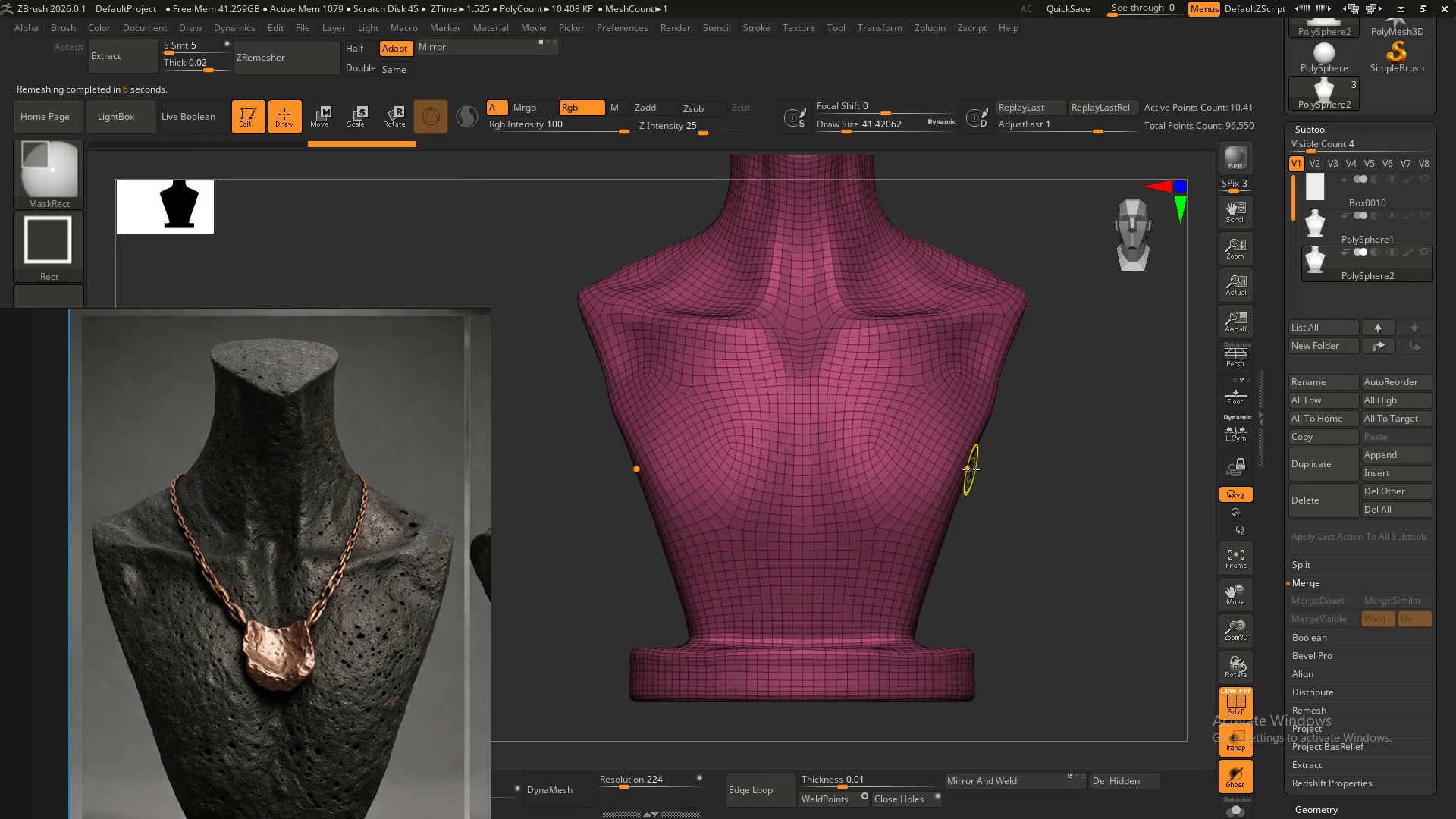 
hold_key(key=ControlLeft, duration=1.51)
 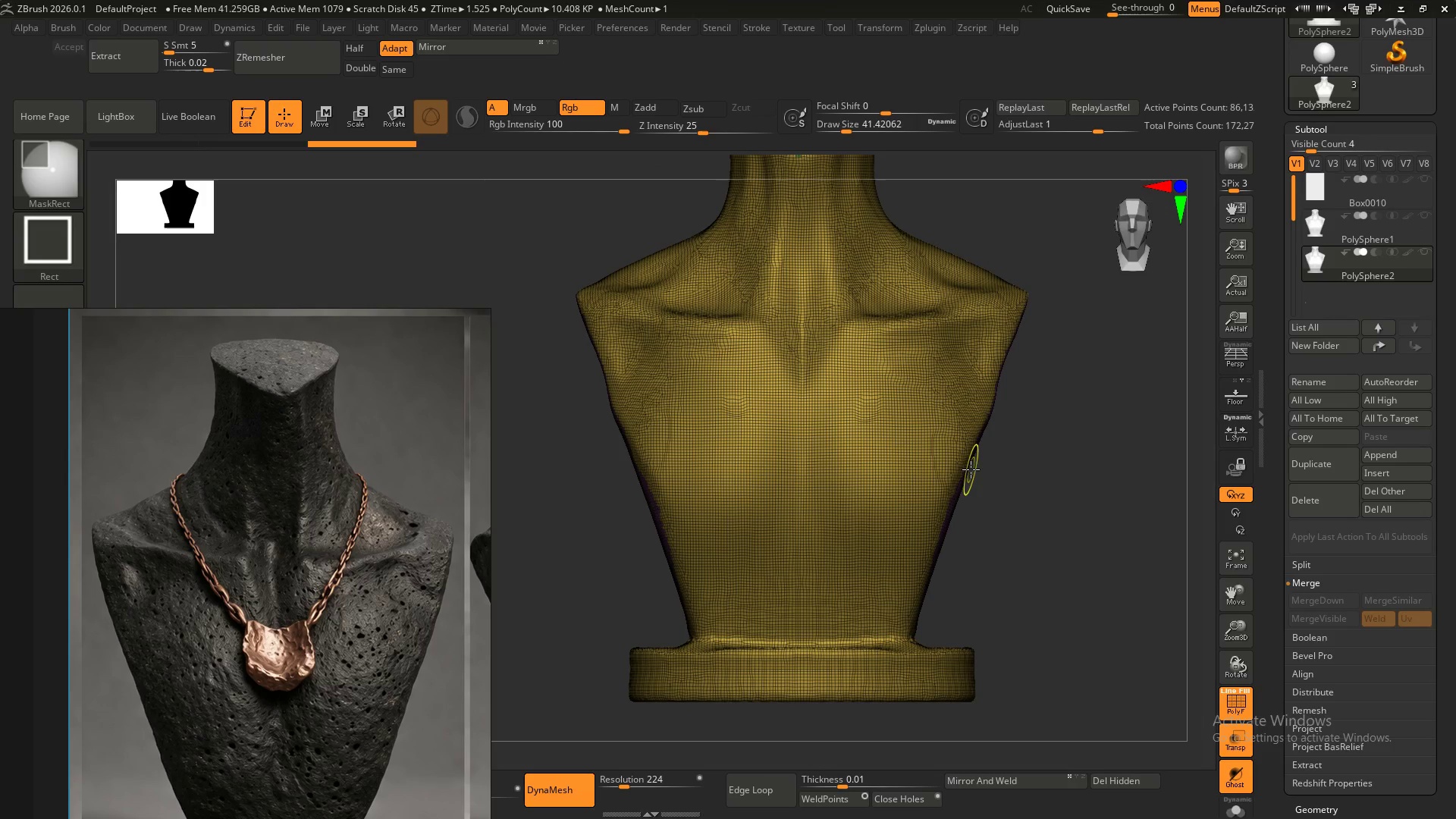 
key(Control+Z)
 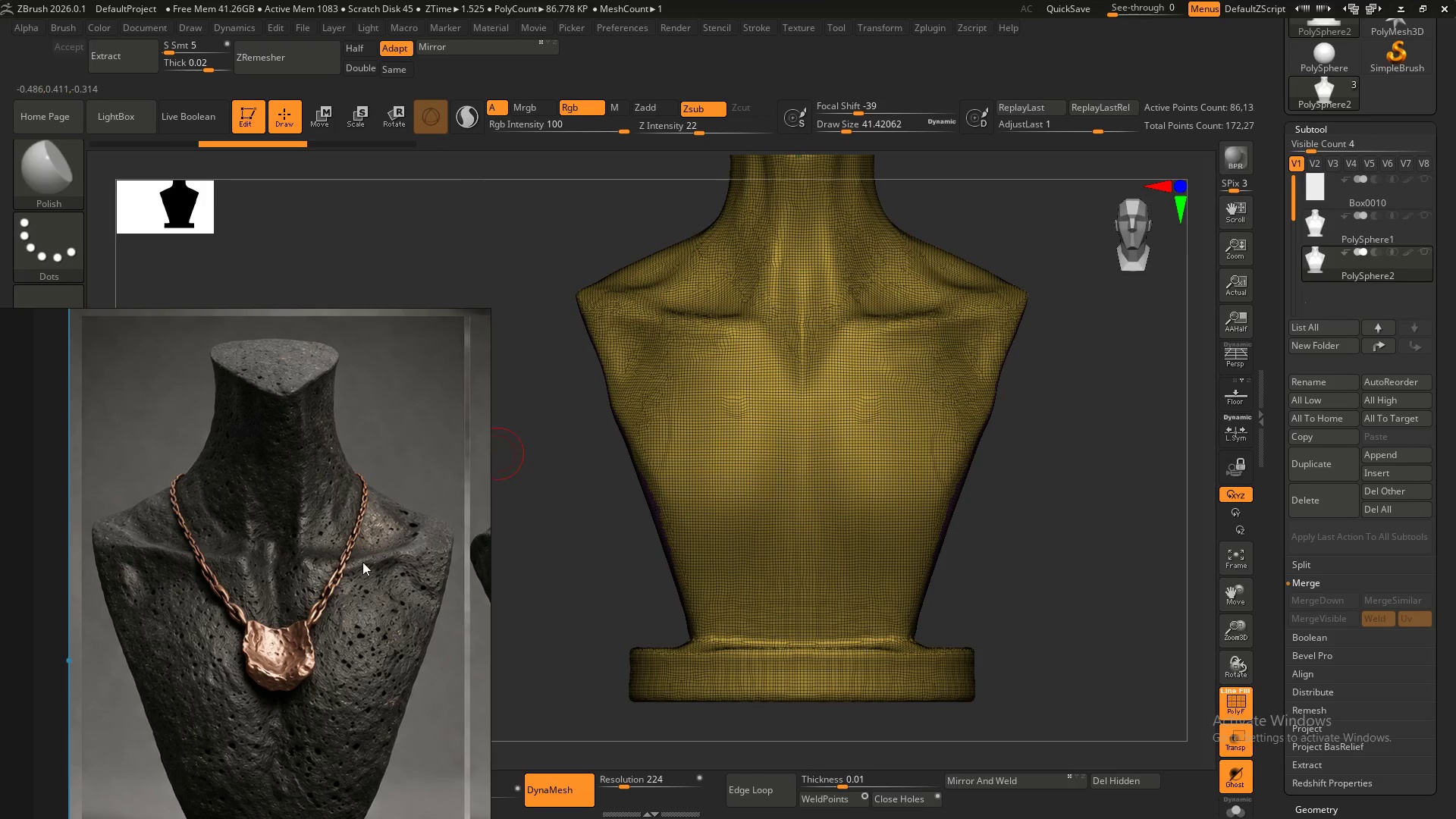 
key(Z)
 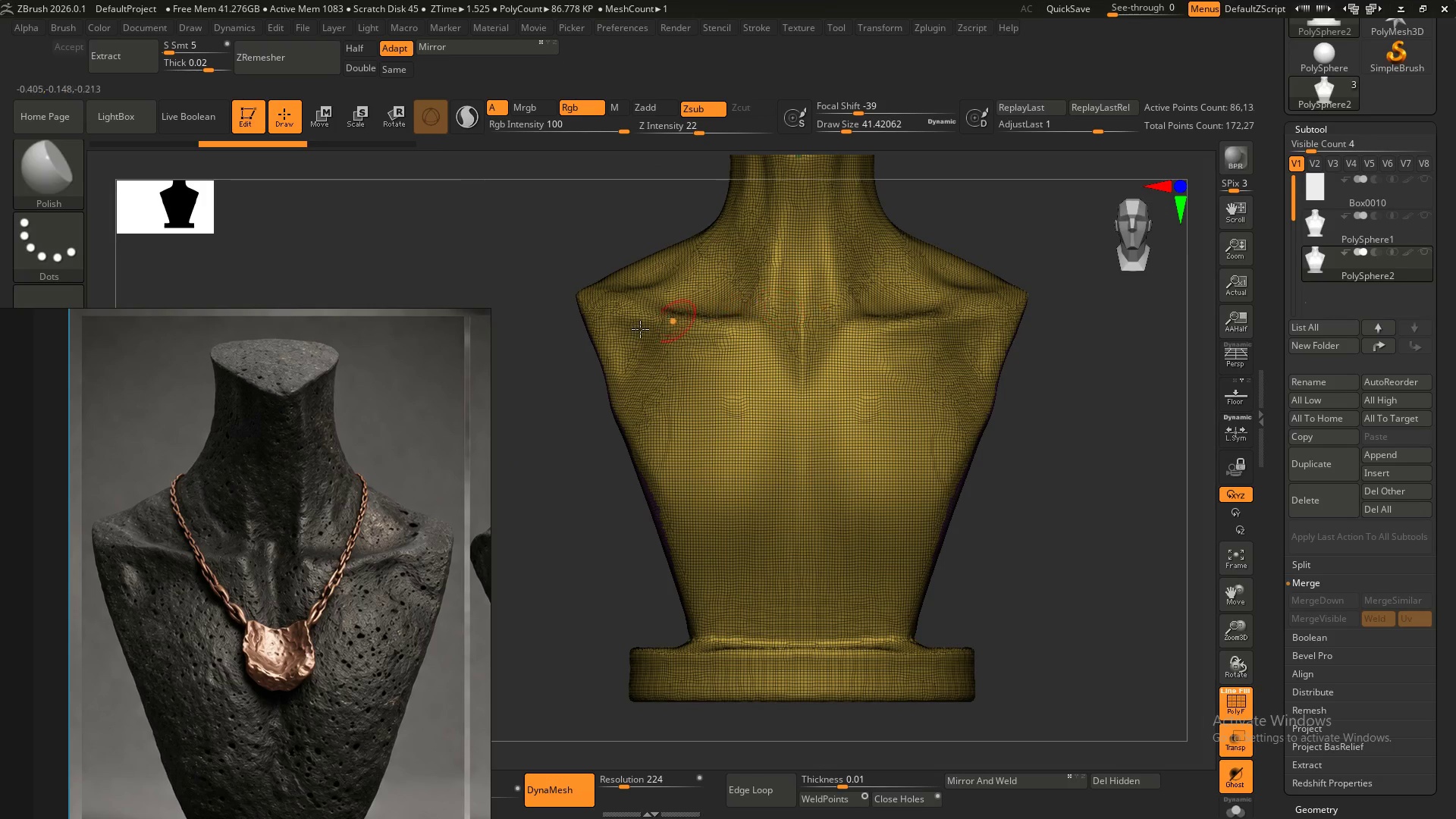 
left_click([554, 422])
 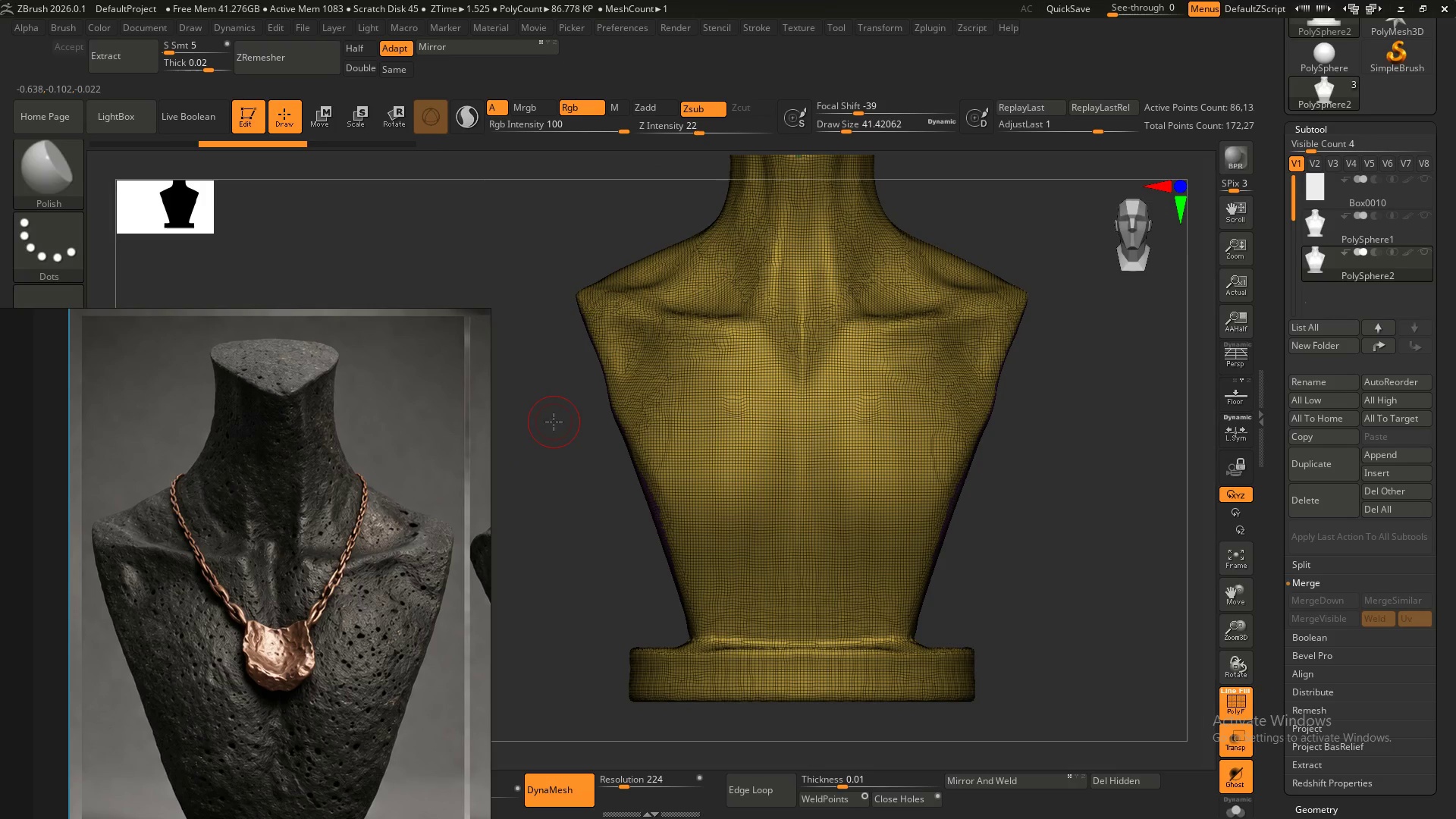 
type(zbzg)
 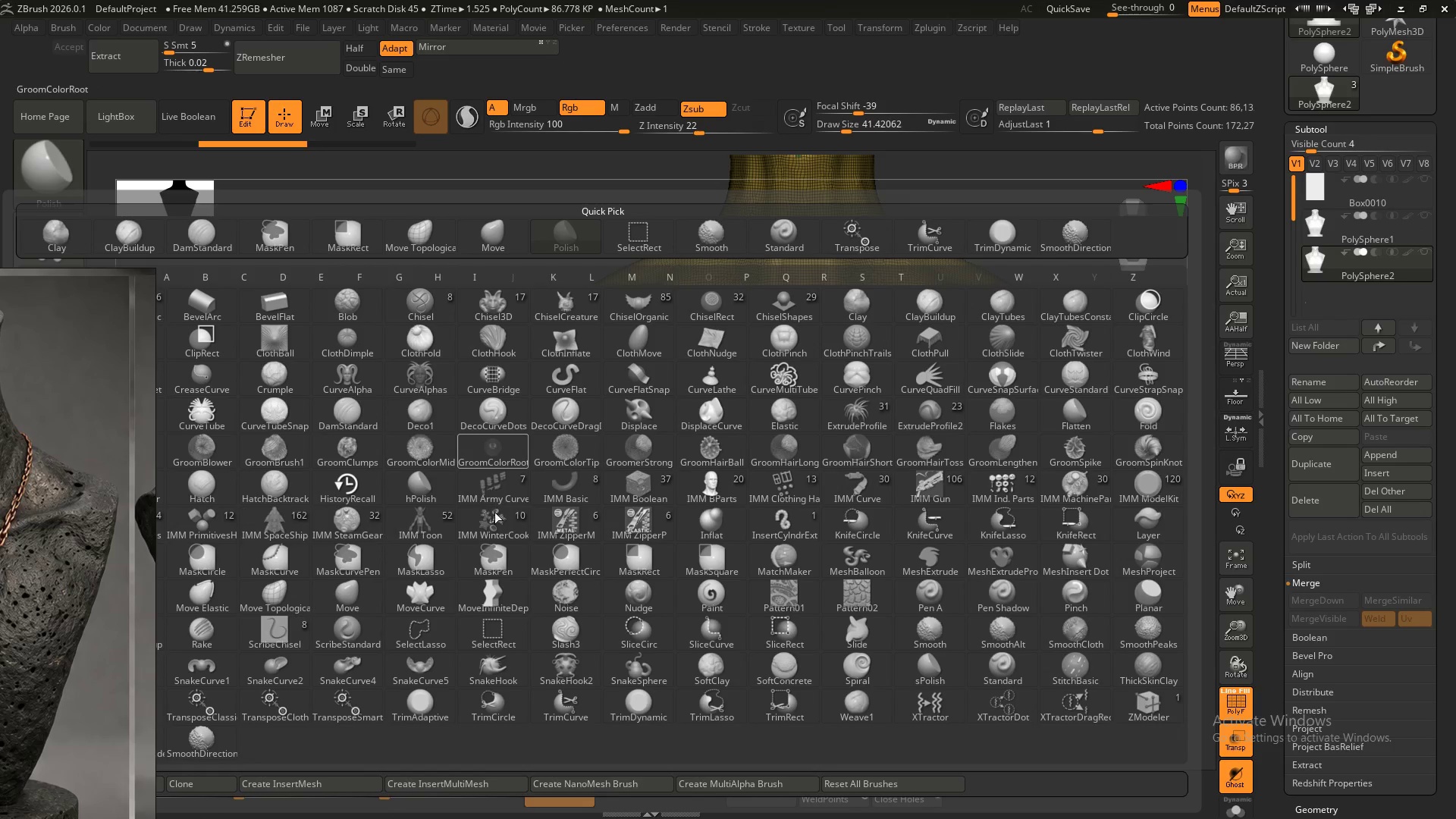 
key(Z)
 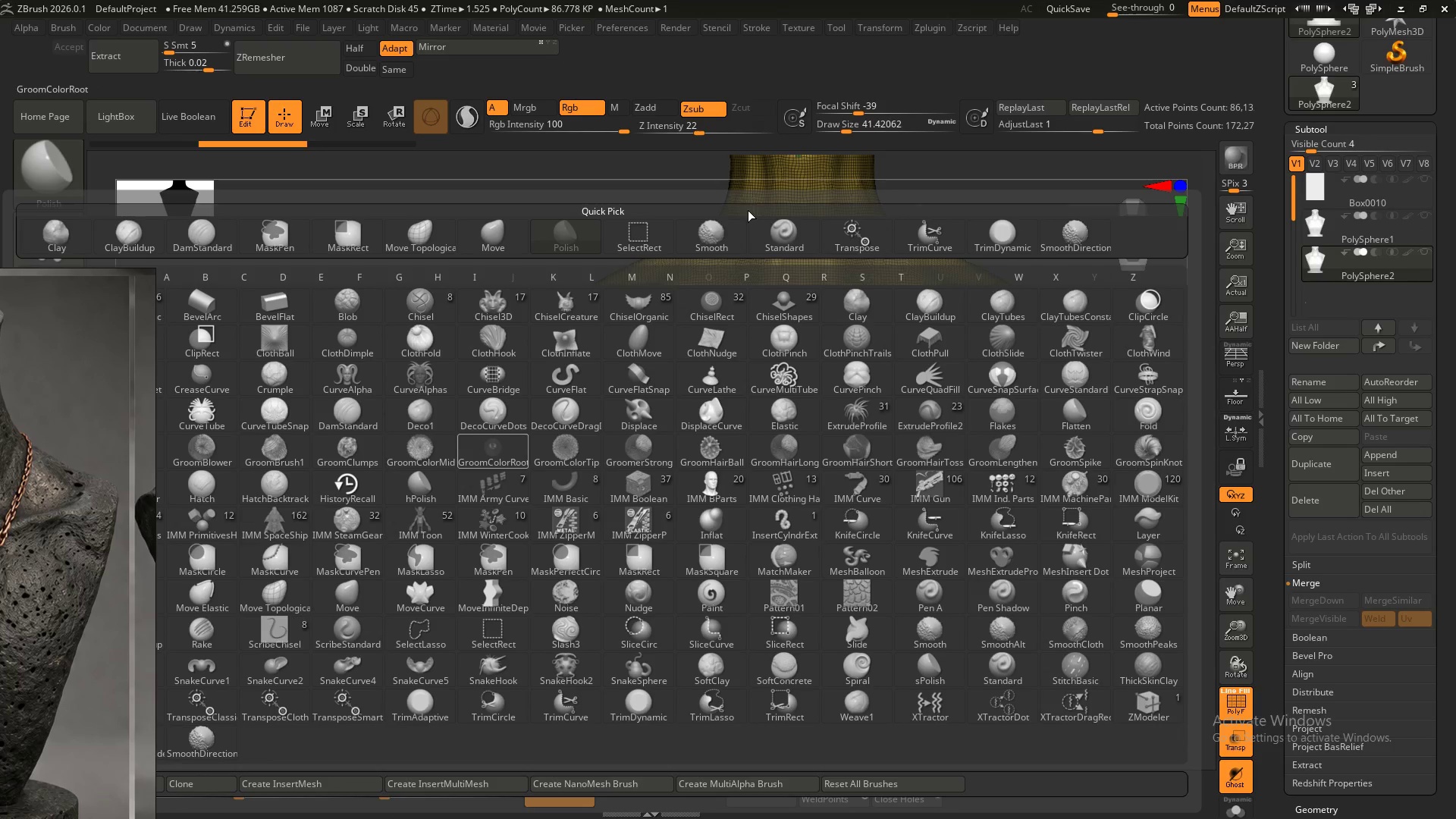 
left_click([752, 201])
 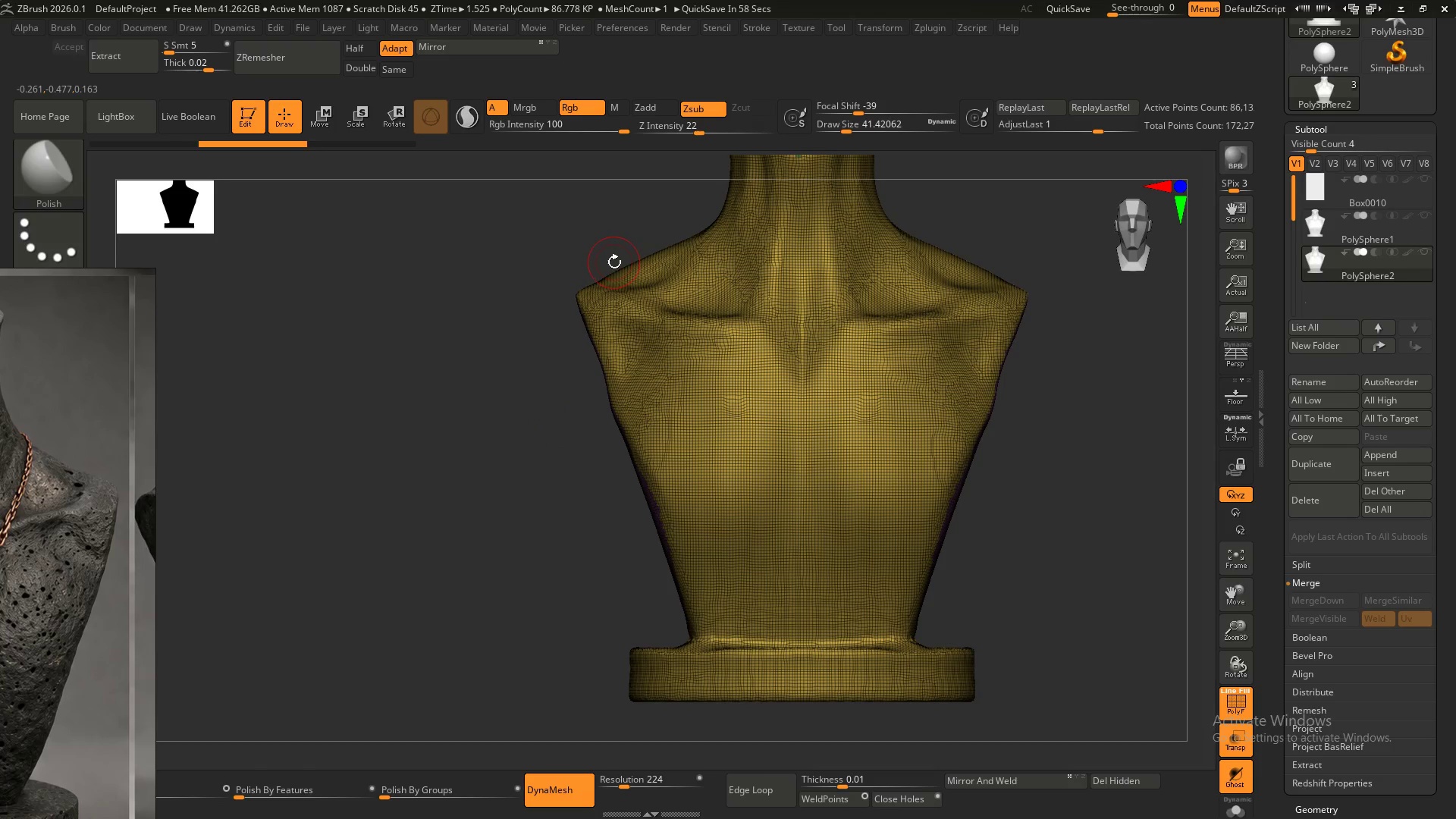 
type(bz)
 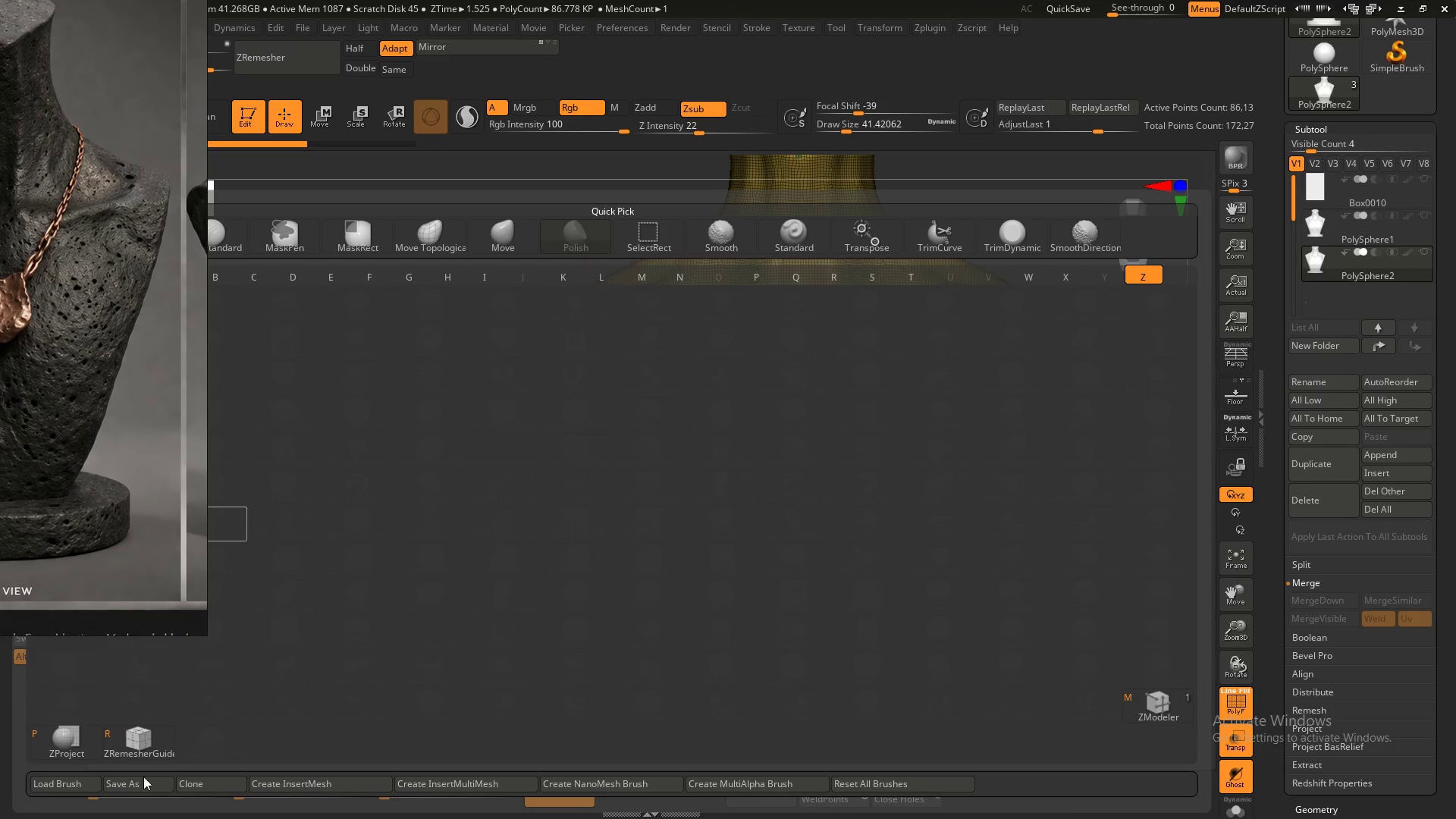 
left_click([157, 743])
 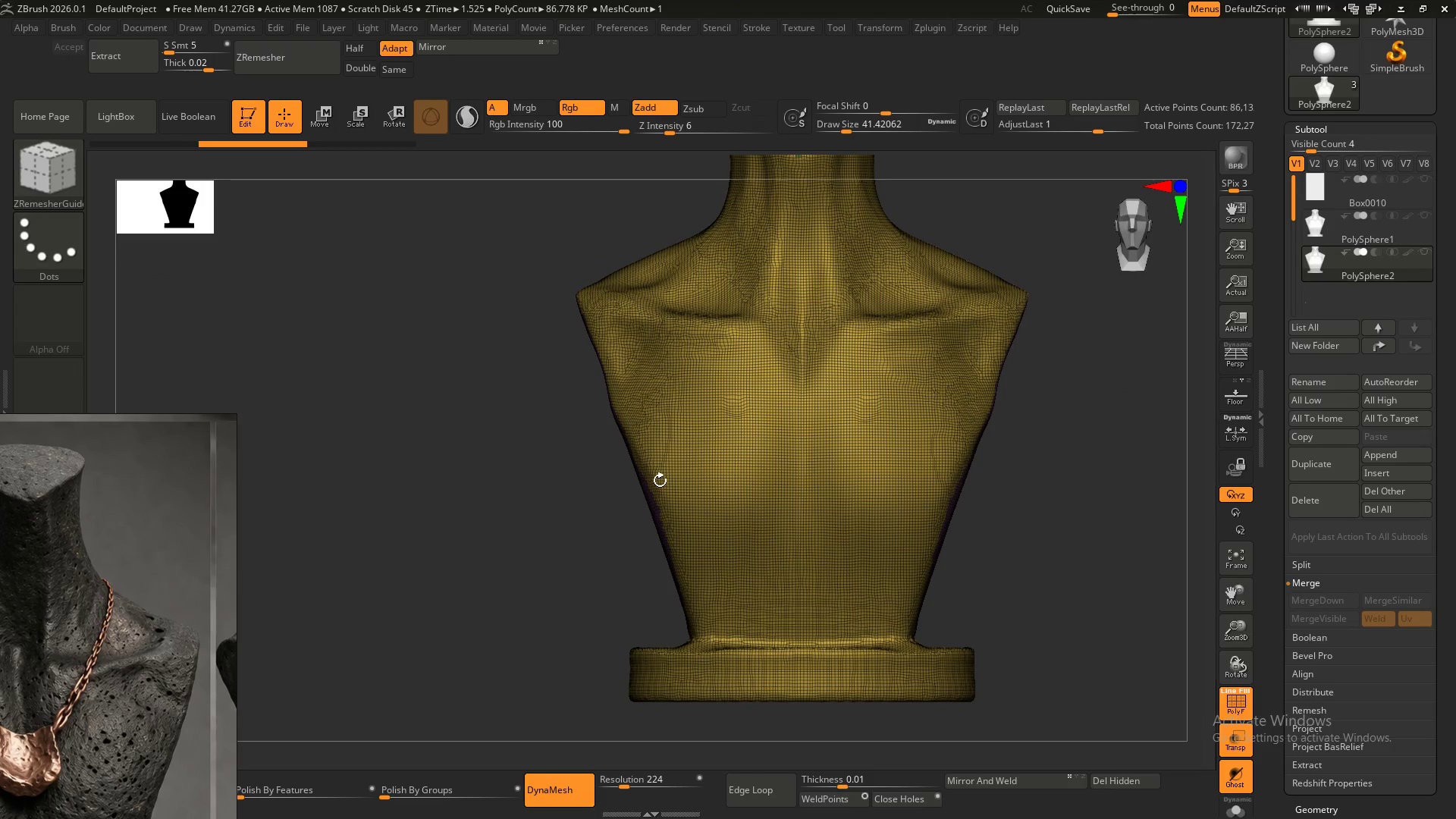 
left_click([618, 490])
 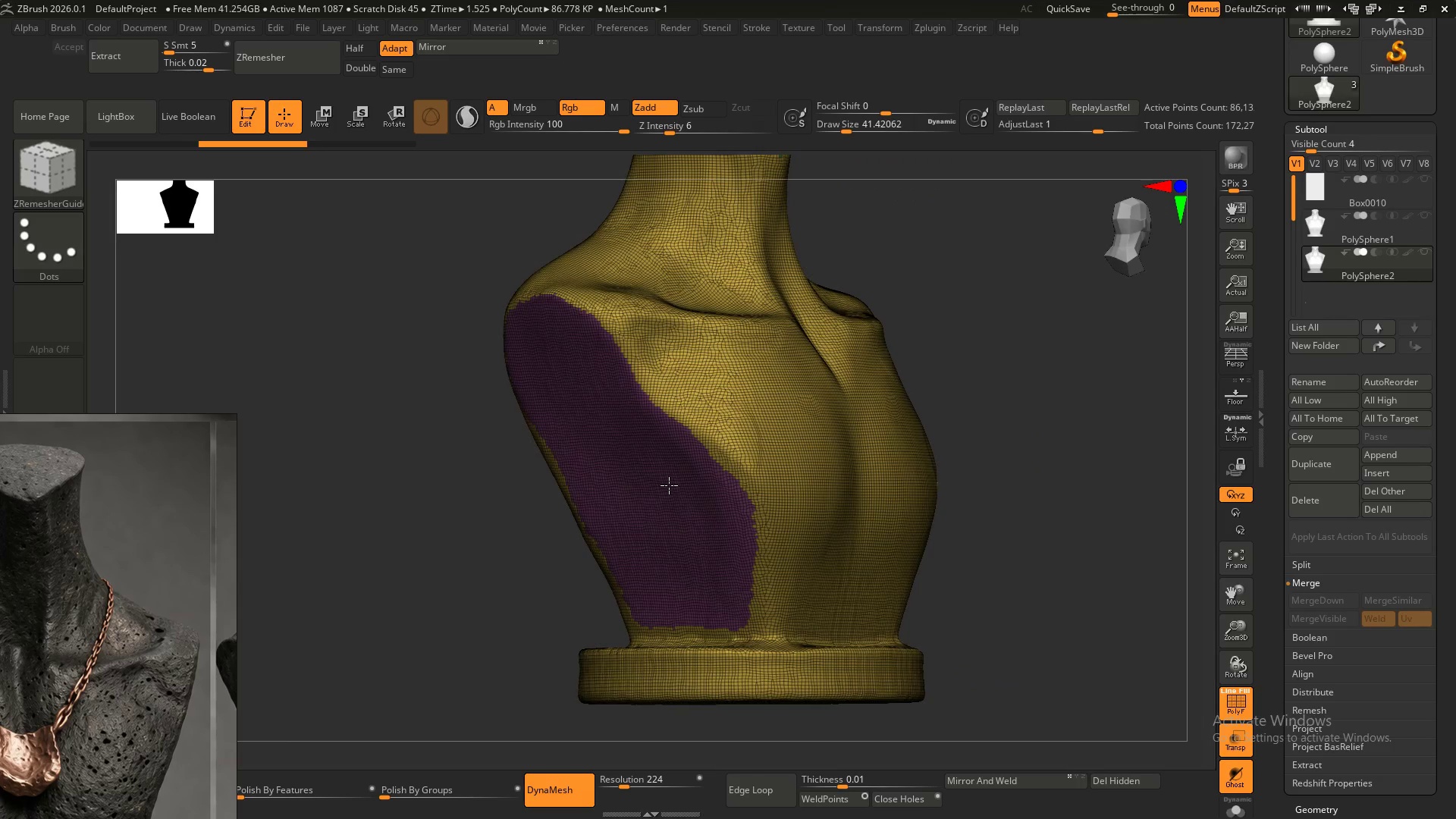 
hold_key(key=ShiftLeft, duration=0.89)
 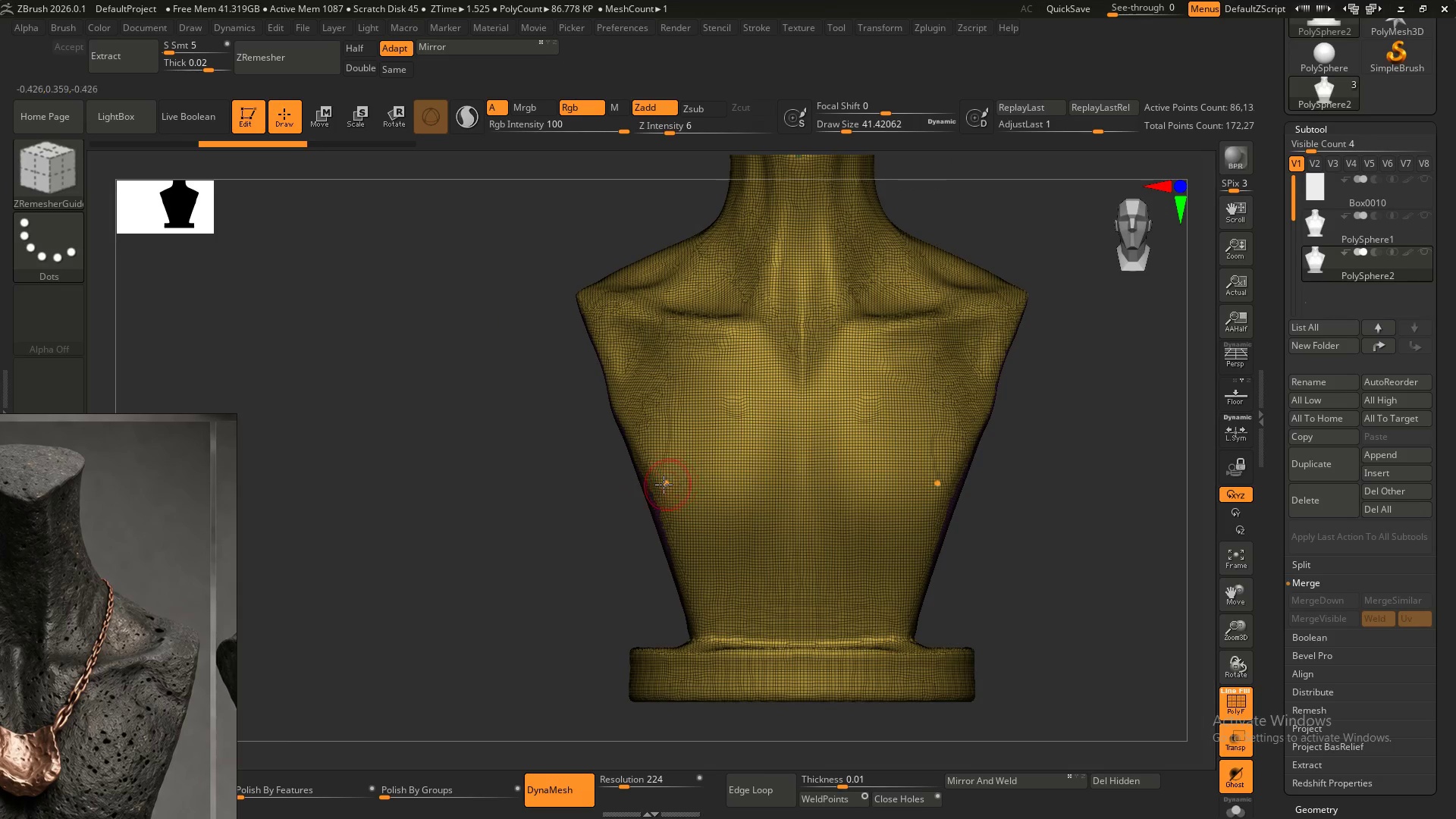 
key(Control+ControlLeft)
 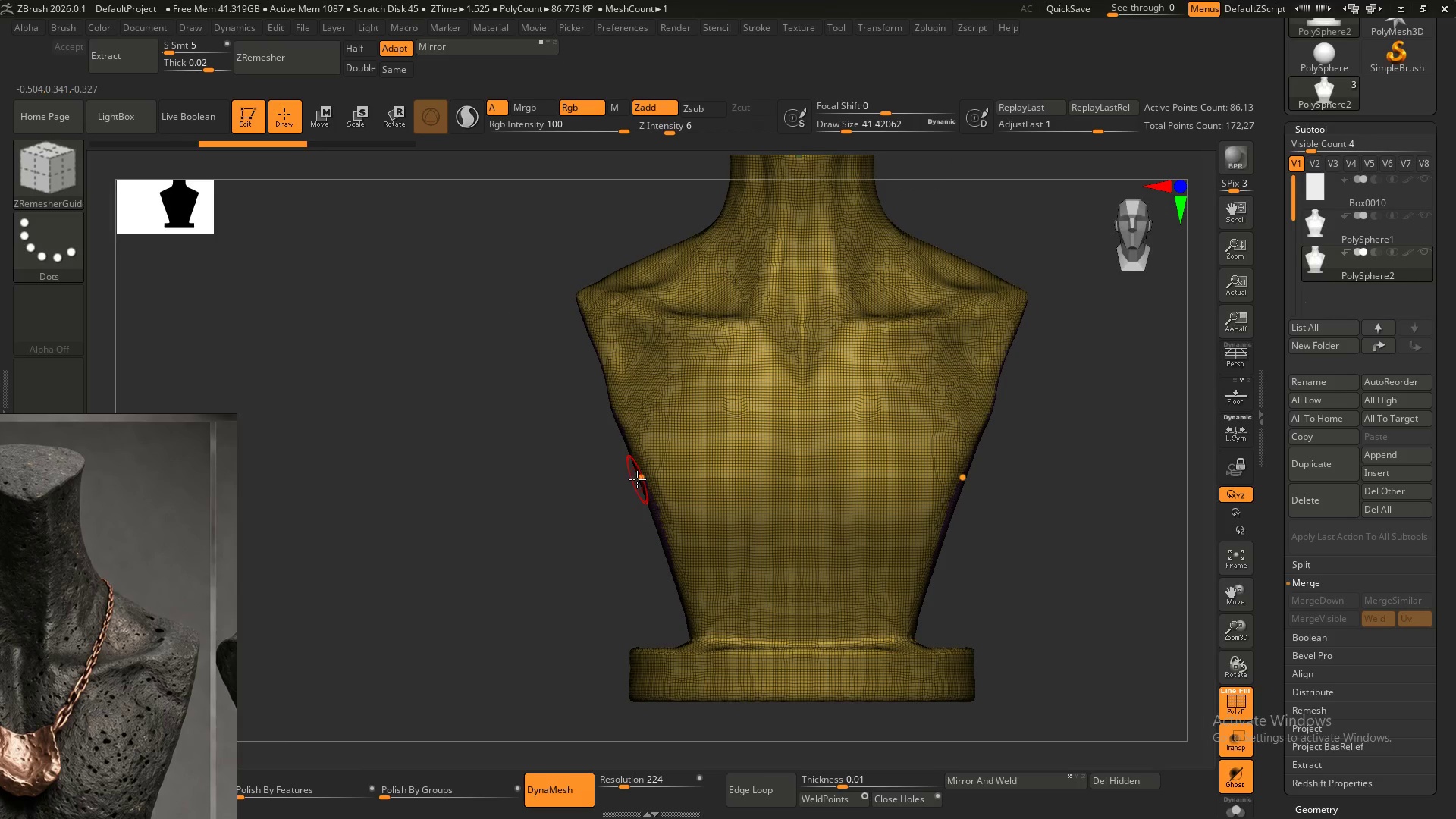 
left_click_drag(start_coordinate=[638, 479], to_coordinate=[952, 507])
 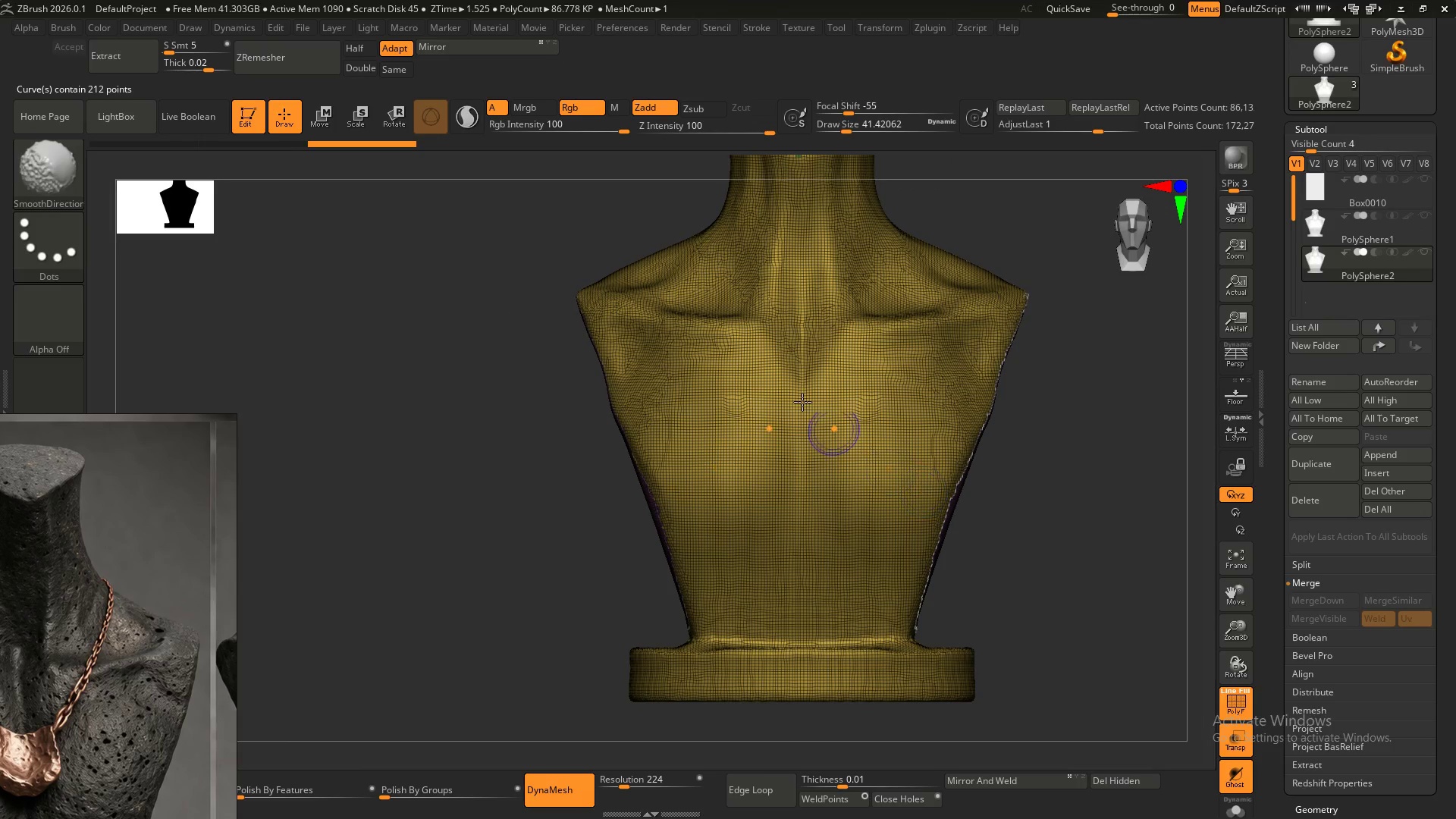 
hold_key(key=ShiftLeft, duration=1.5)
 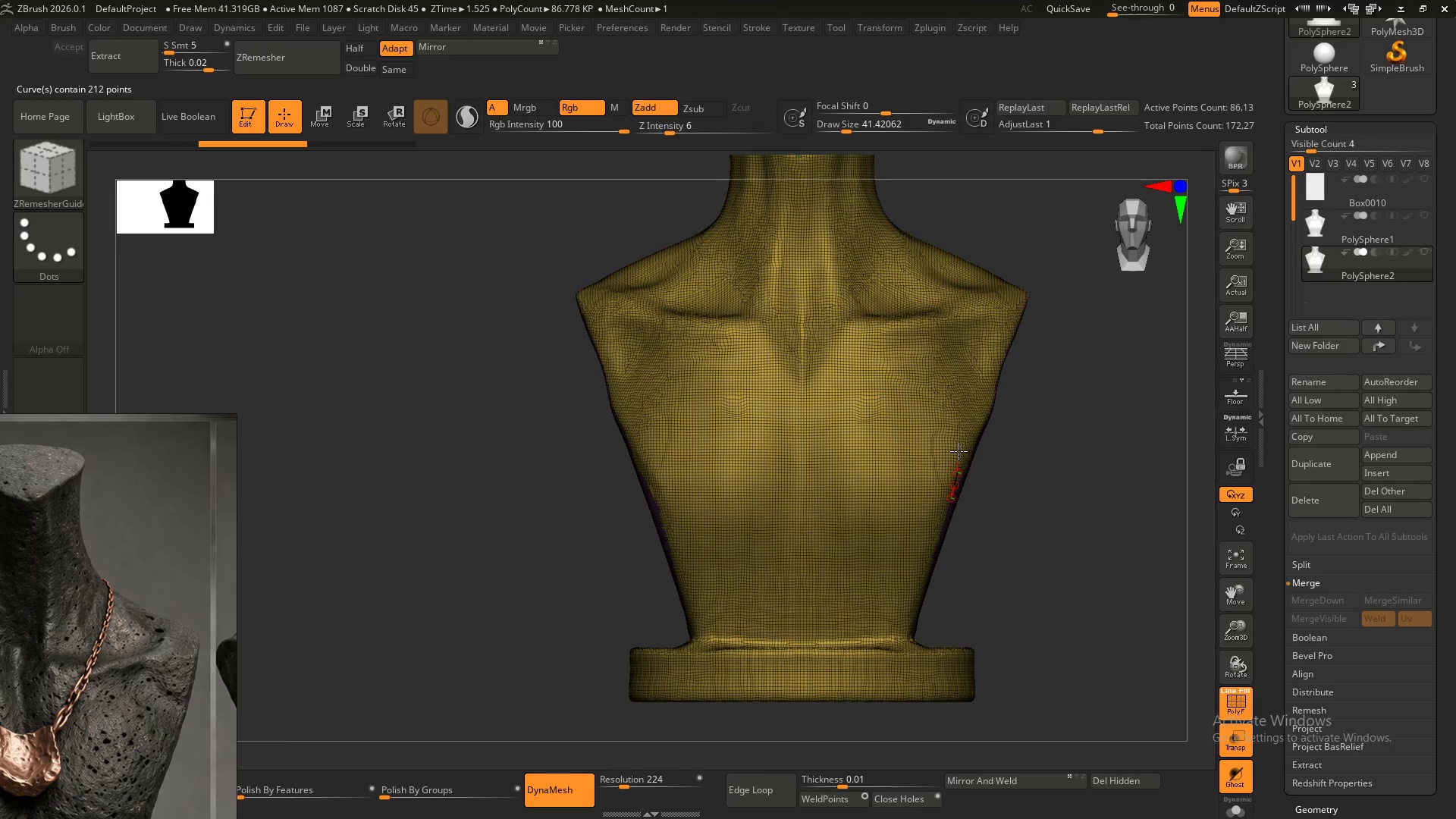 
hold_key(key=ShiftLeft, duration=1.52)
 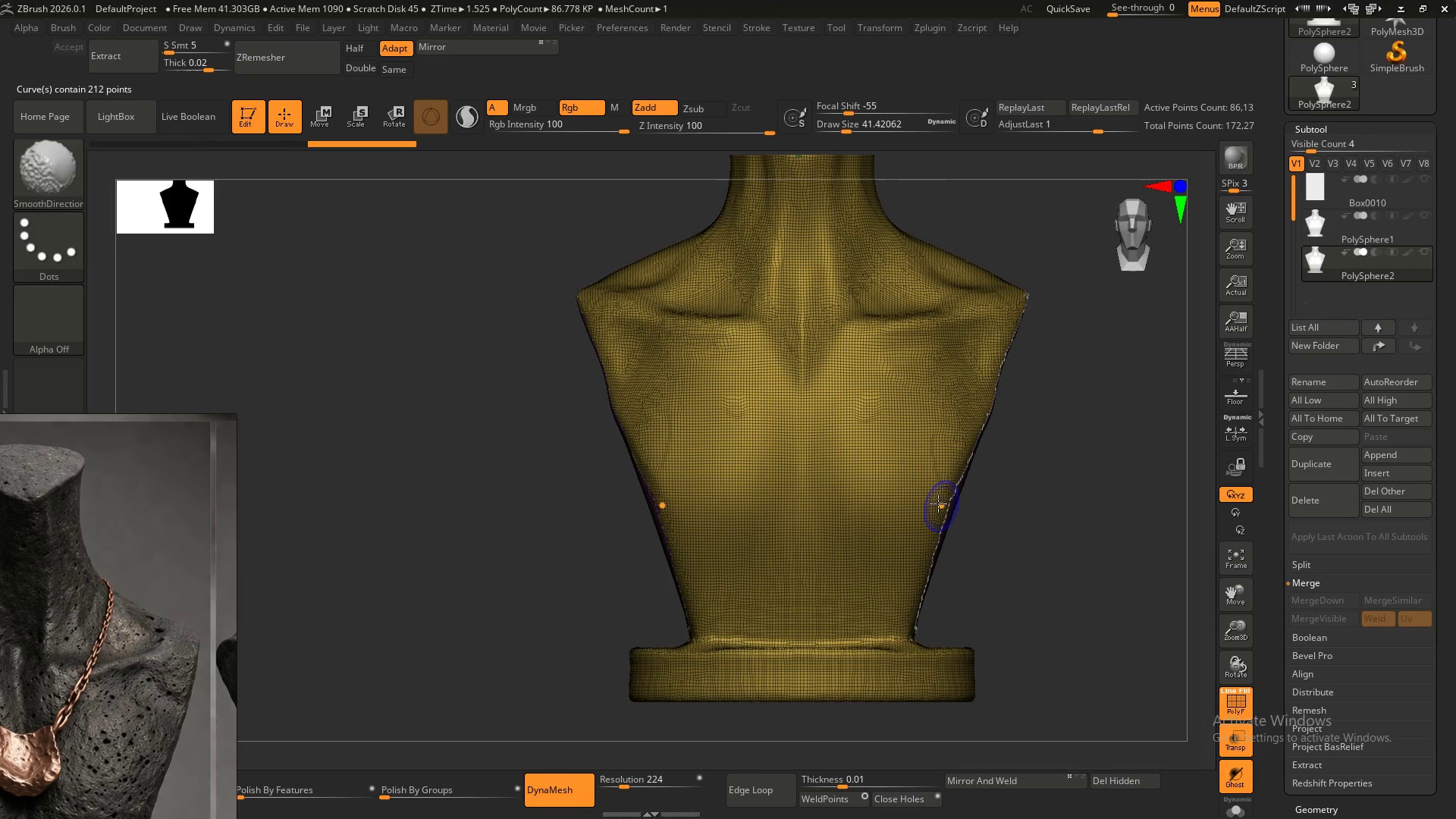 
hold_key(key=ShiftLeft, duration=1.51)
 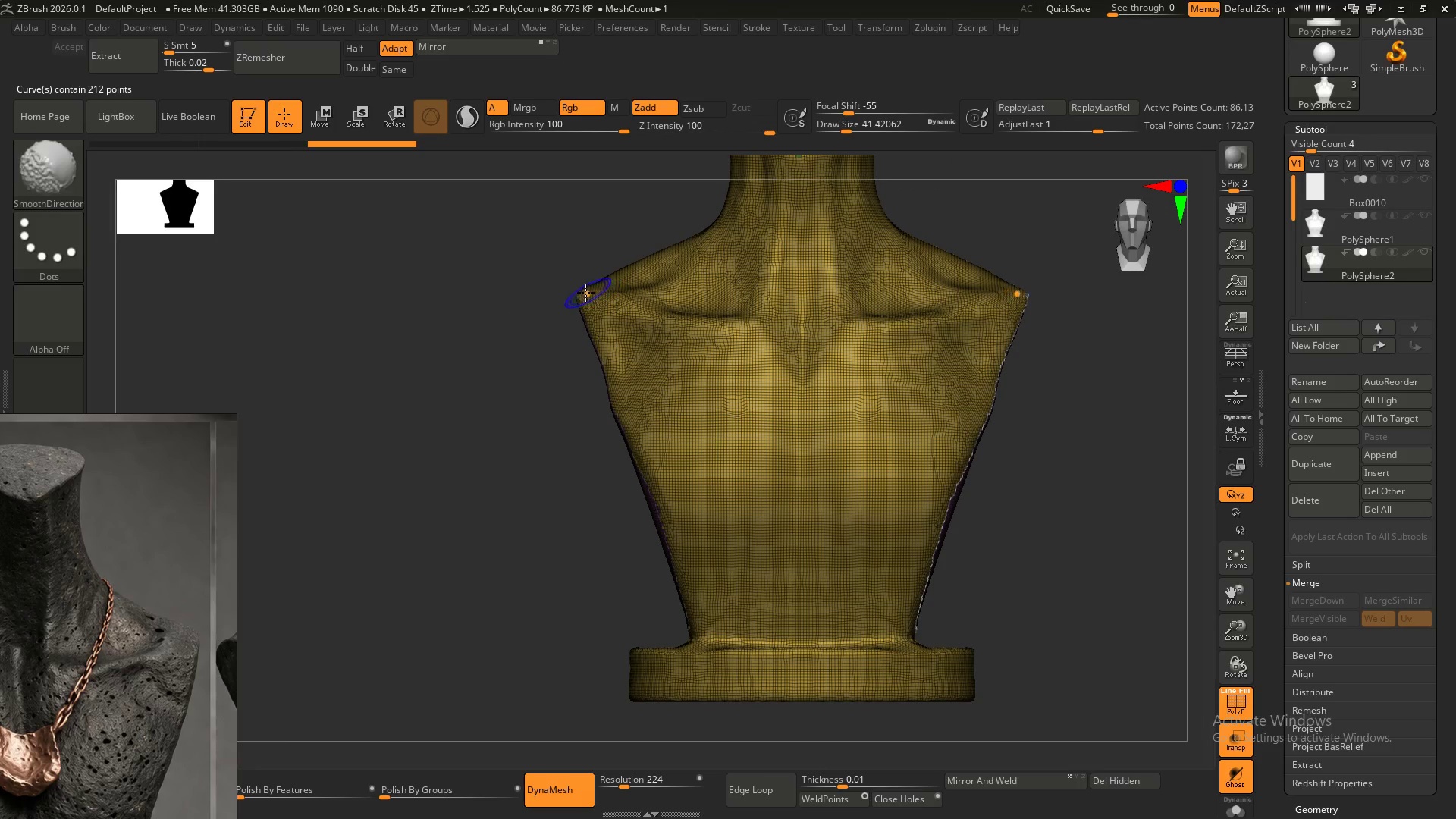 
hold_key(key=ShiftLeft, duration=0.83)
 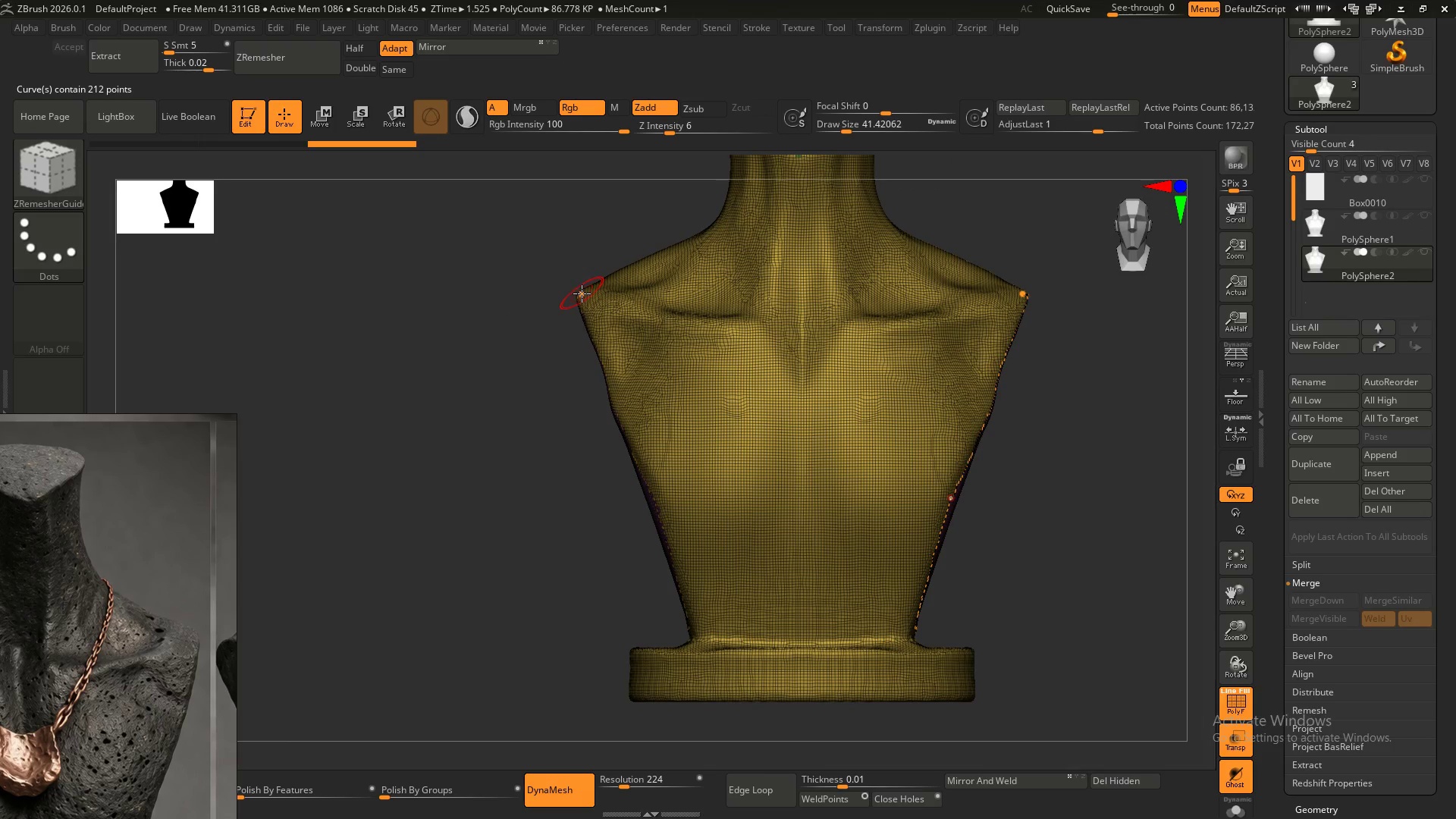 
left_click_drag(start_coordinate=[581, 293], to_coordinate=[662, 541])
 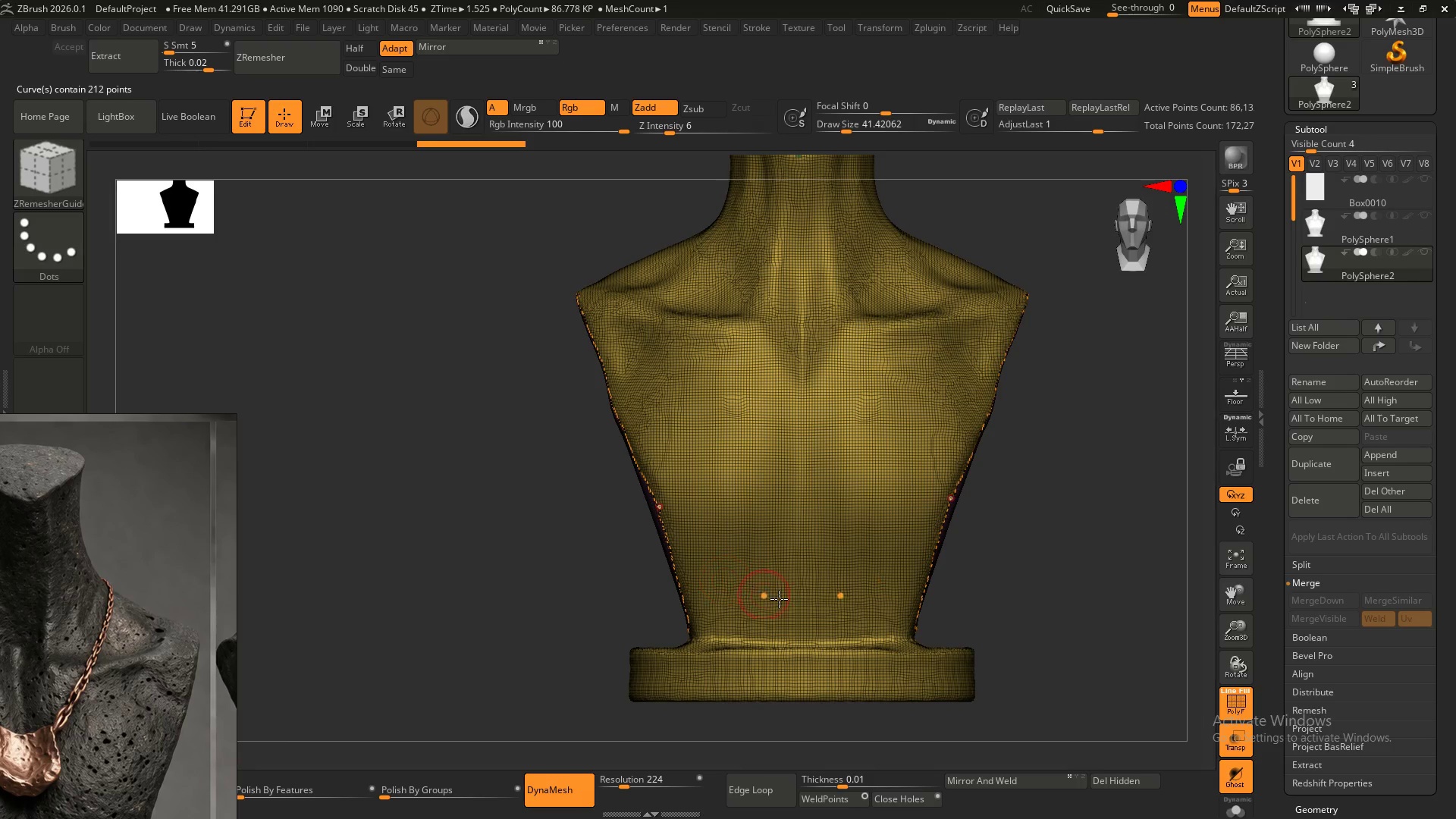 
hold_key(key=ShiftLeft, duration=1.5)
 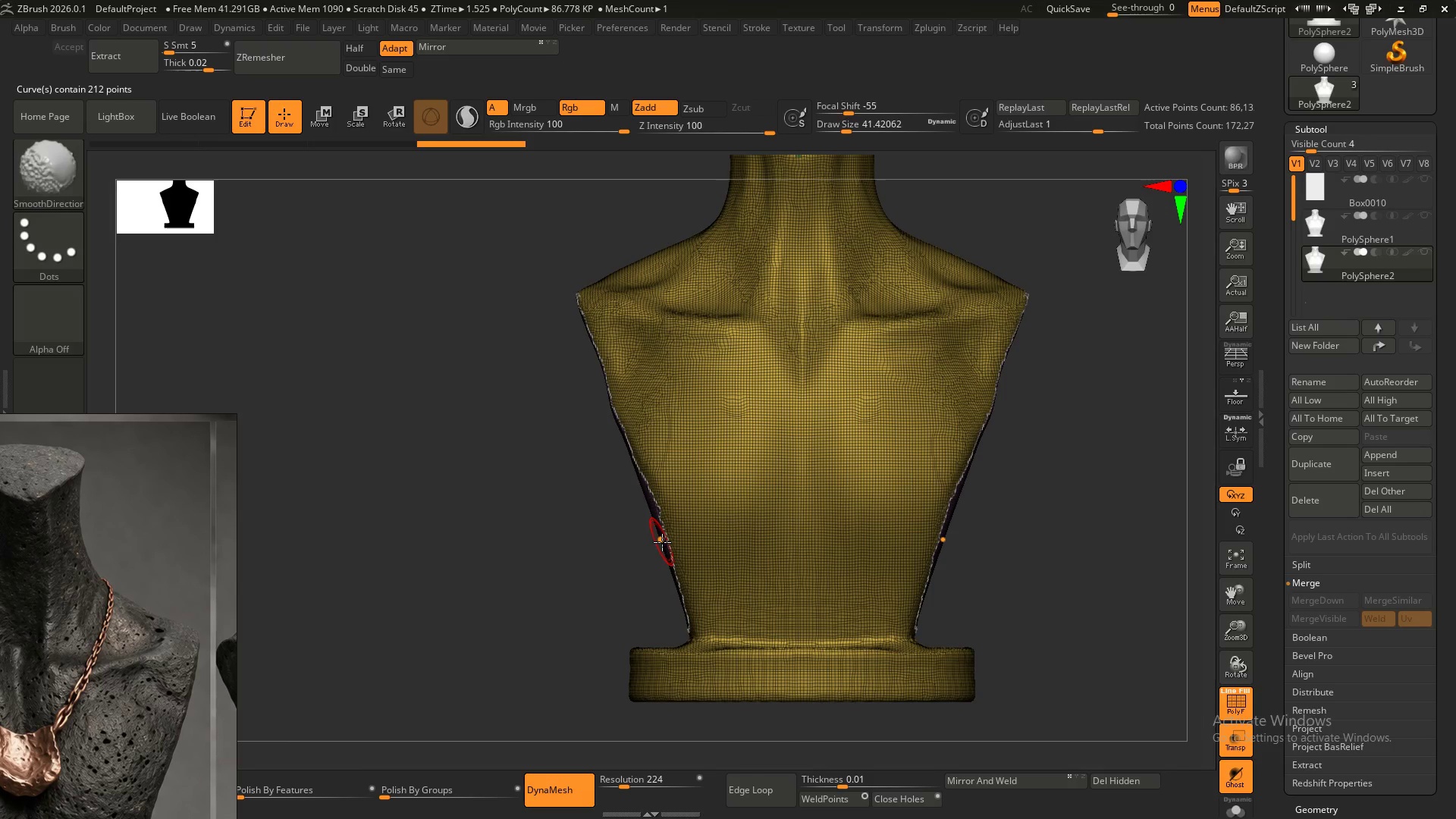 
key(Shift+ShiftLeft)
 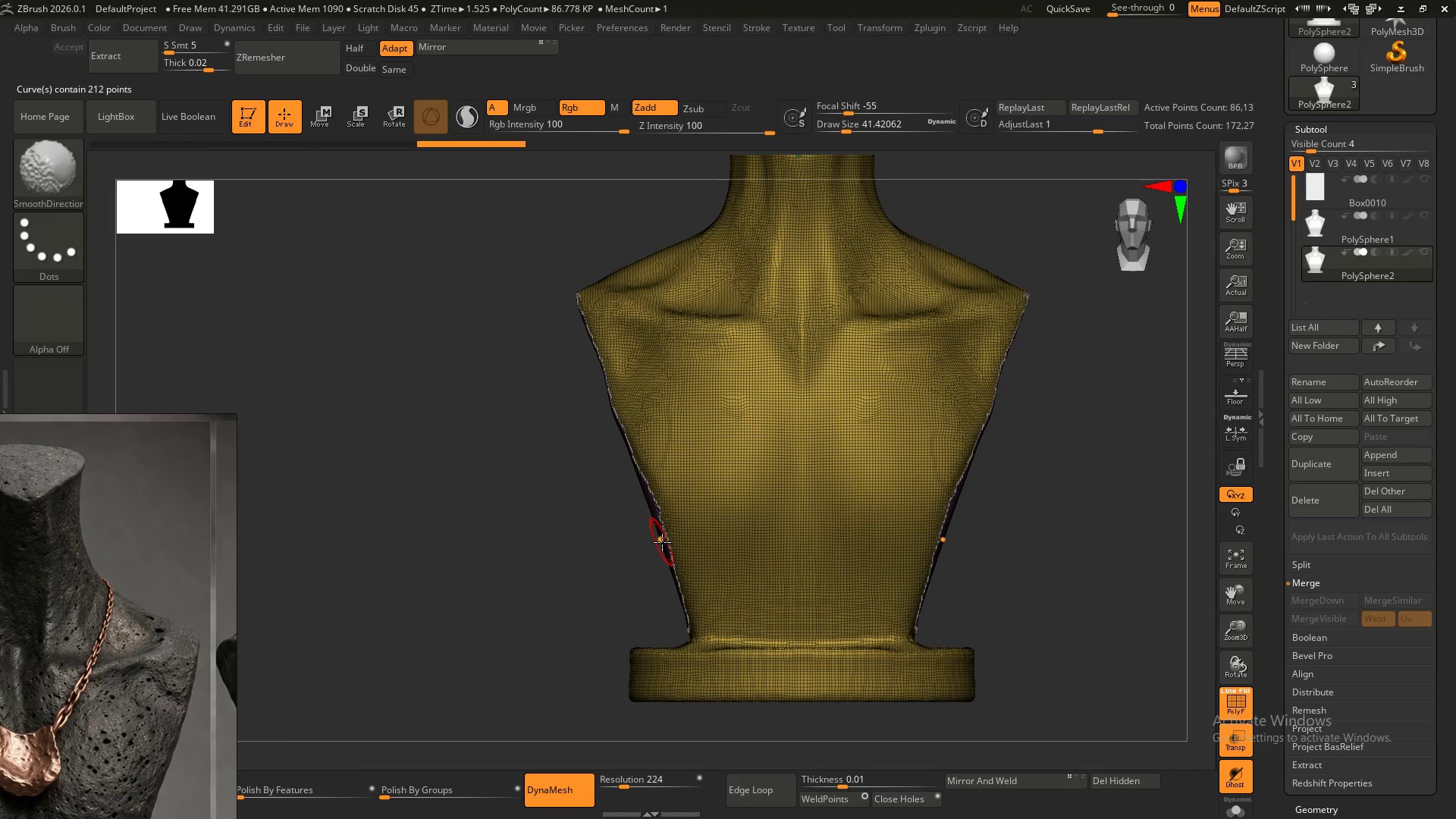 
key(Shift+ShiftLeft)
 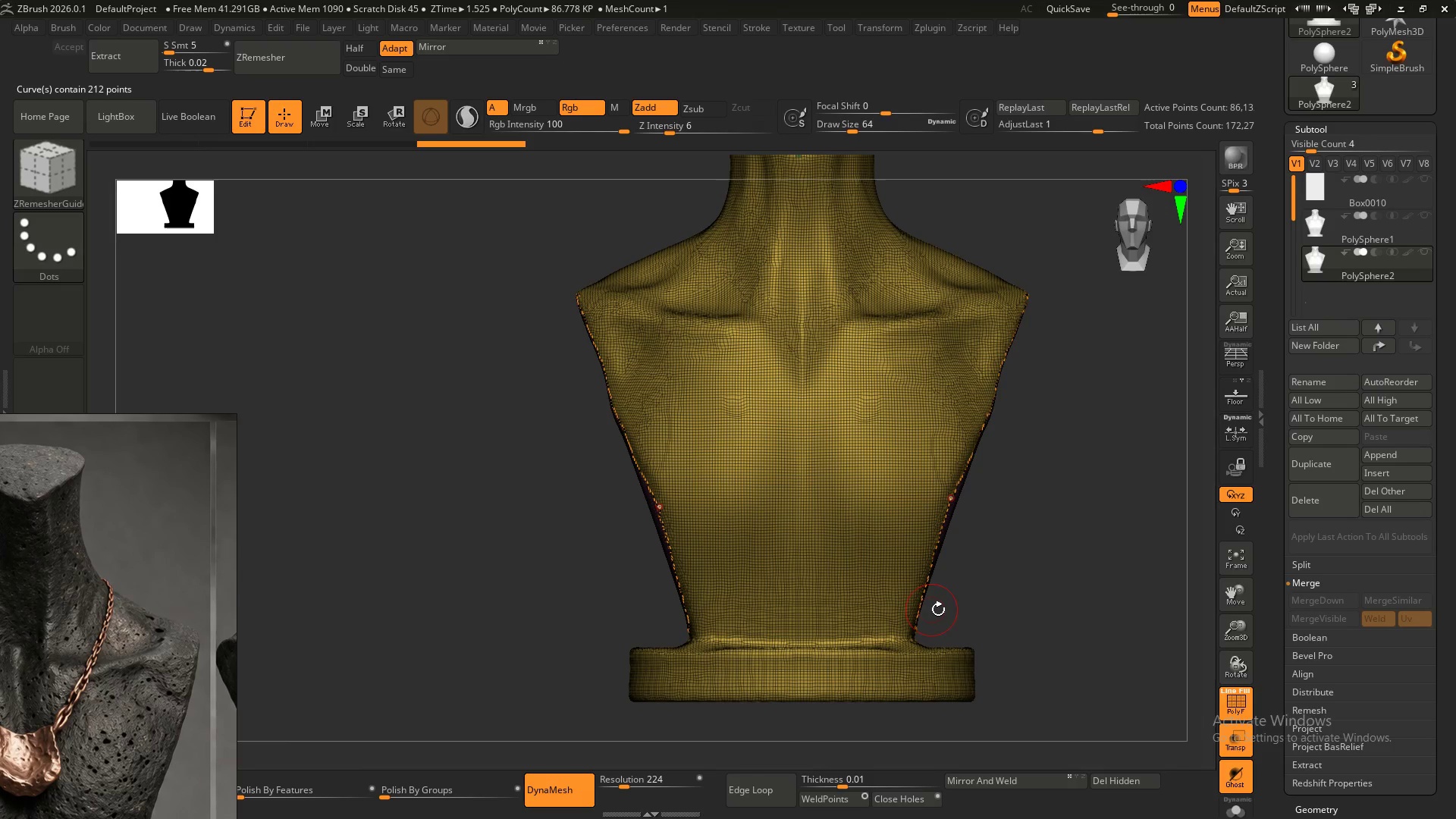 
left_click_drag(start_coordinate=[931, 607], to_coordinate=[930, 598])
 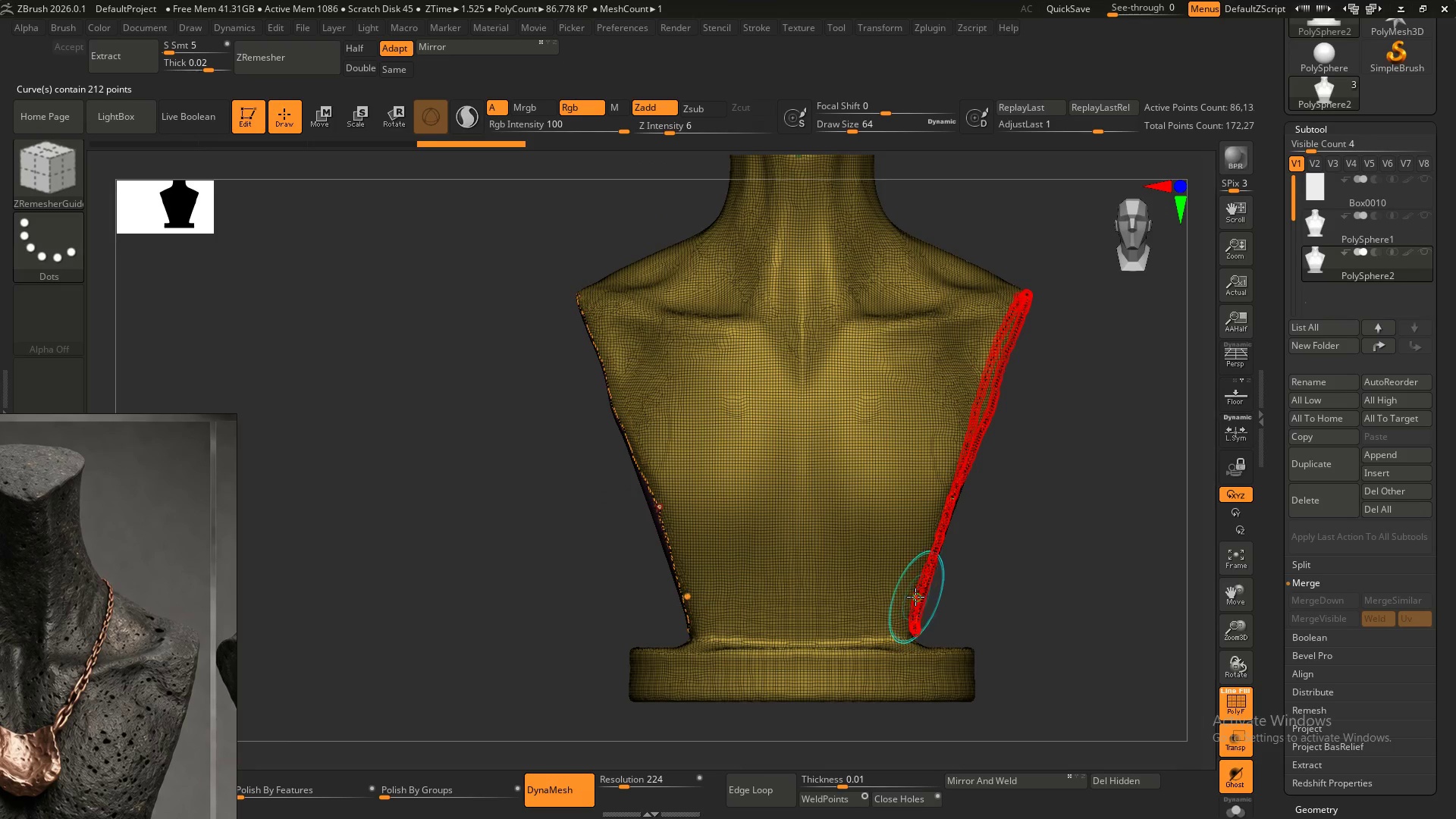 
hold_key(key=ShiftLeft, duration=0.52)
 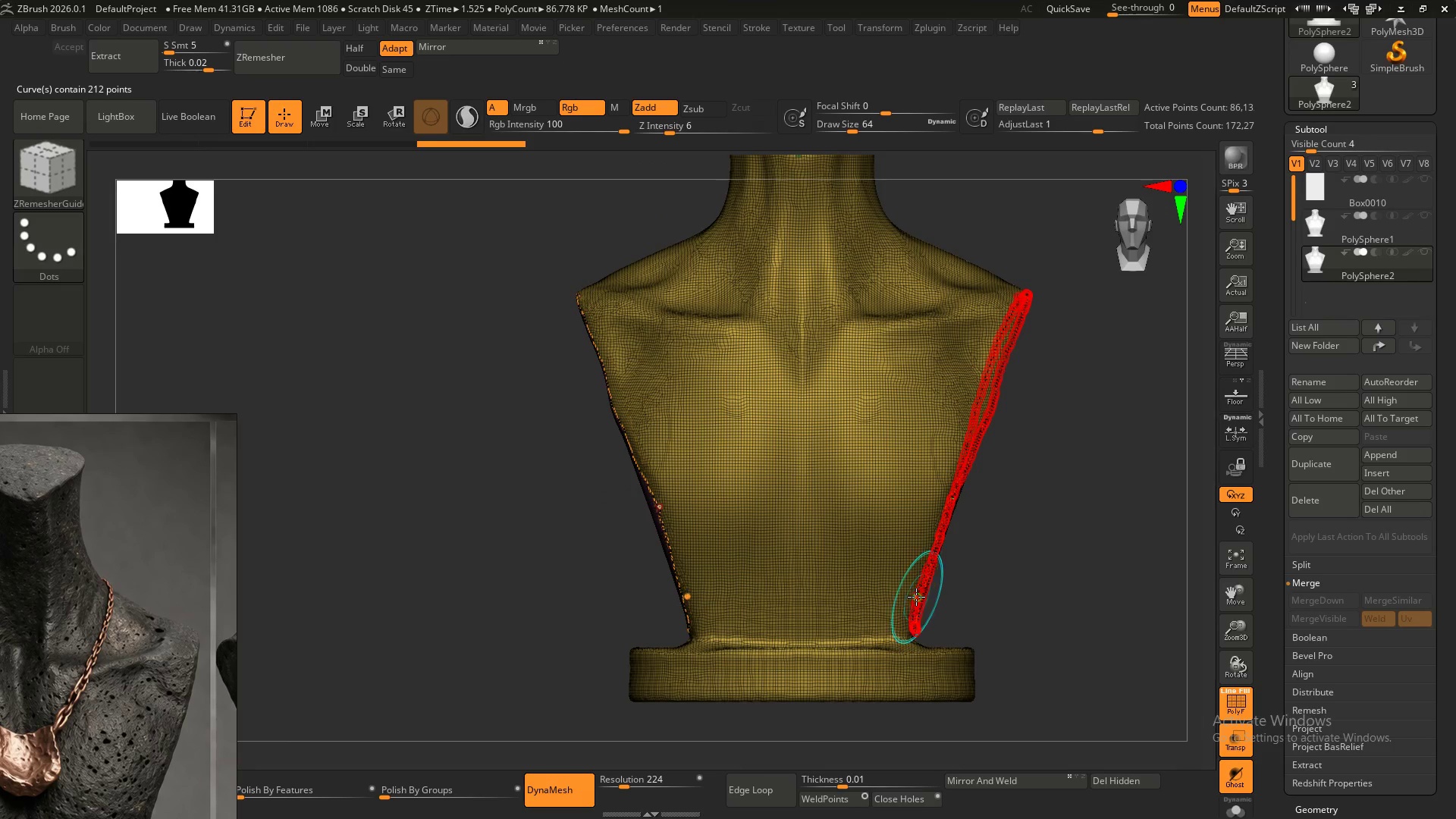 
left_click_drag(start_coordinate=[915, 597], to_coordinate=[901, 509])
 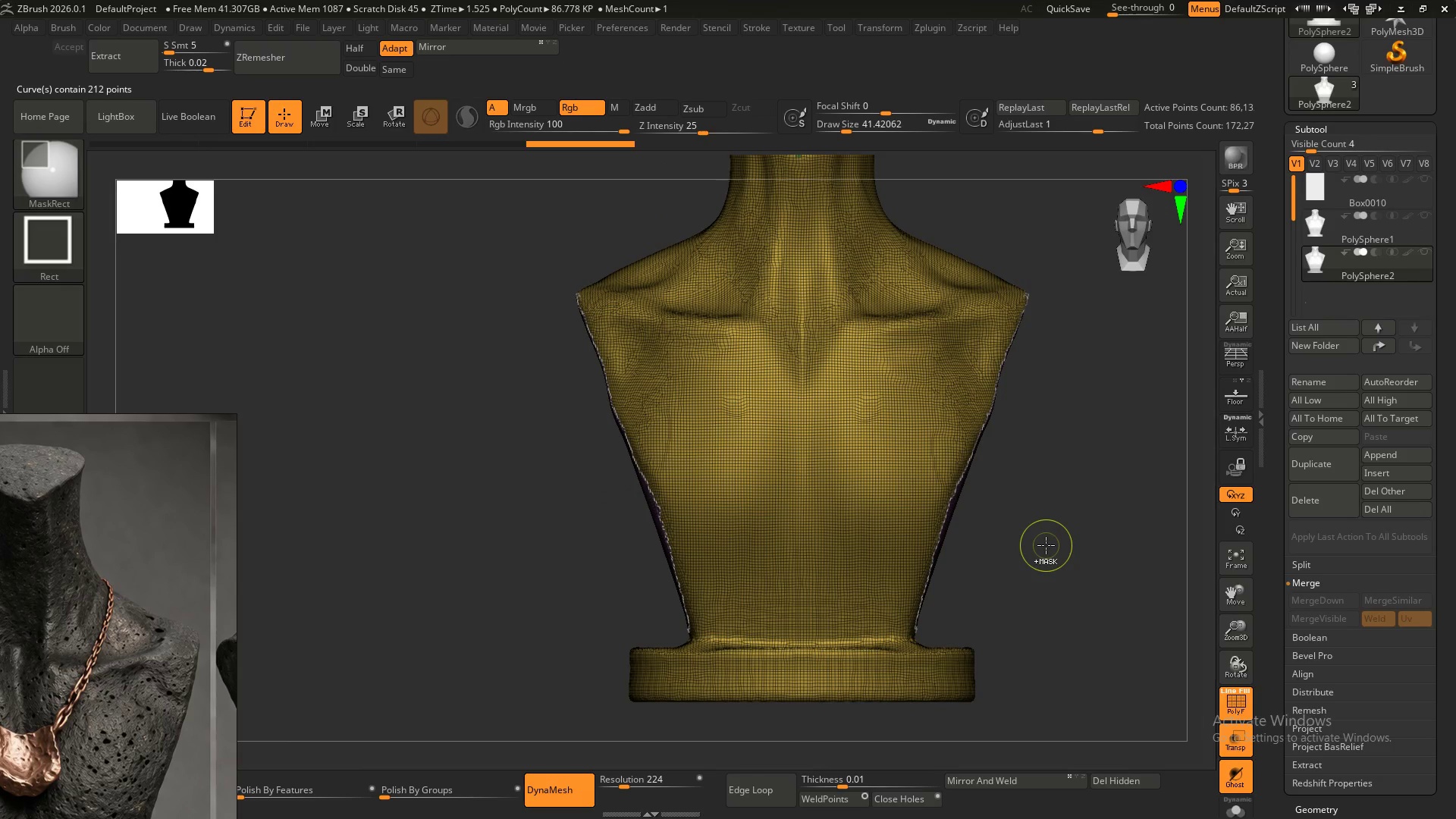 
hold_key(key=ShiftLeft, duration=1.5)
 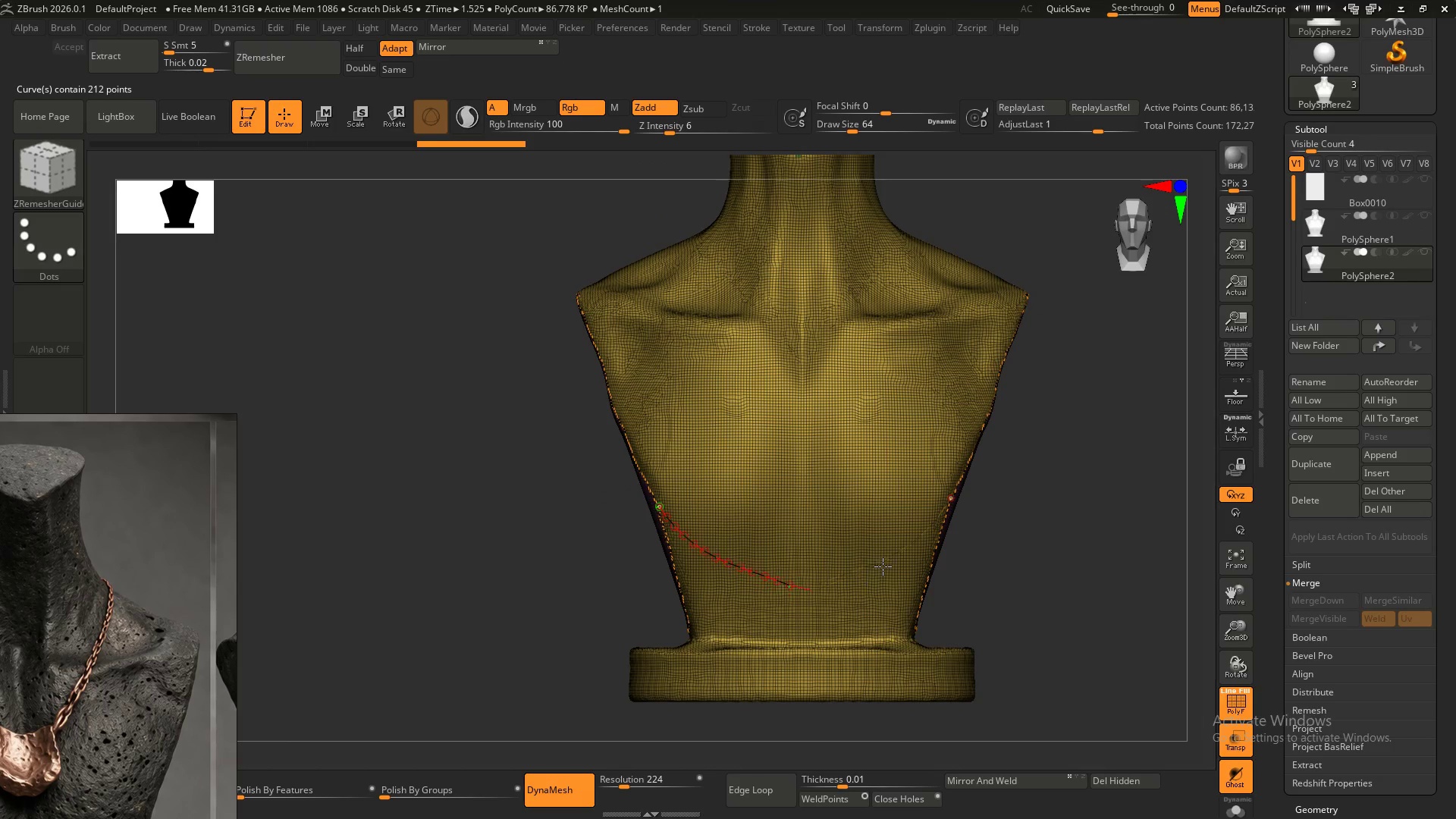 
hold_key(key=ShiftLeft, duration=1.52)
 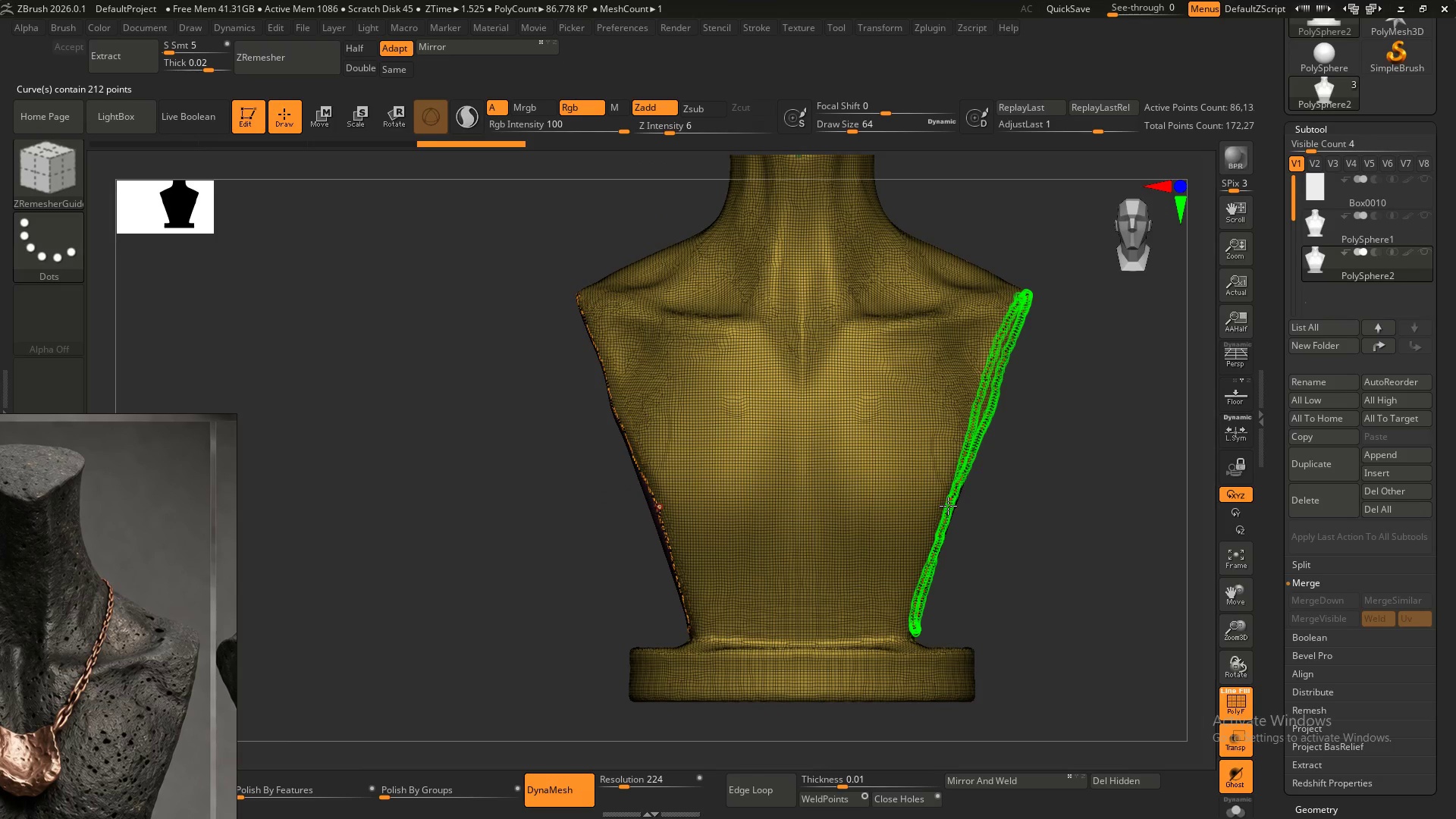 
hold_key(key=ShiftLeft, duration=1.28)
 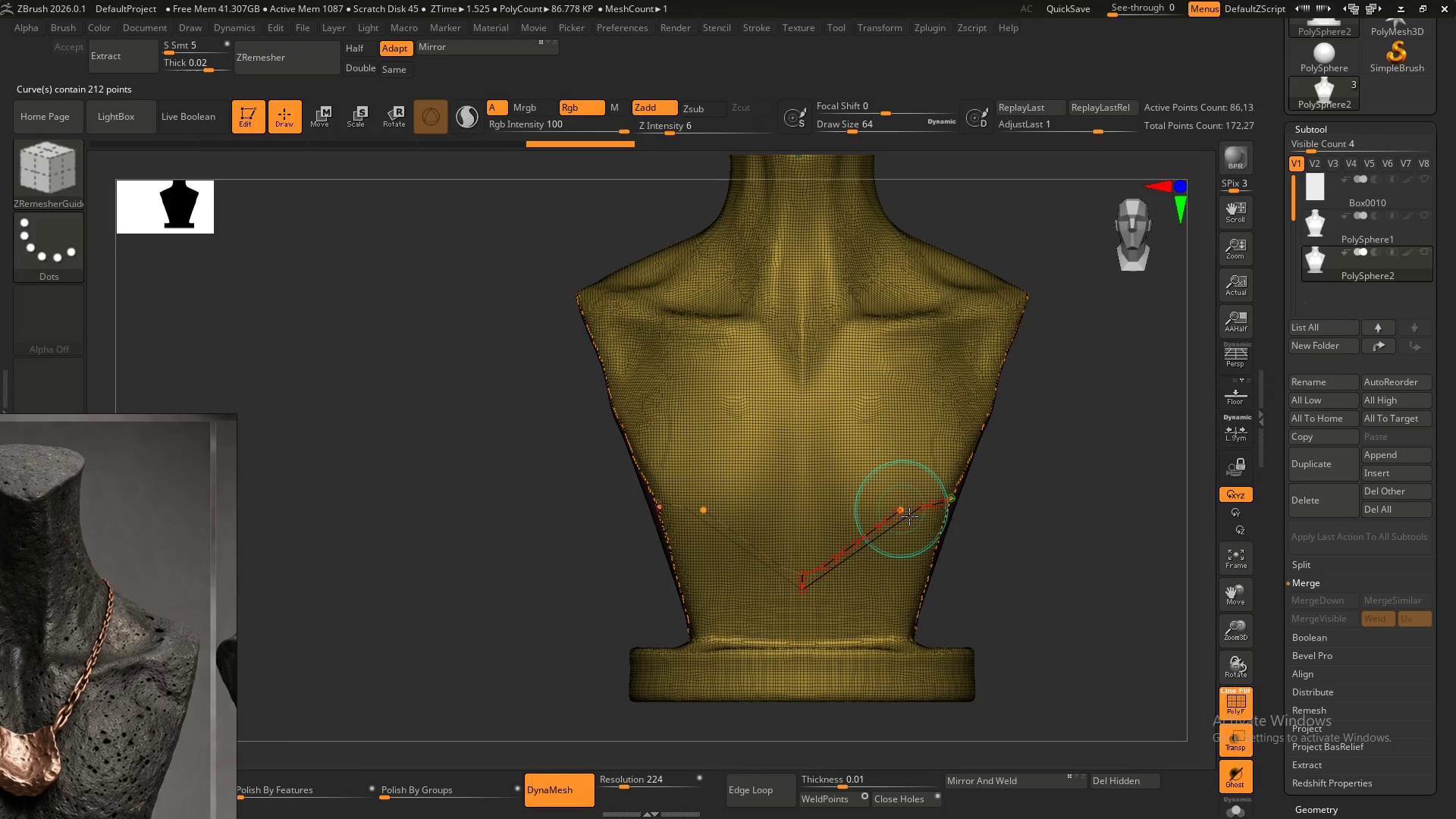 
key(Control+Z)
 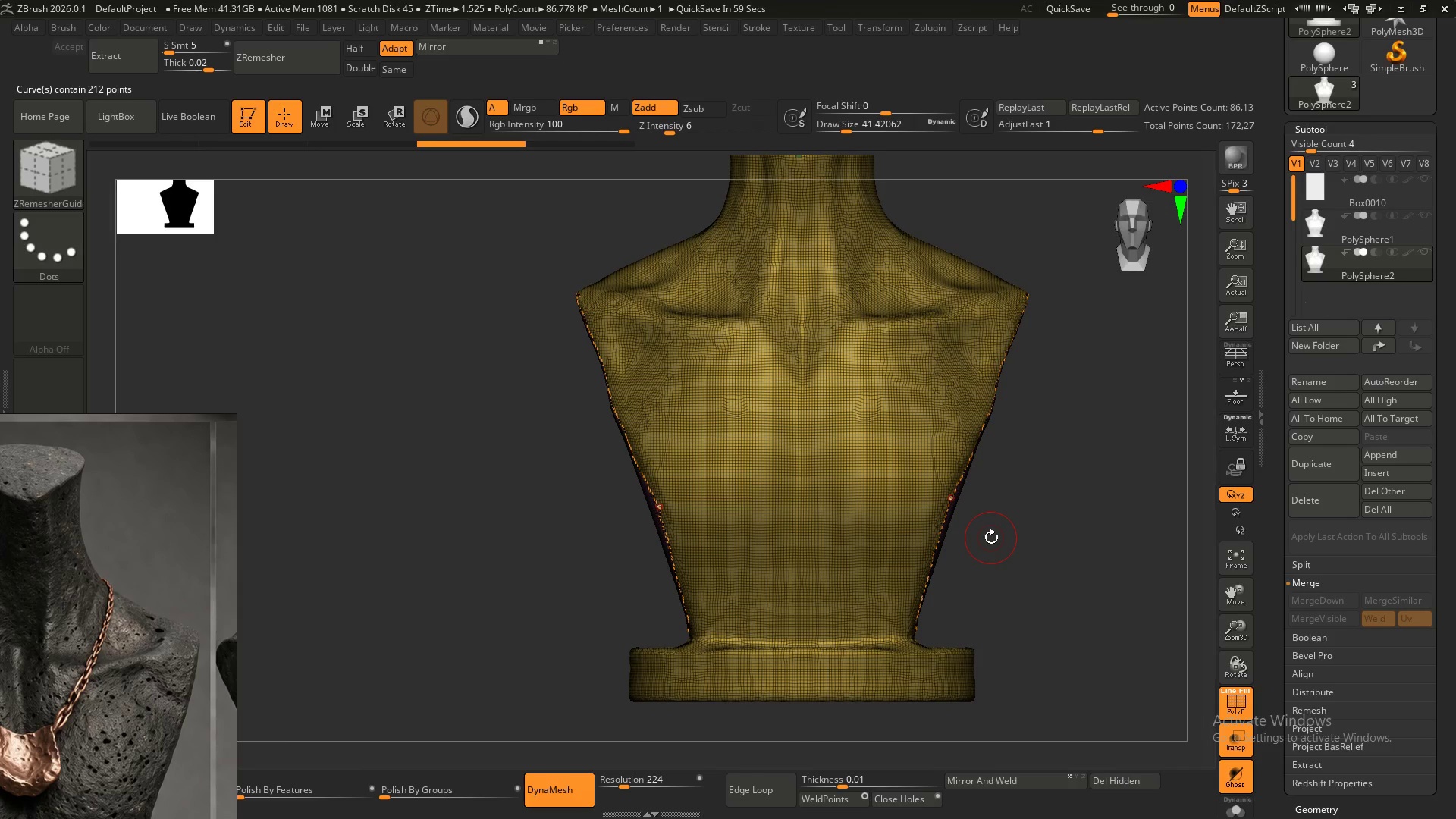 
key(X)
 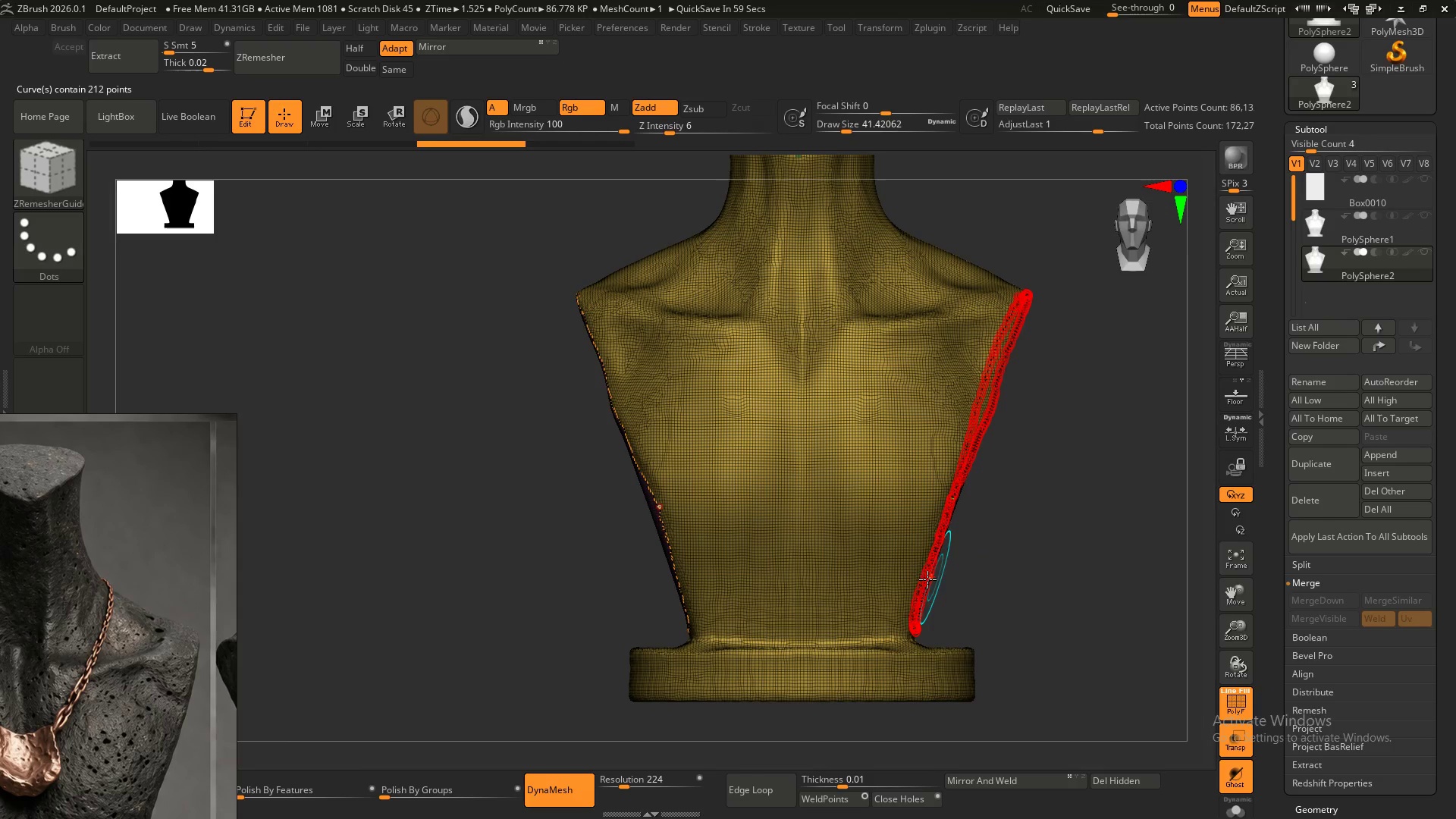 
left_click_drag(start_coordinate=[918, 582], to_coordinate=[794, 585])
 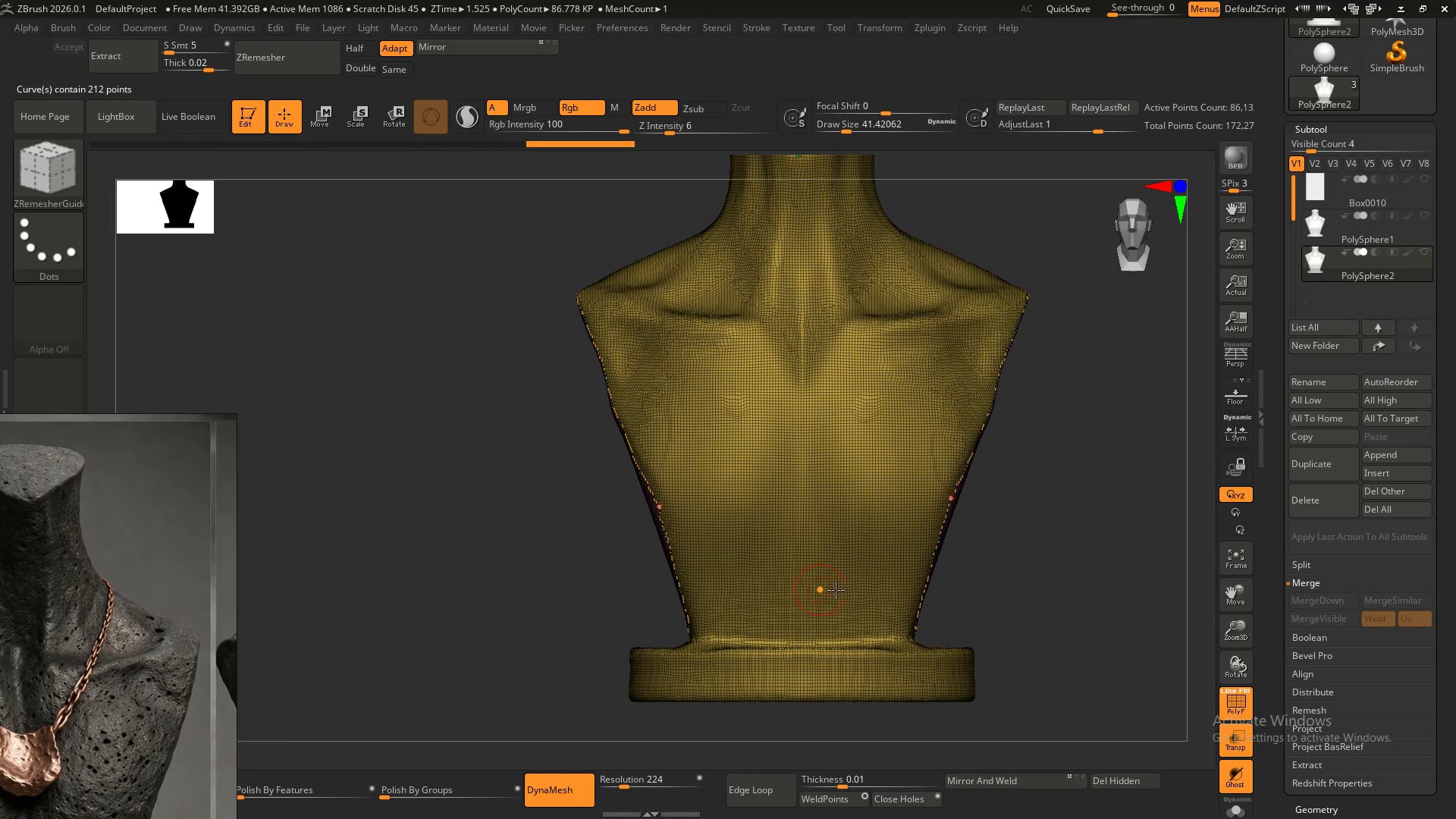 
hold_key(key=ShiftLeft, duration=1.5)
 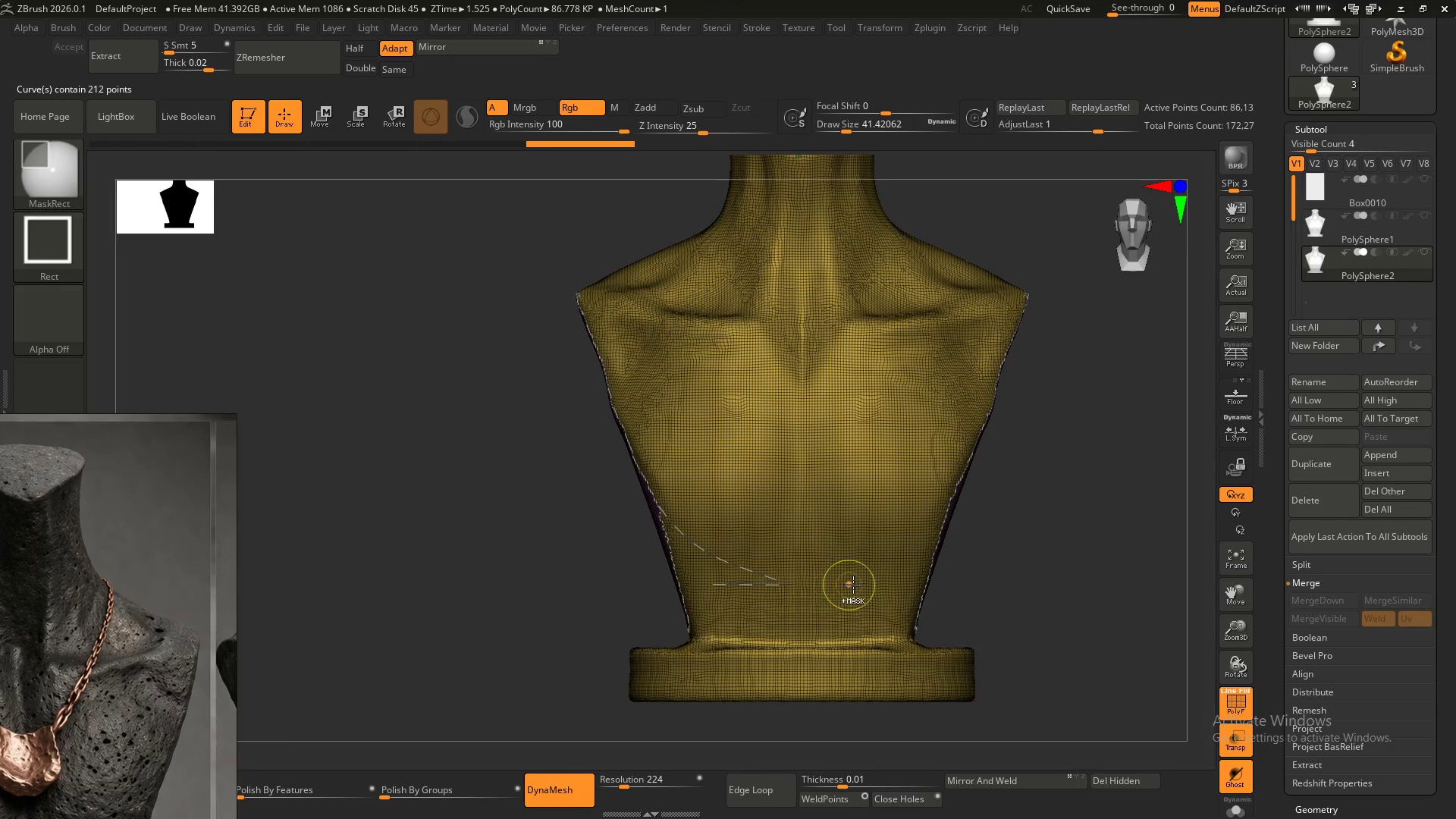 
key(Shift+ShiftLeft)
 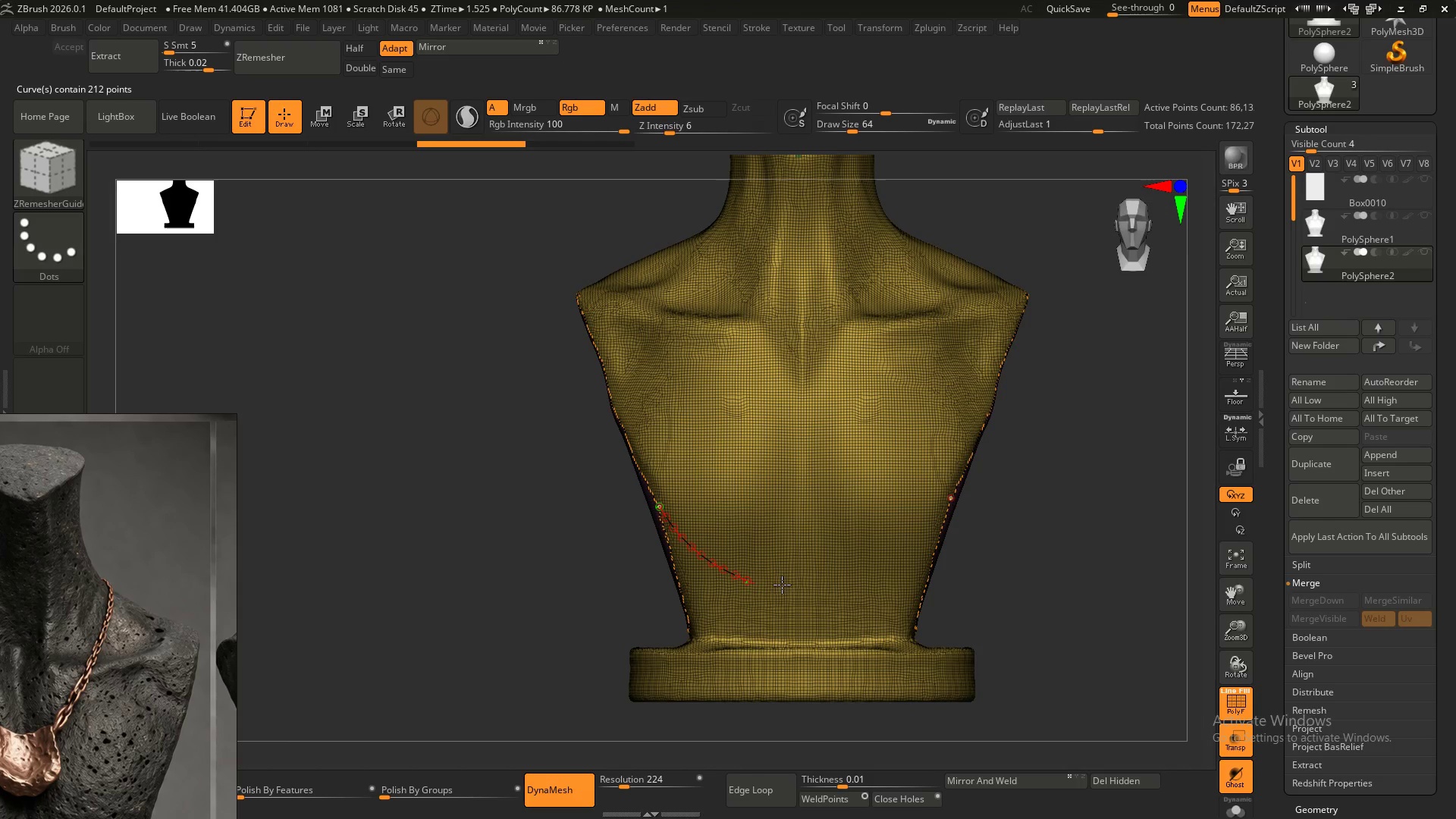 
key(Shift+ShiftLeft)
 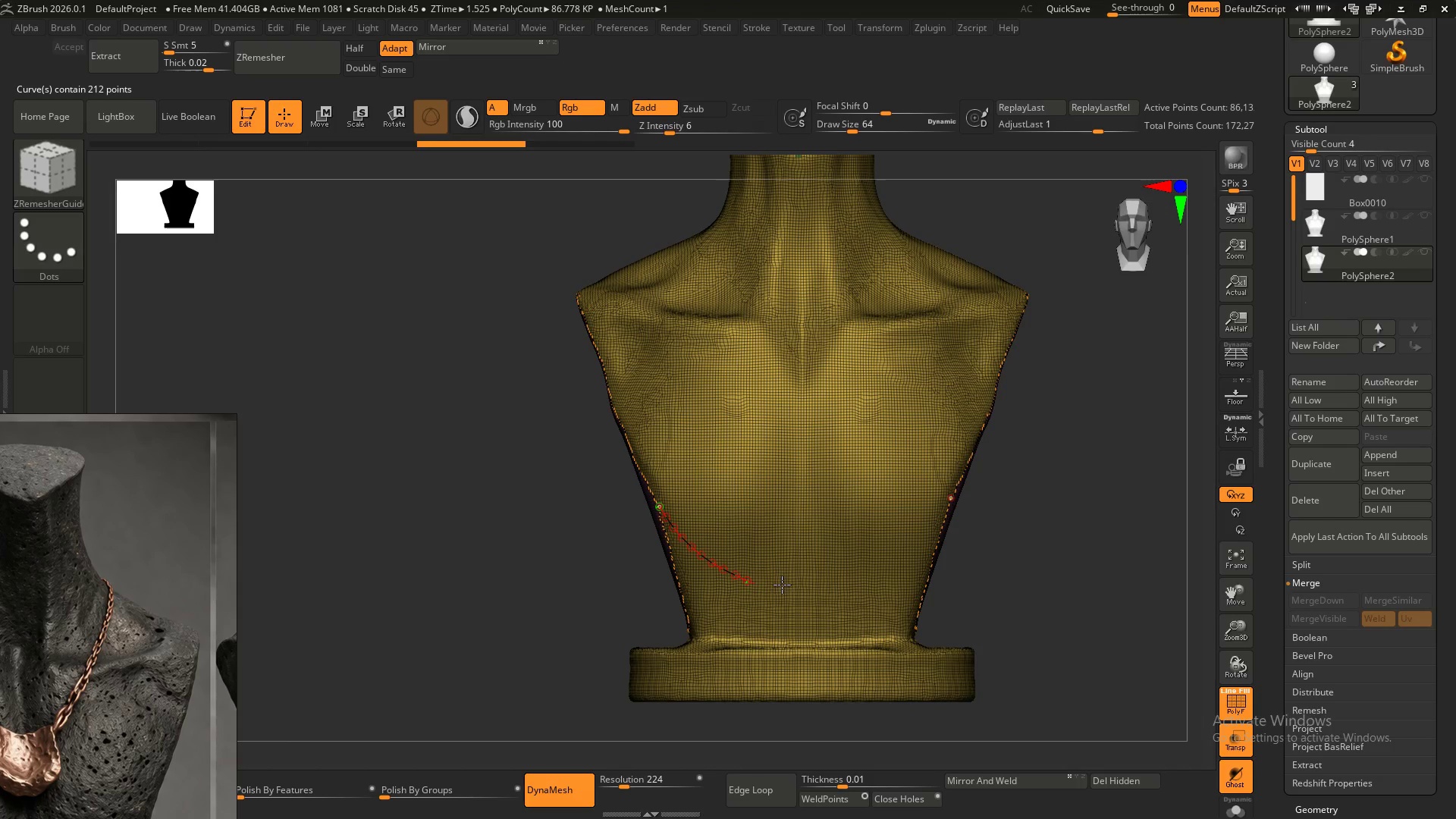 
key(Shift+ShiftLeft)
 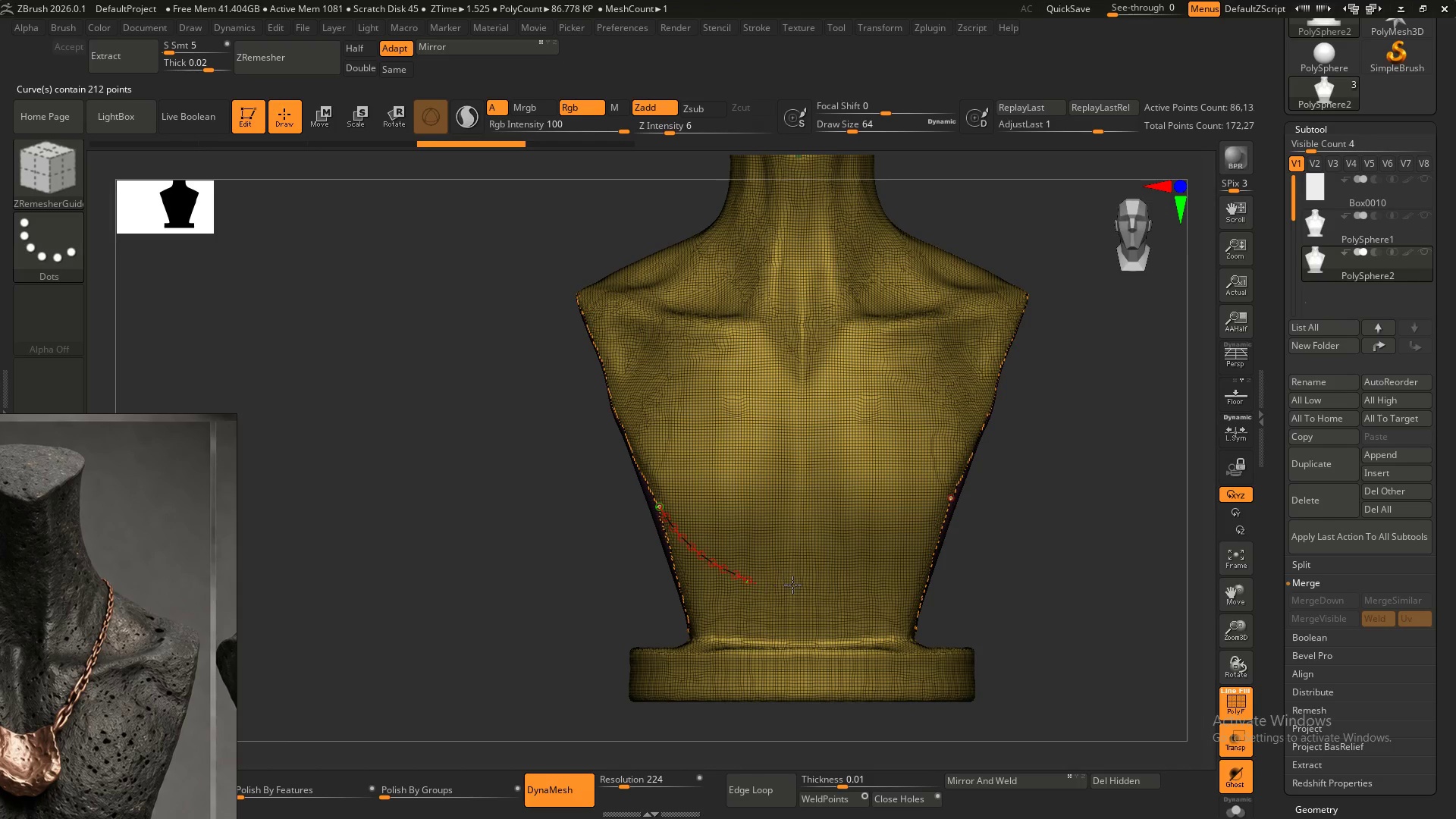 
key(Shift+ShiftLeft)
 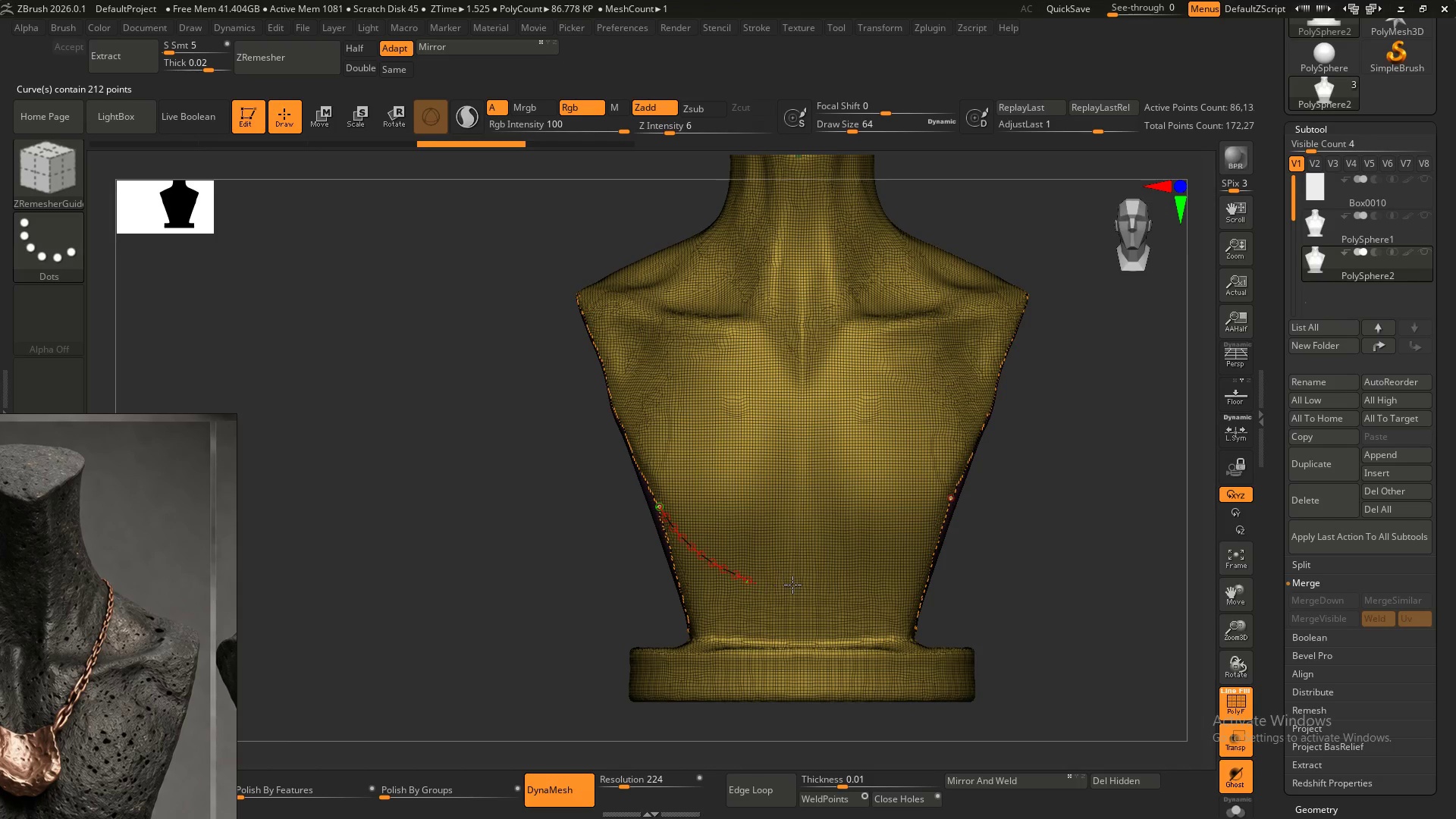 
key(Shift+ShiftLeft)
 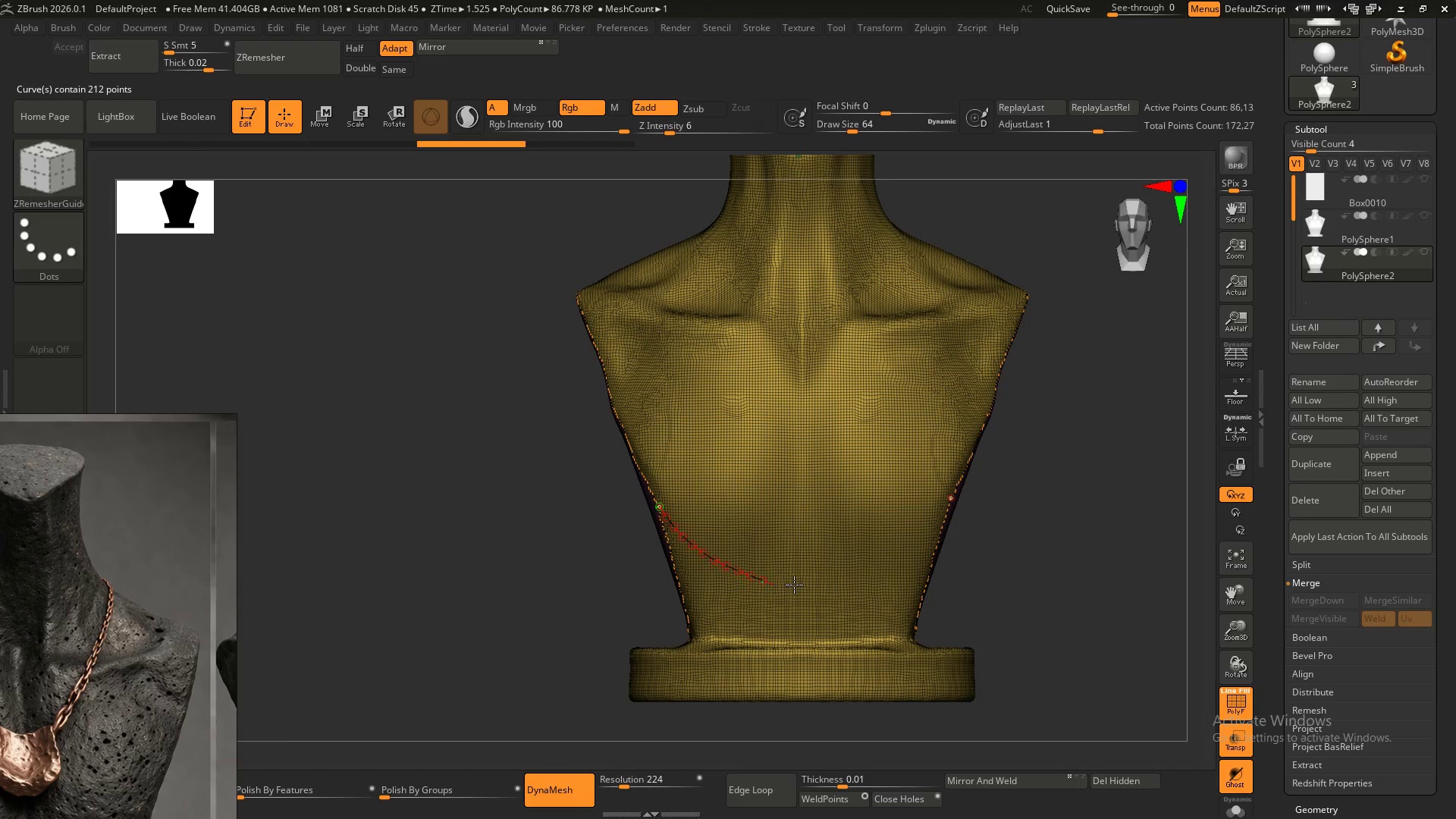 
key(Shift+ShiftLeft)
 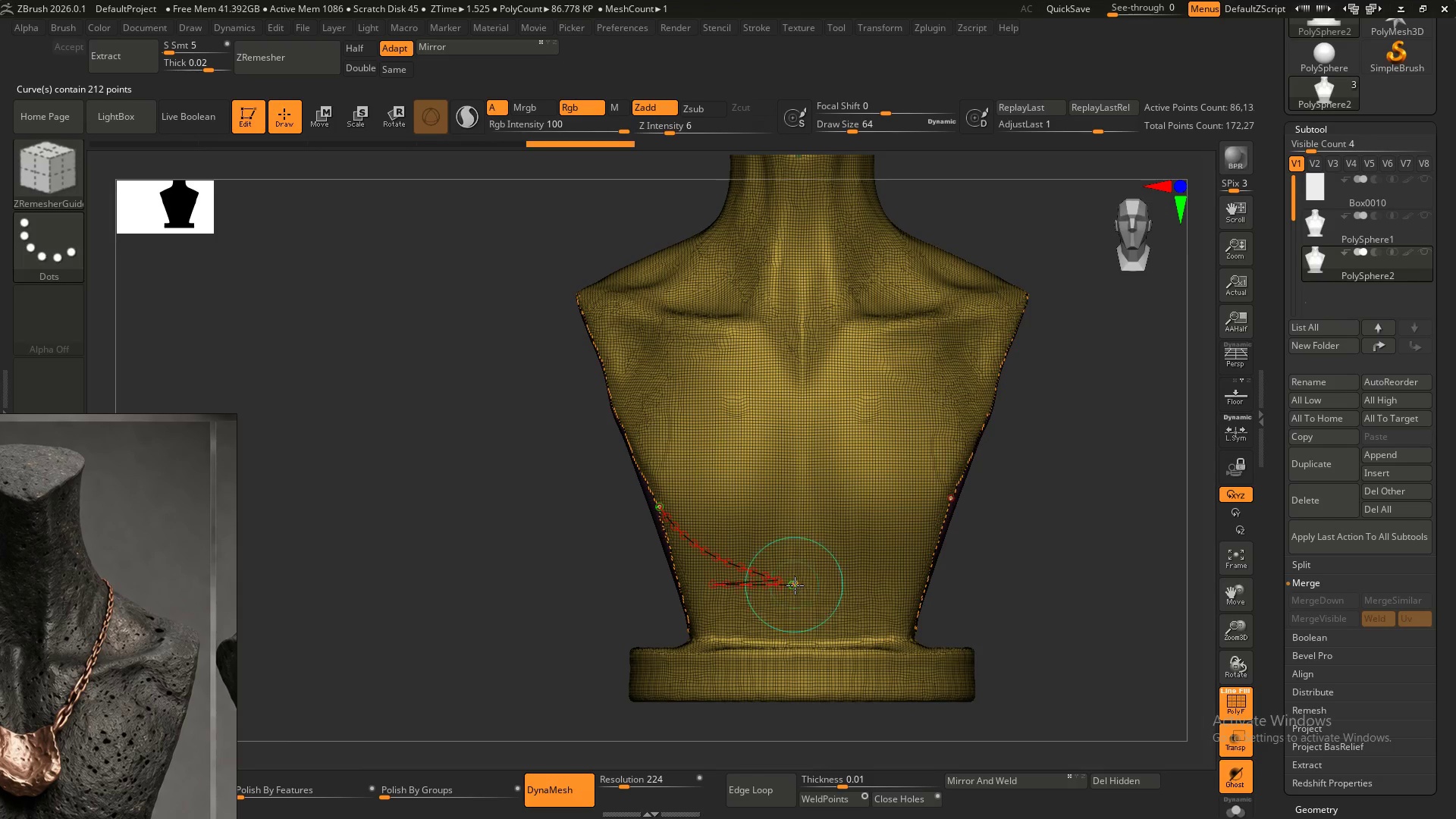 
key(Control+ControlLeft)
 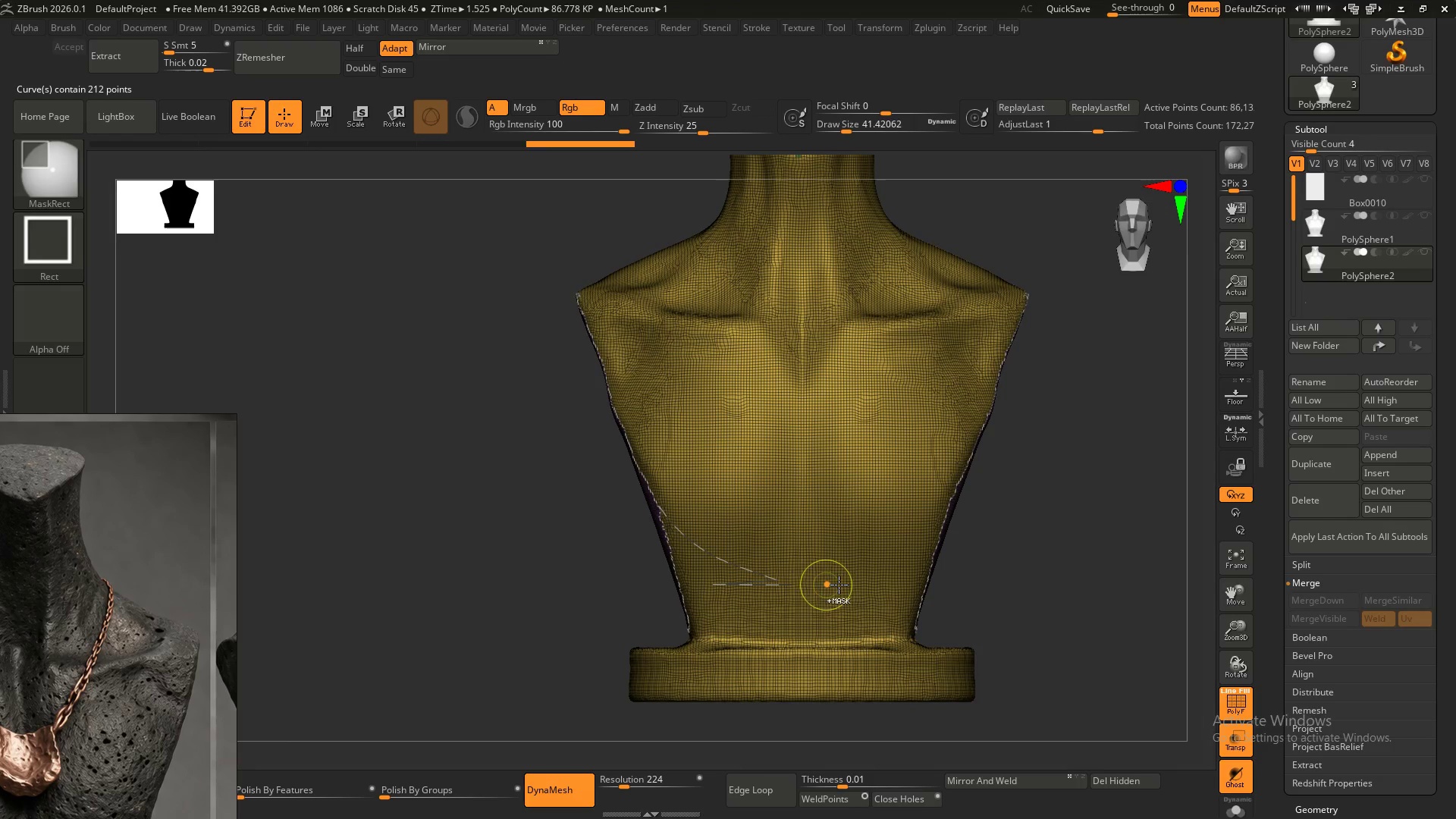 
key(Control+Z)
 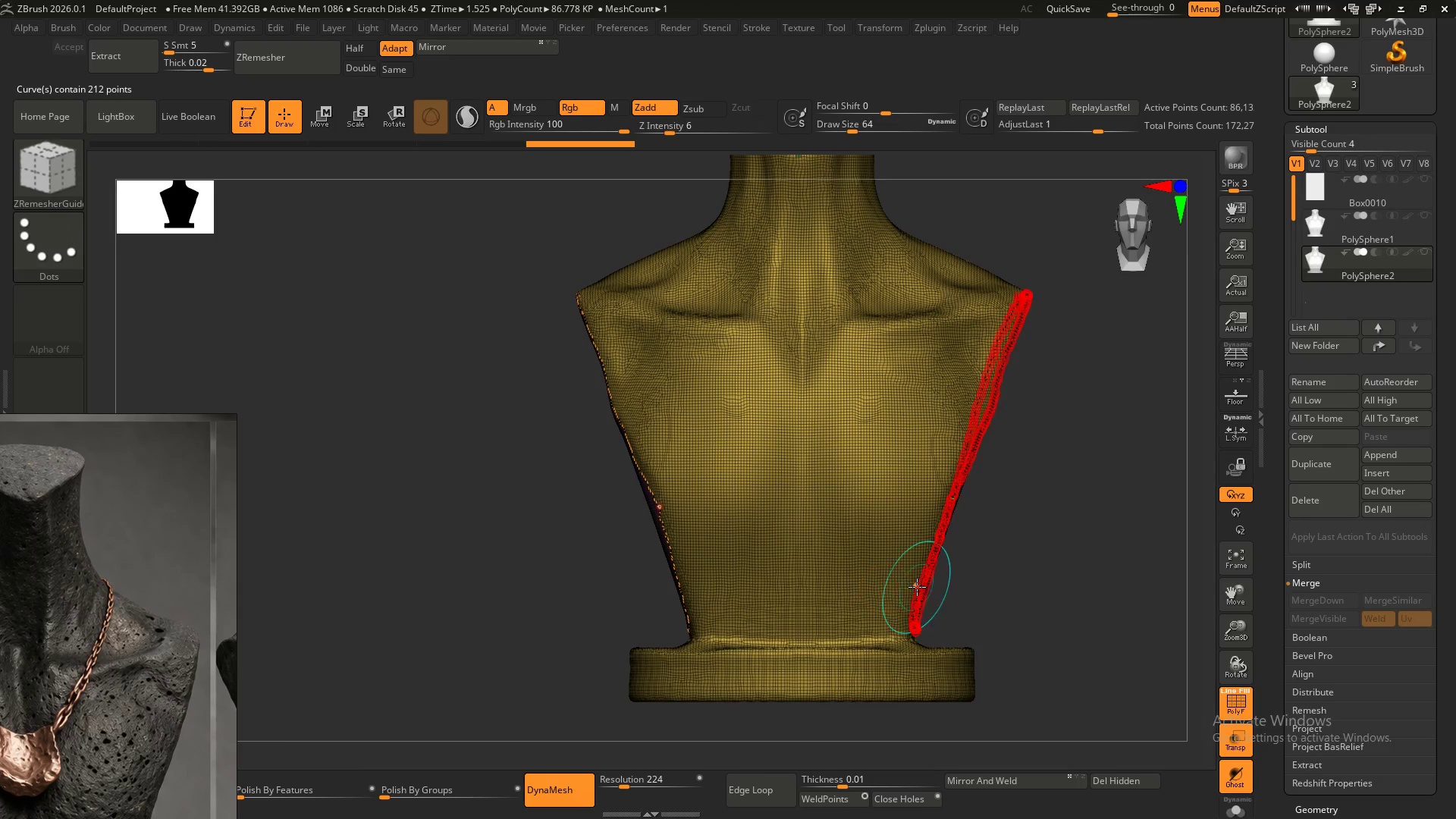 
left_click_drag(start_coordinate=[919, 586], to_coordinate=[658, 586])
 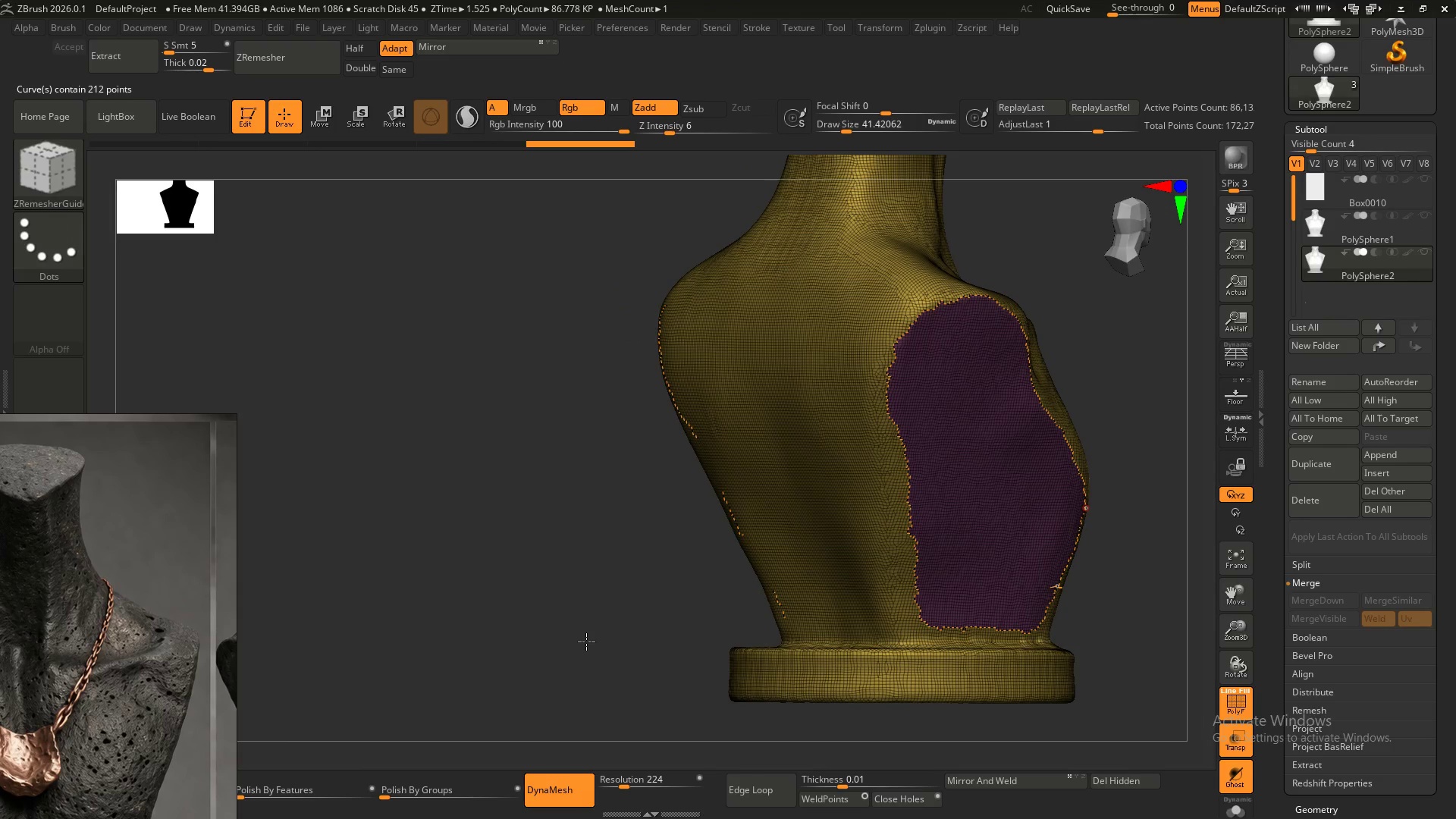 
hold_key(key=ShiftLeft, duration=0.38)
 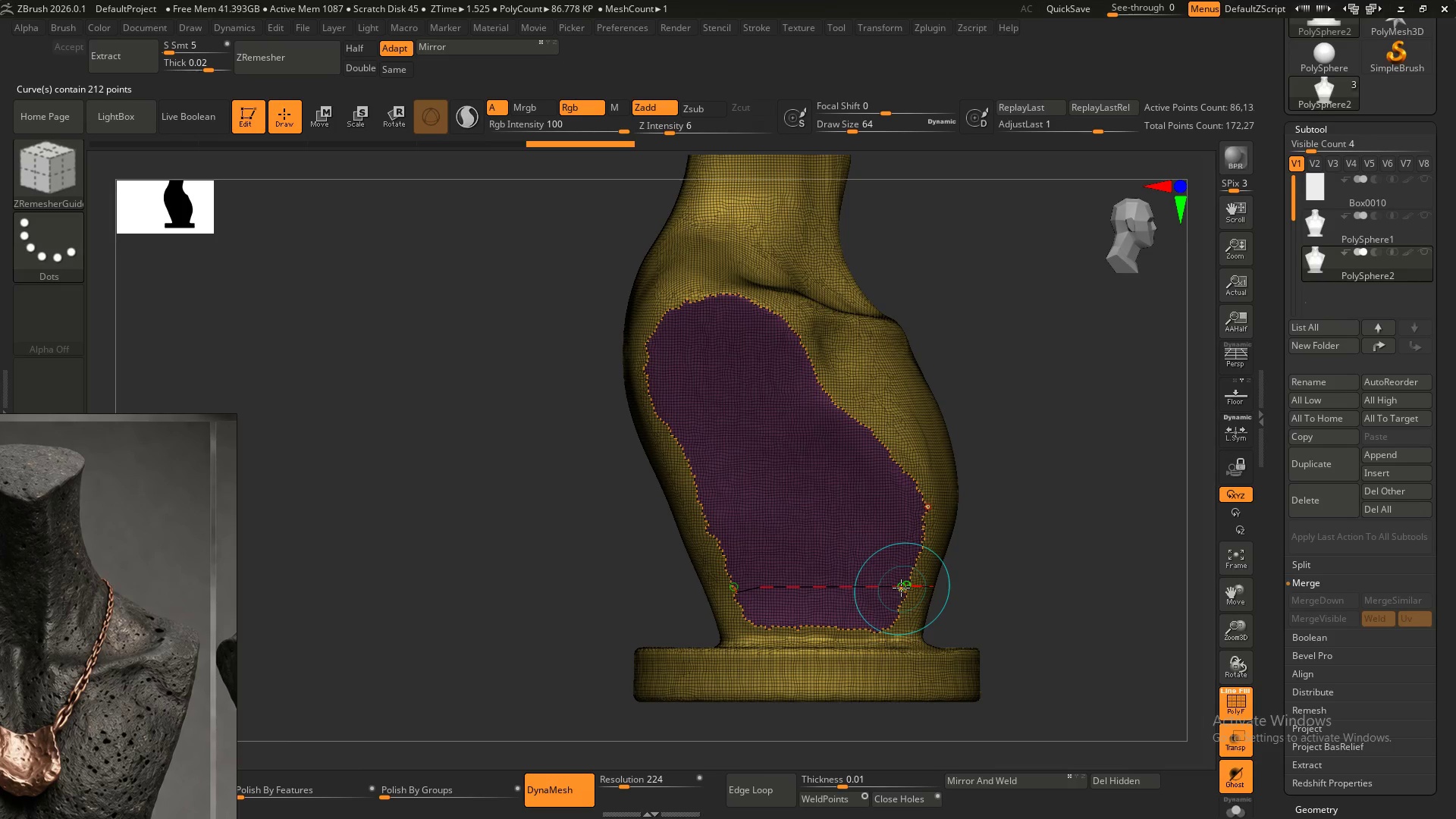 
left_click_drag(start_coordinate=[900, 588], to_coordinate=[694, 587])
 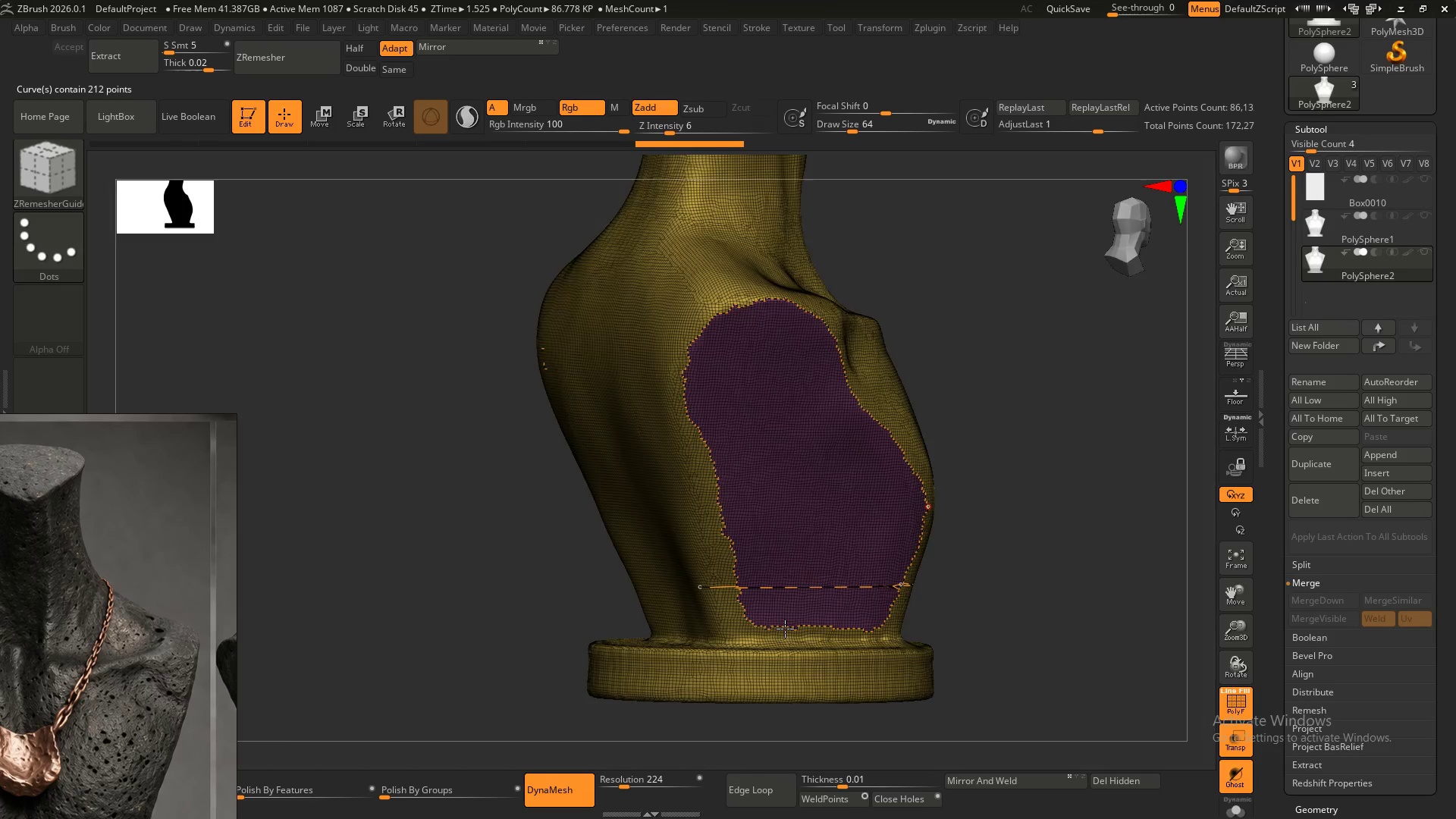 
hold_key(key=ControlLeft, duration=0.77)
 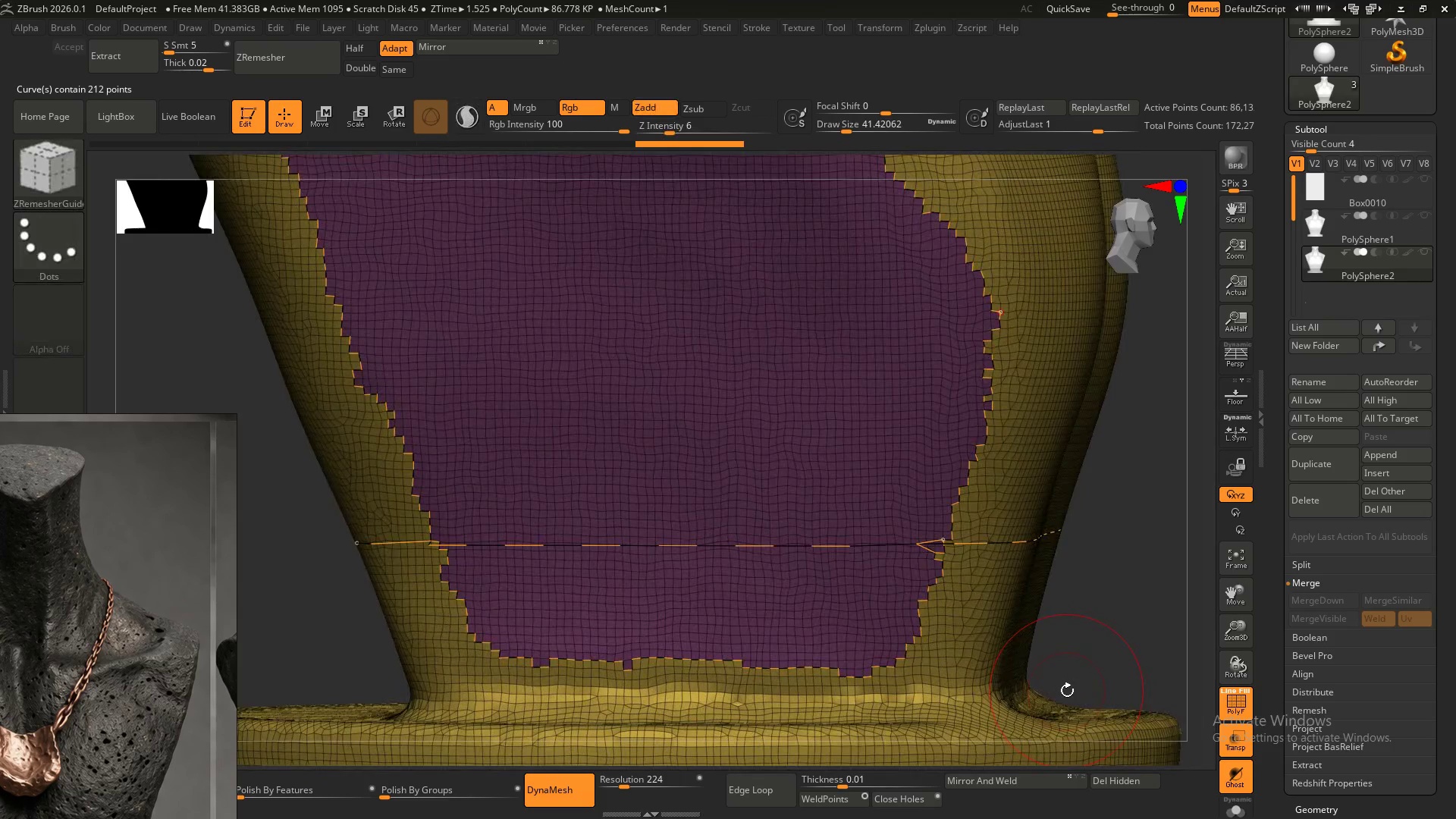 
key(Control+ControlLeft)
 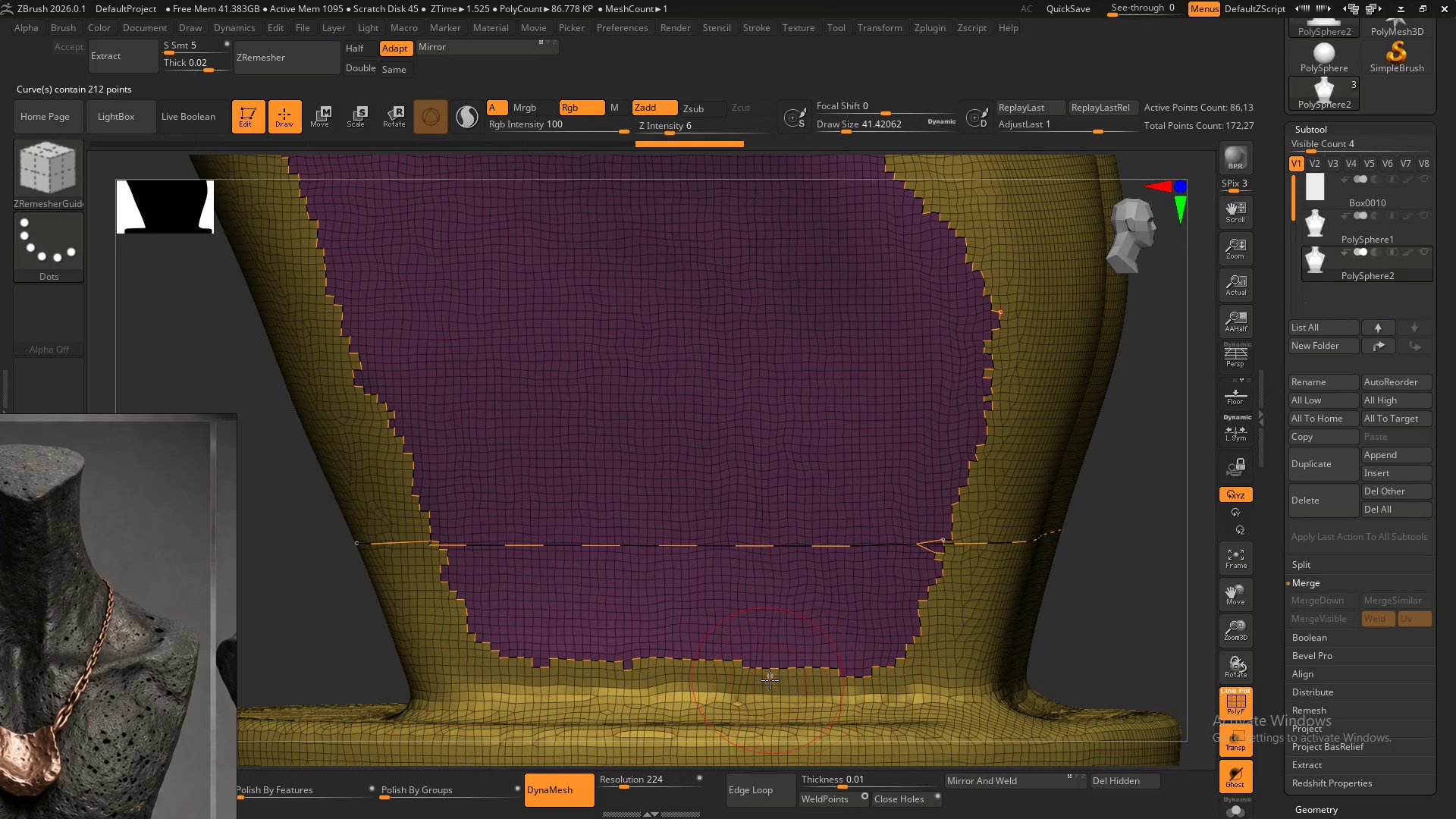 
hold_key(key=ShiftLeft, duration=0.45)
 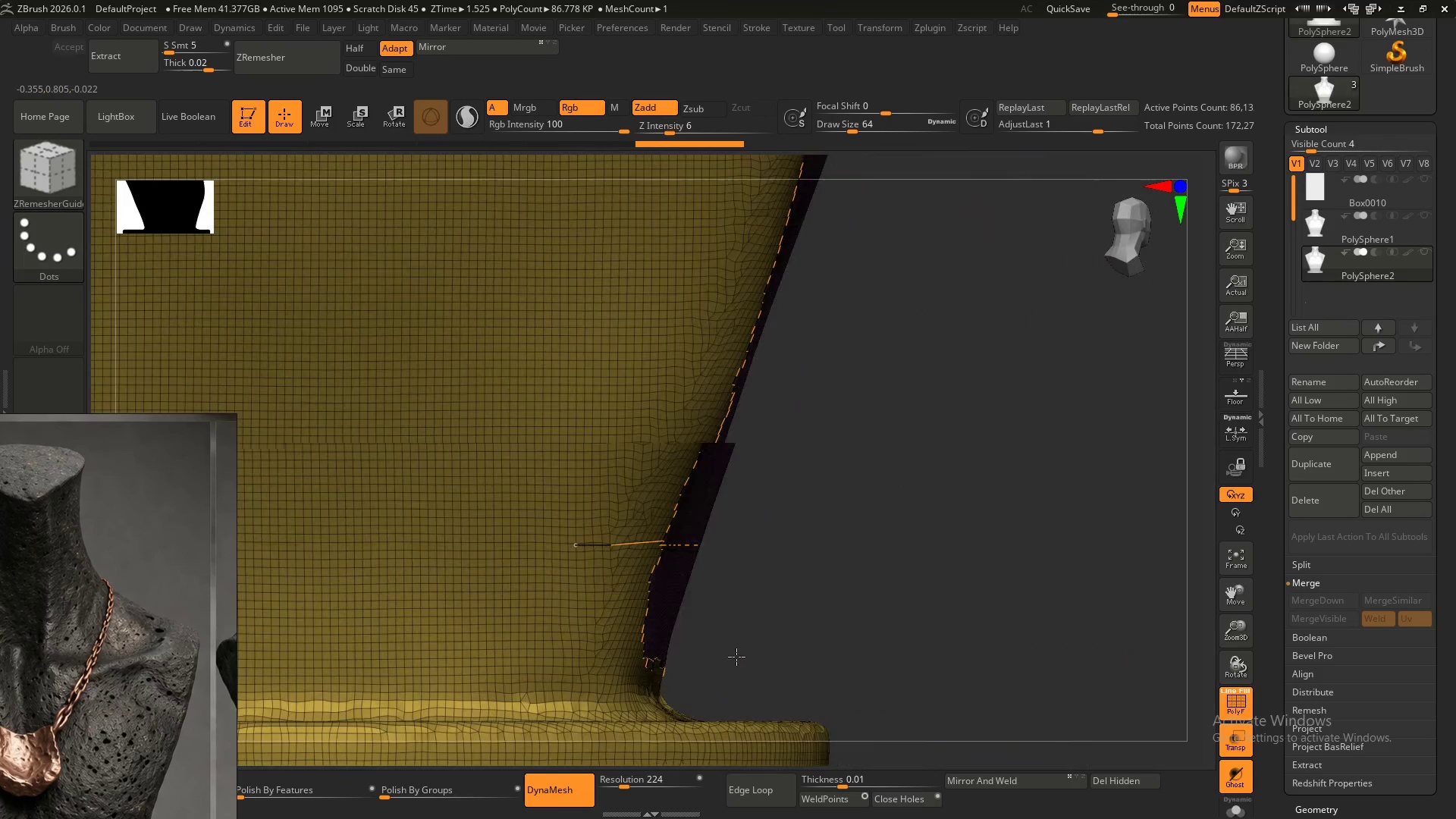 
hold_key(key=ShiftLeft, duration=0.39)
 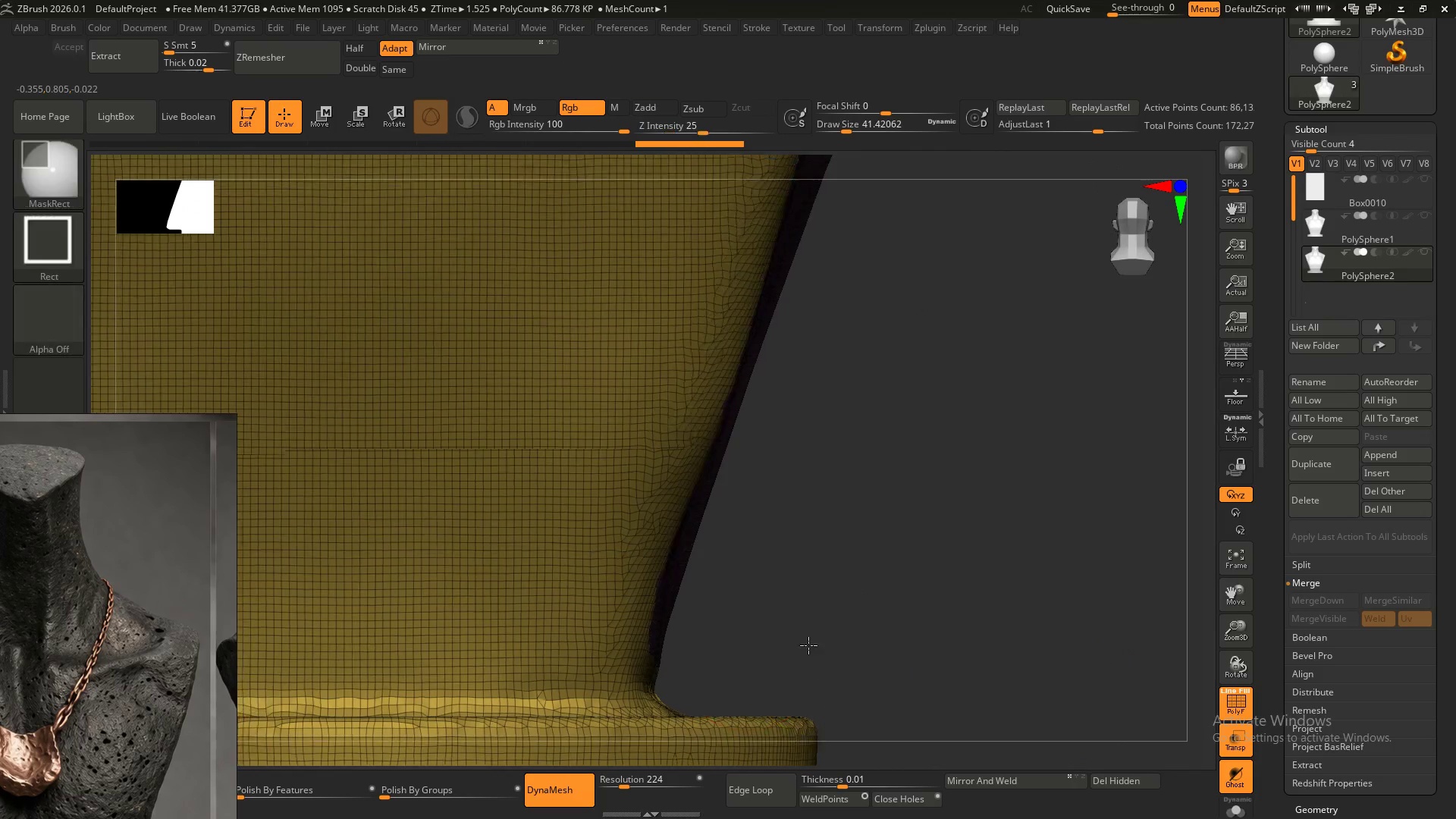 
hold_key(key=ControlLeft, duration=0.39)
 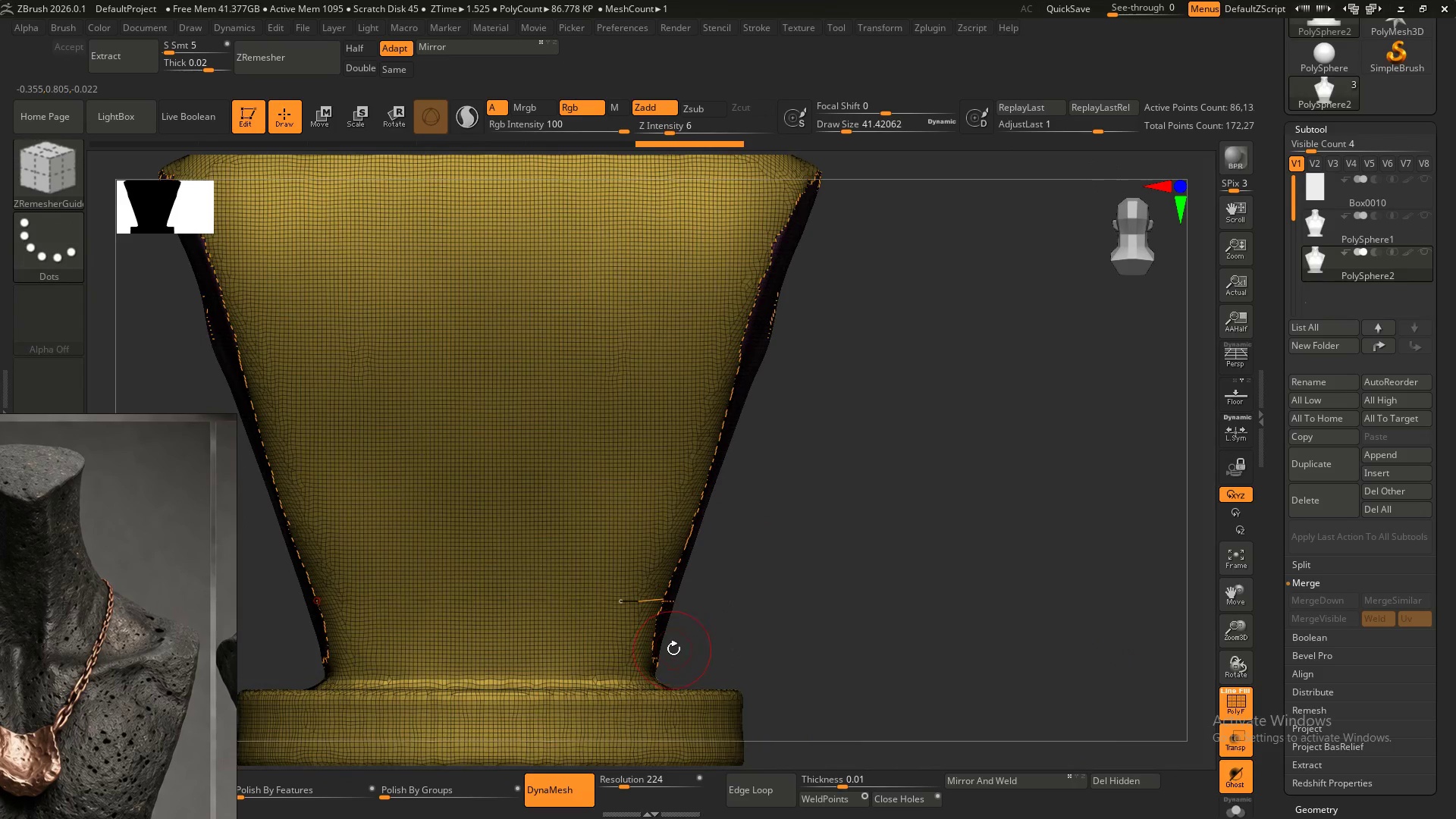 
hold_key(key=AltLeft, duration=0.36)
 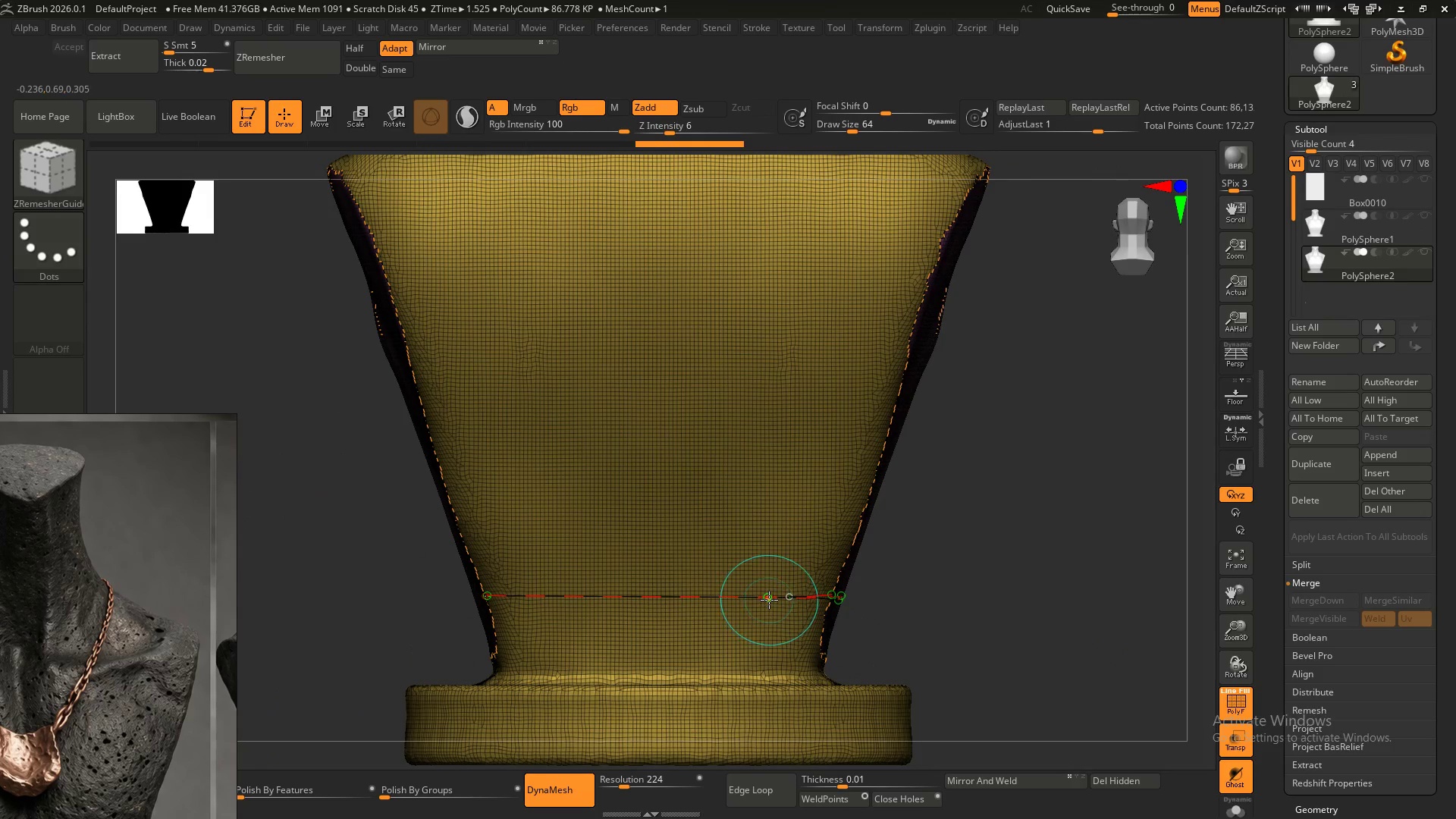 
left_click_drag(start_coordinate=[769, 600], to_coordinate=[450, 600])
 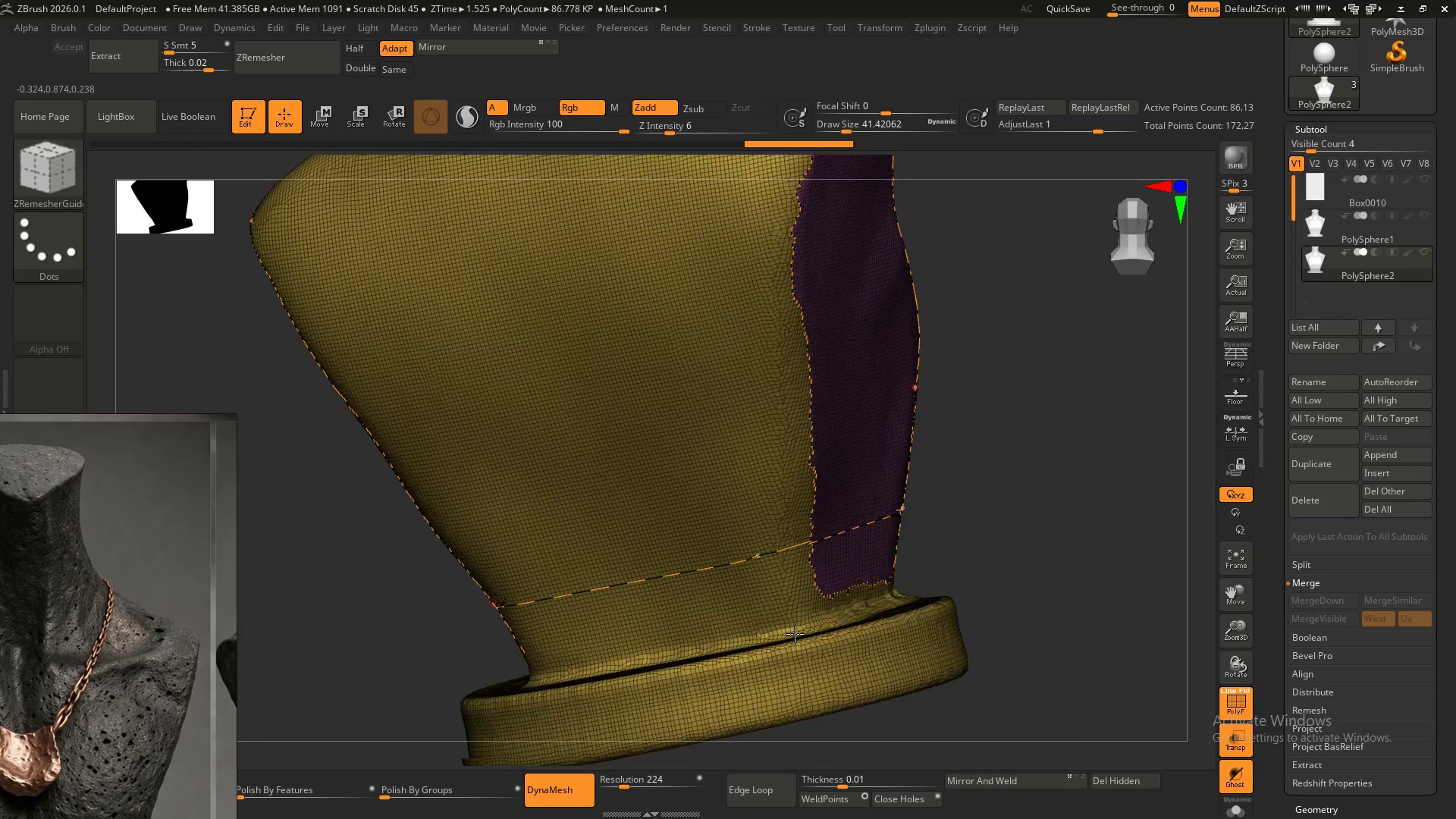 
hold_key(key=ShiftLeft, duration=0.34)
 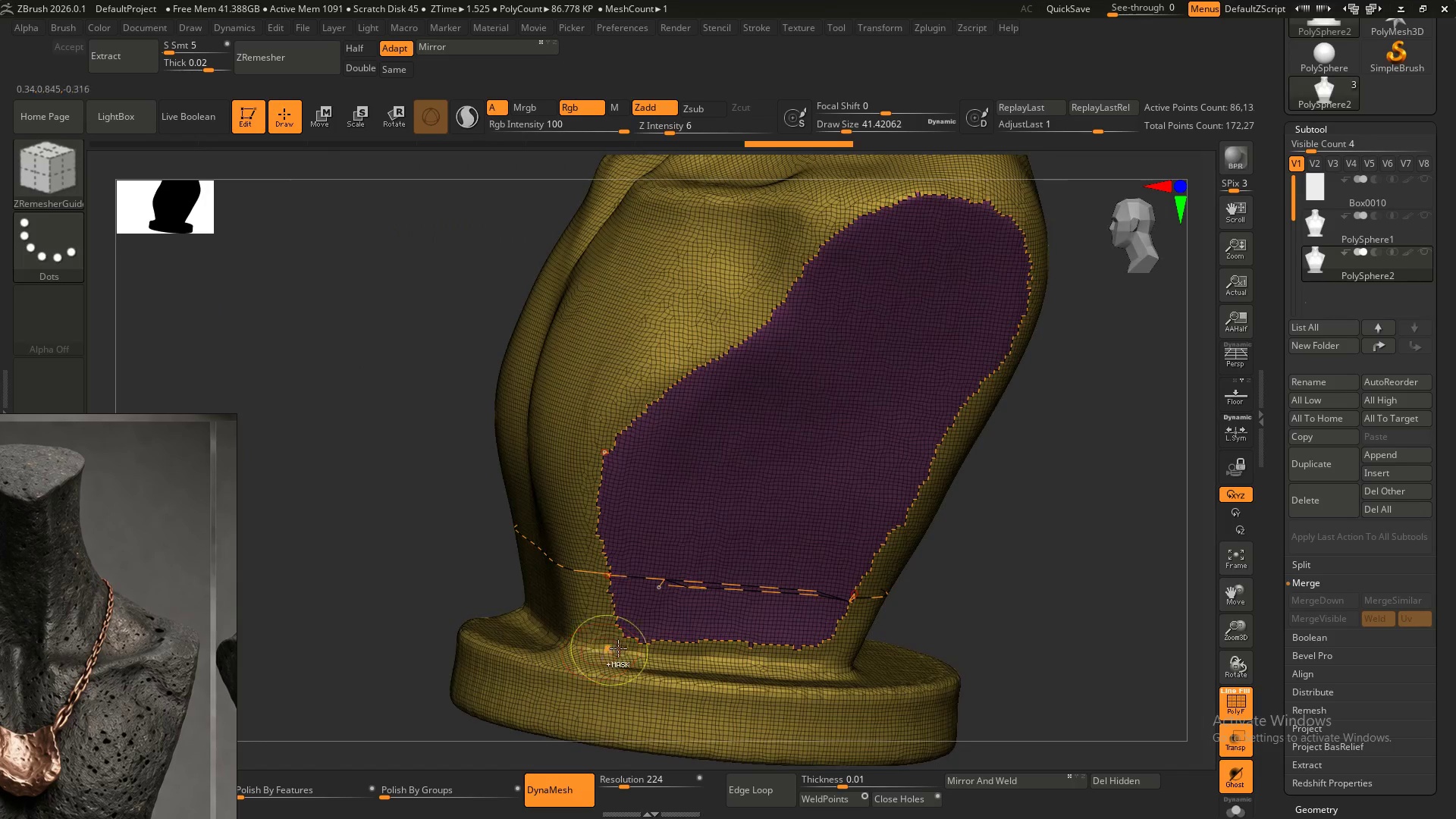 
key(Control+Z)
 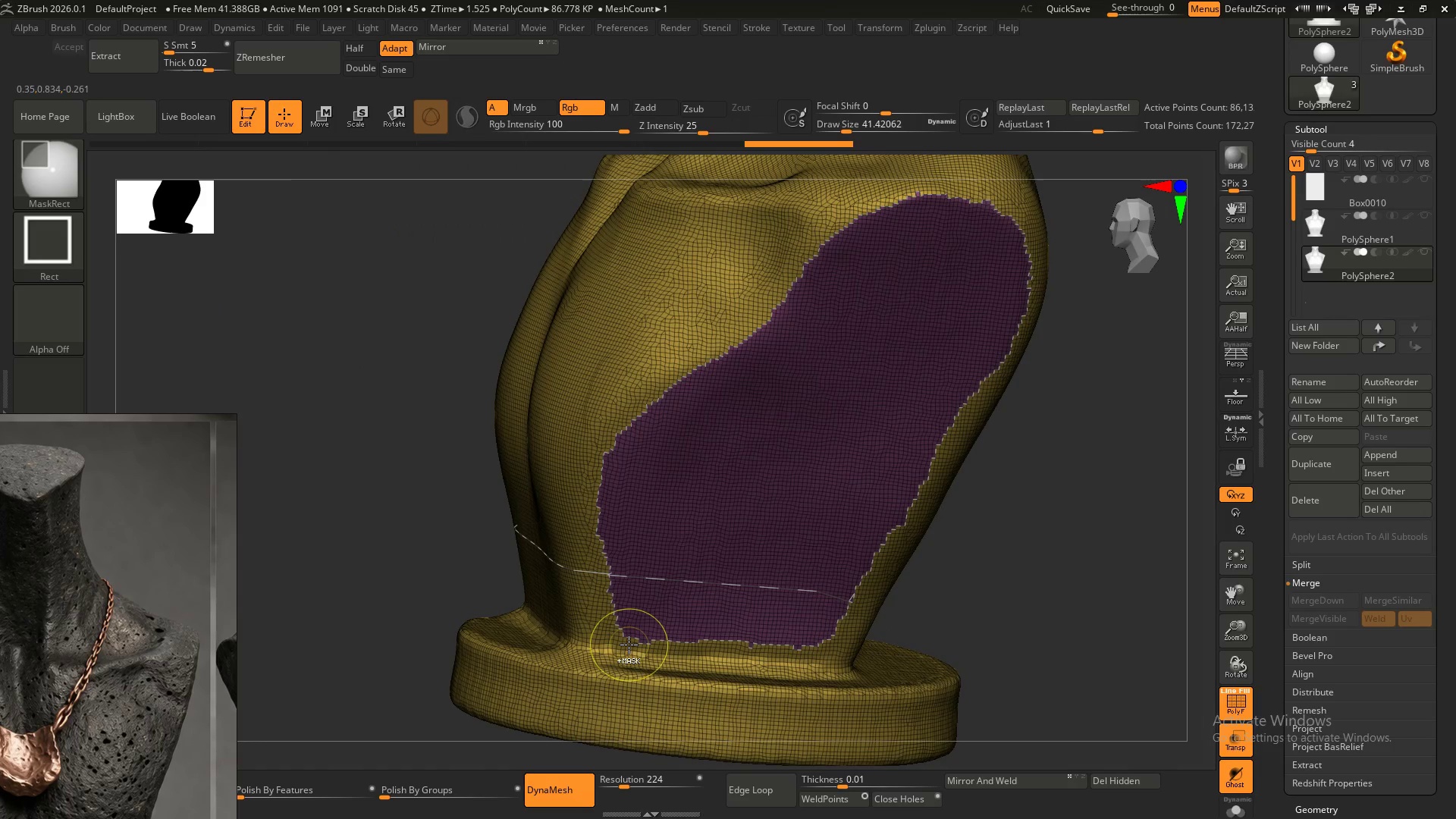 
key(Control+Z)
 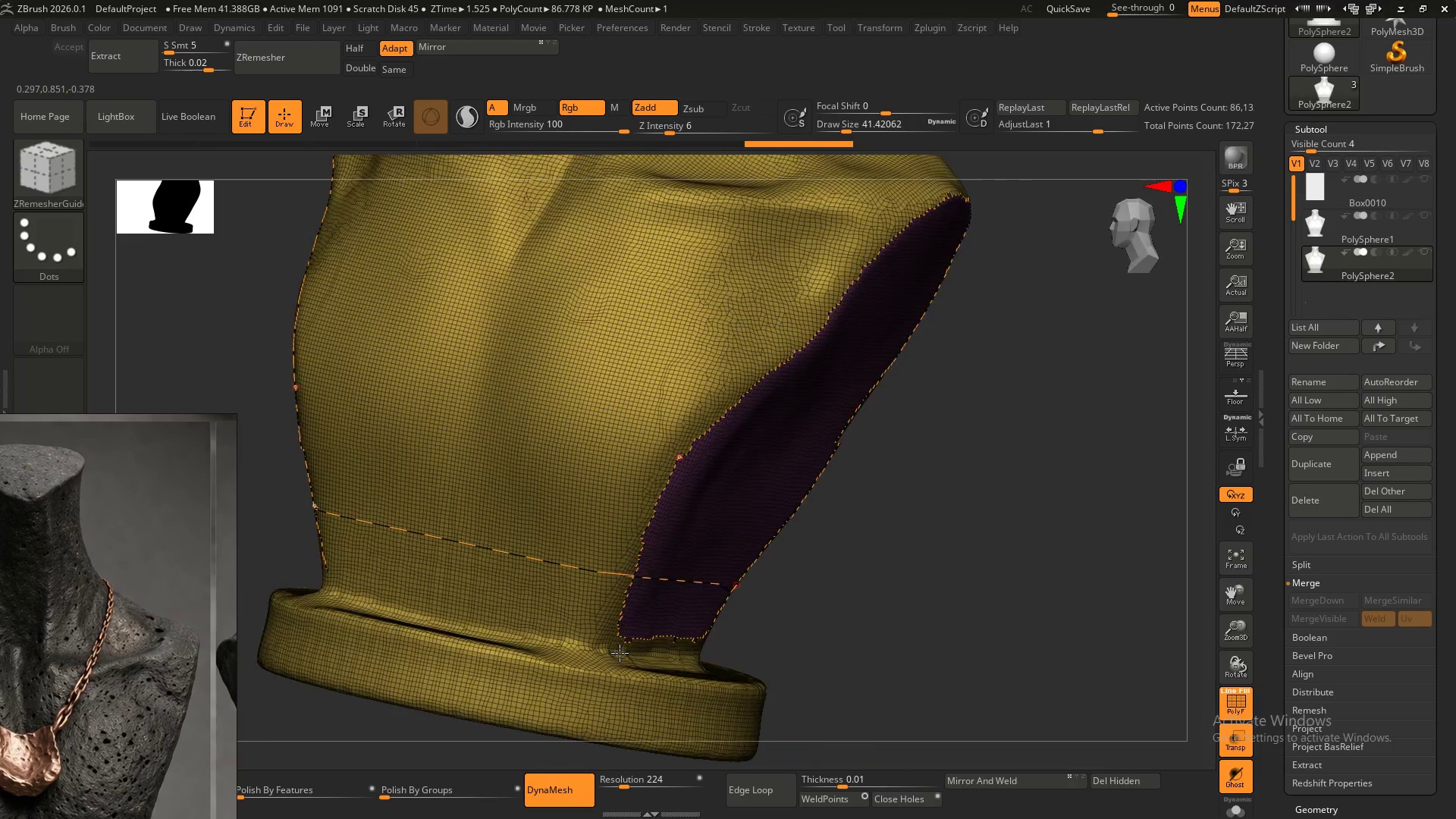 
key(Control+Z)
 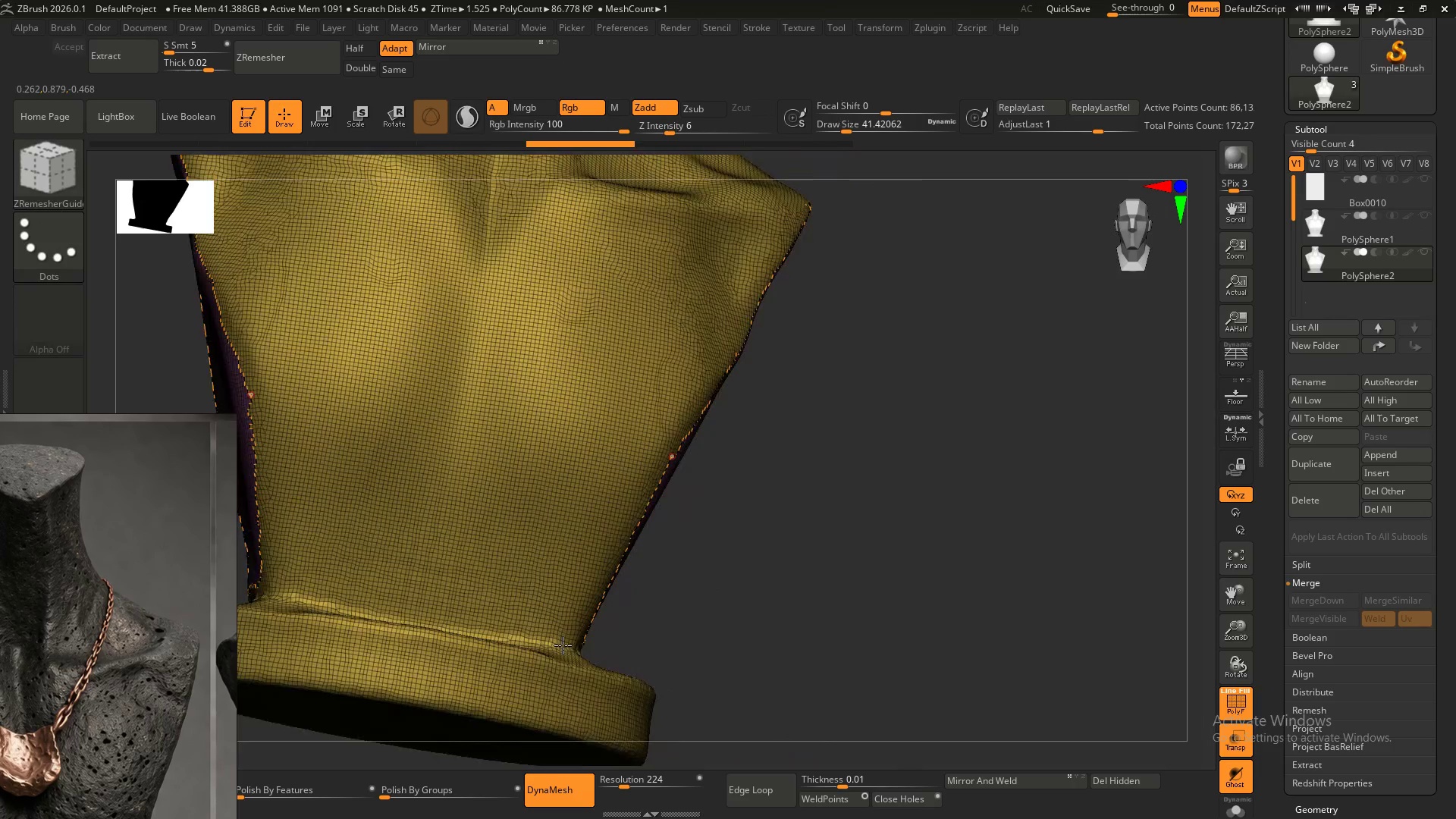 
hold_key(key=ShiftLeft, duration=0.36)
 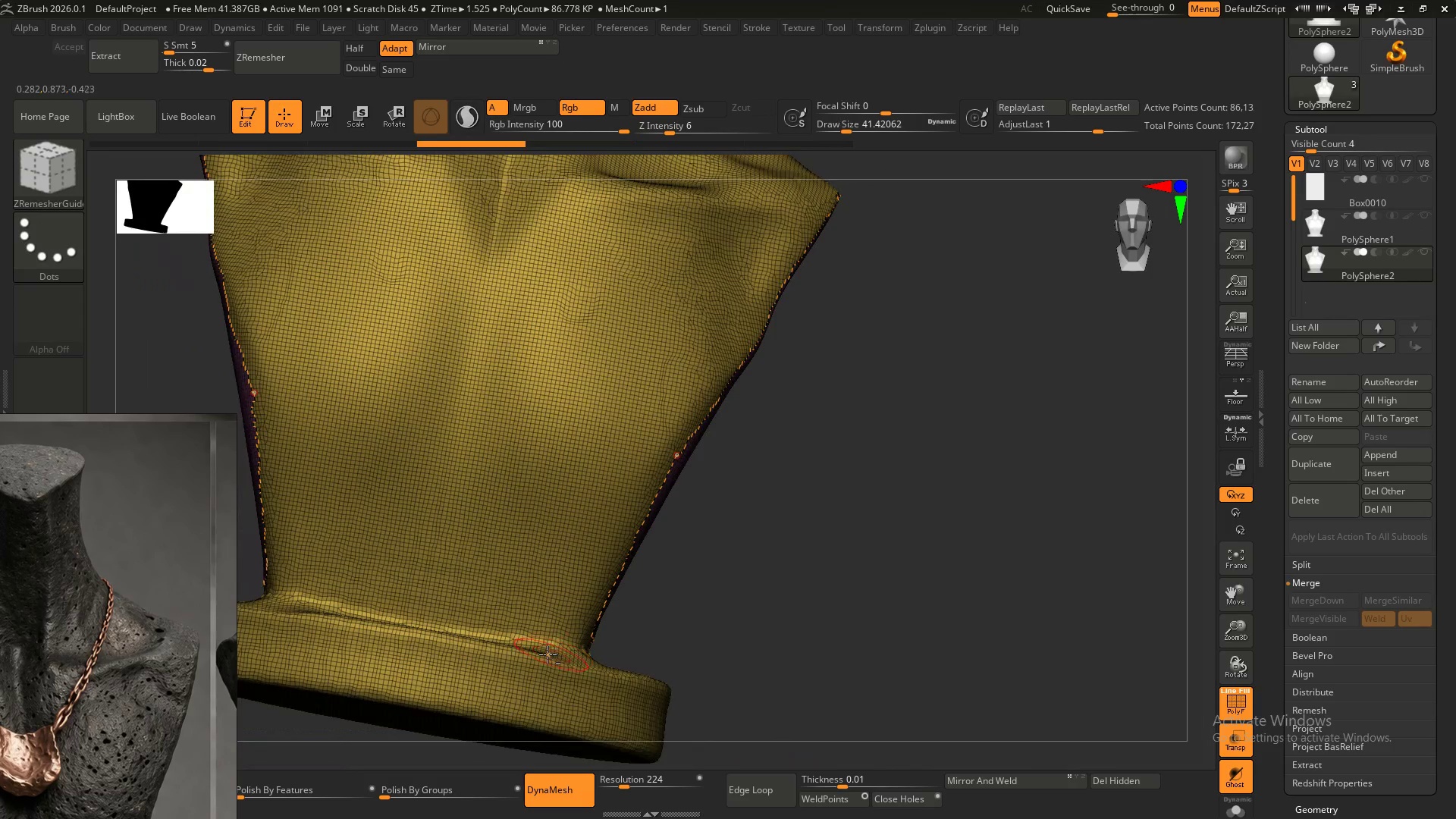 
hold_key(key=AltLeft, duration=0.56)
 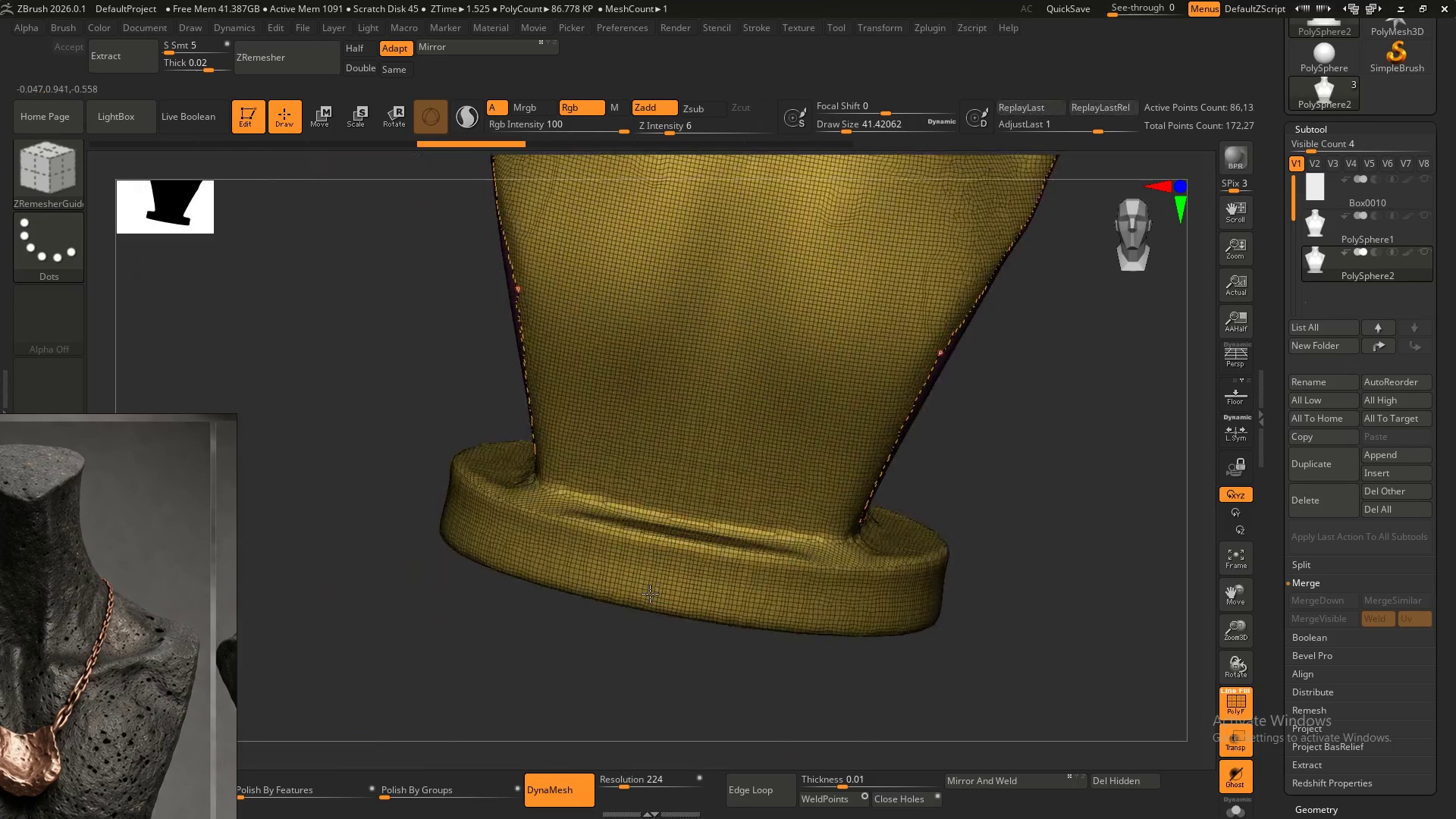 
hold_key(key=ShiftLeft, duration=0.45)
 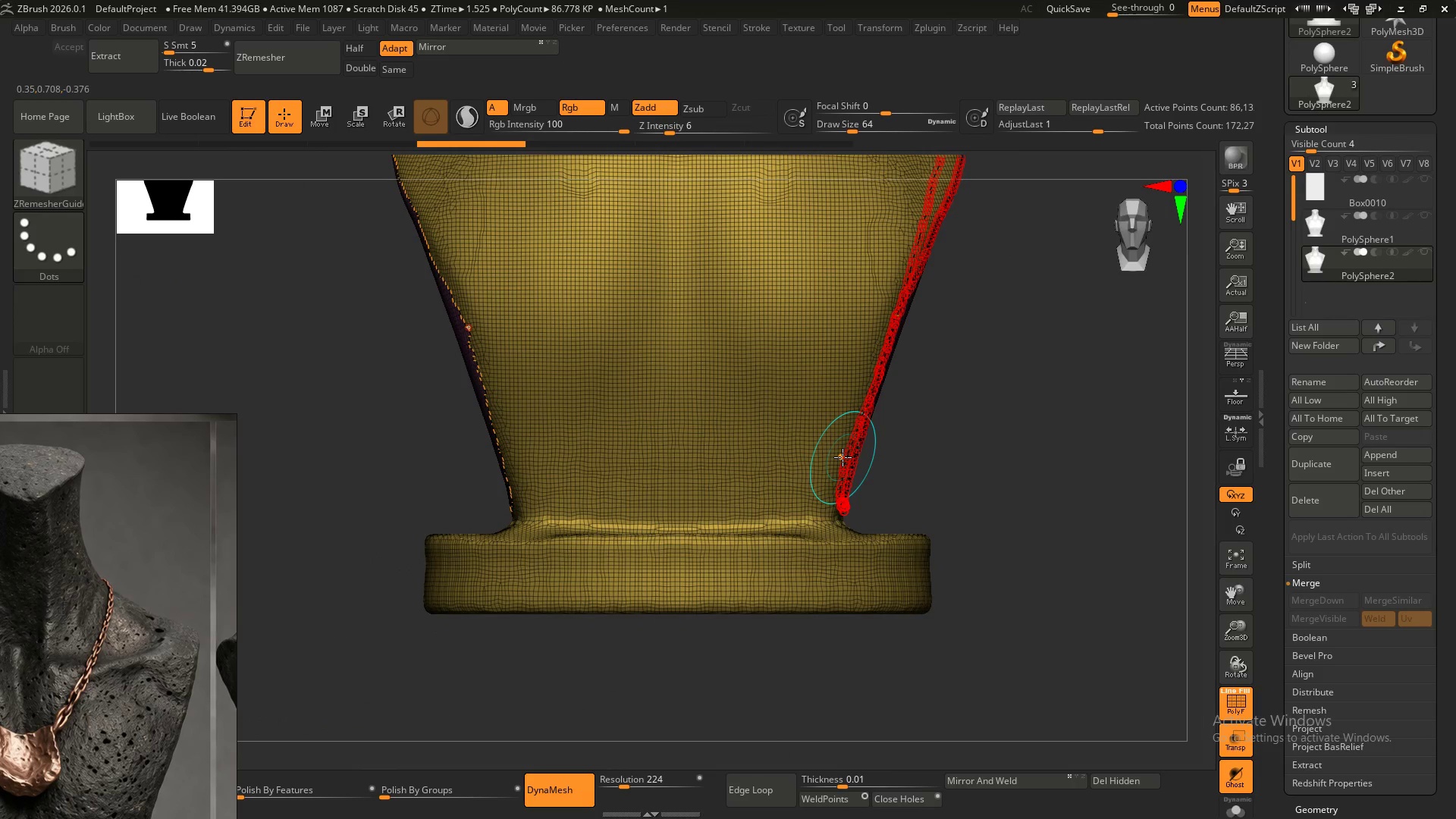 
left_click_drag(start_coordinate=[843, 457], to_coordinate=[466, 457])
 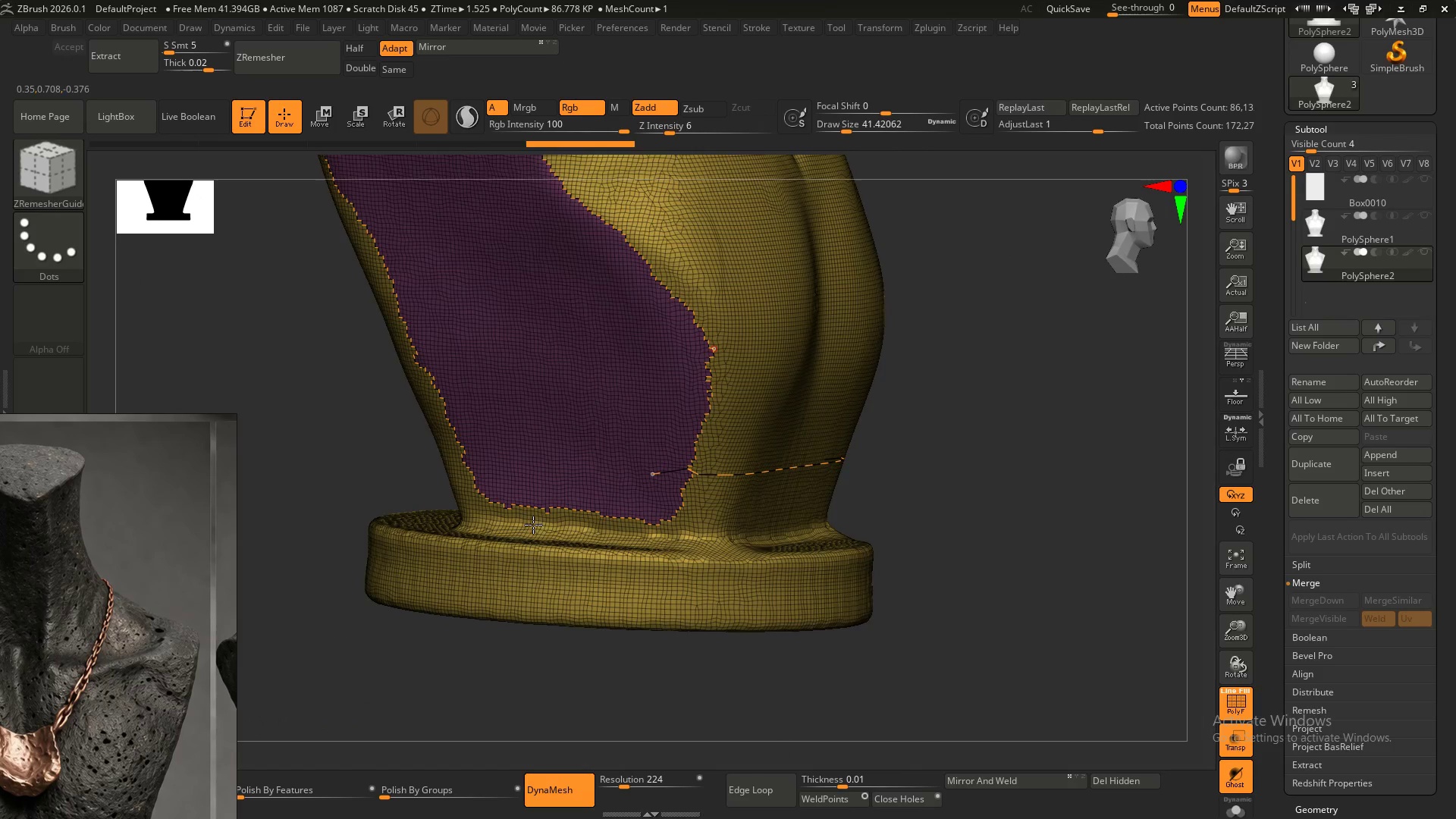 
key(Control+ControlLeft)
 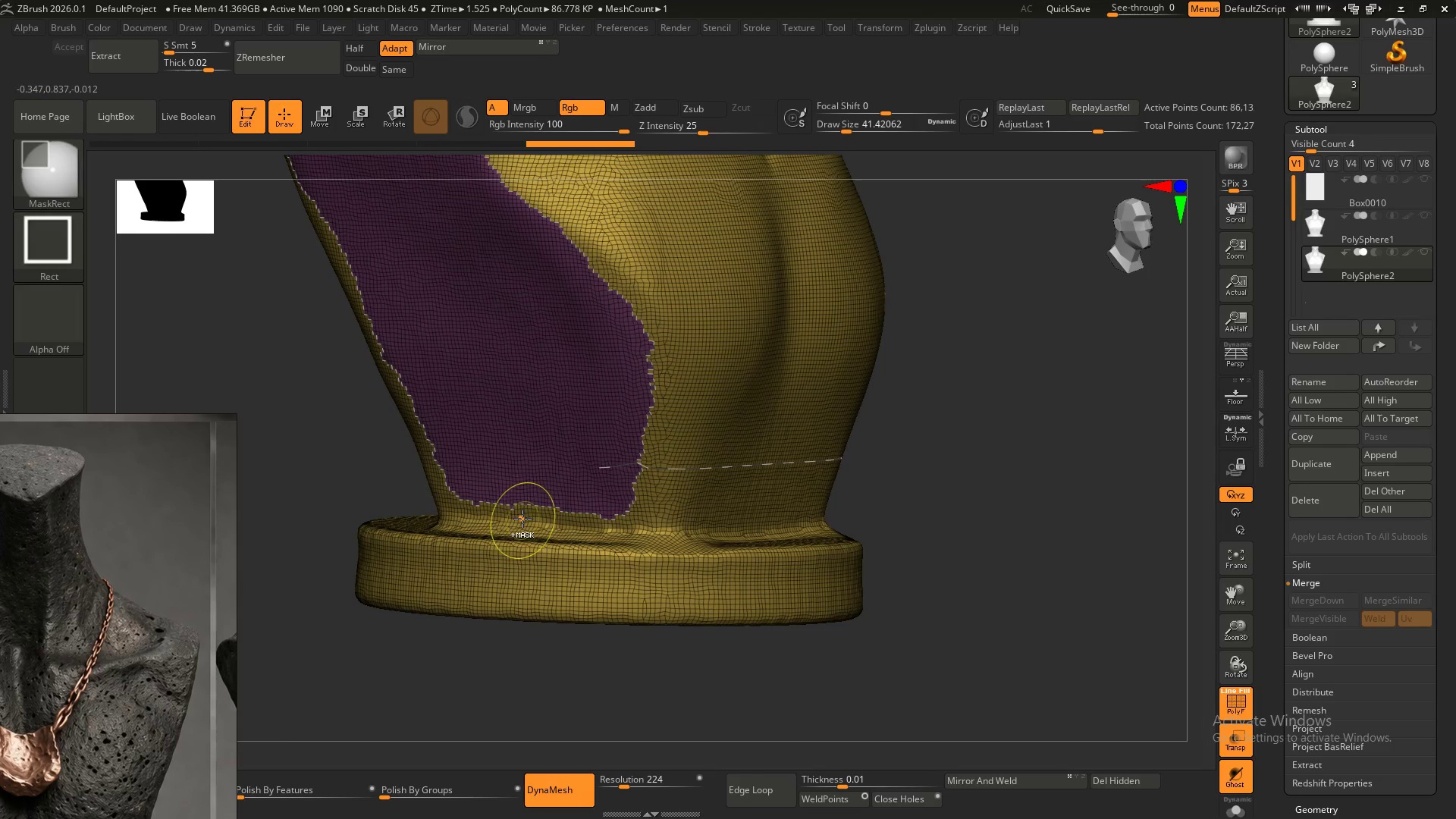 
key(Control+Z)
 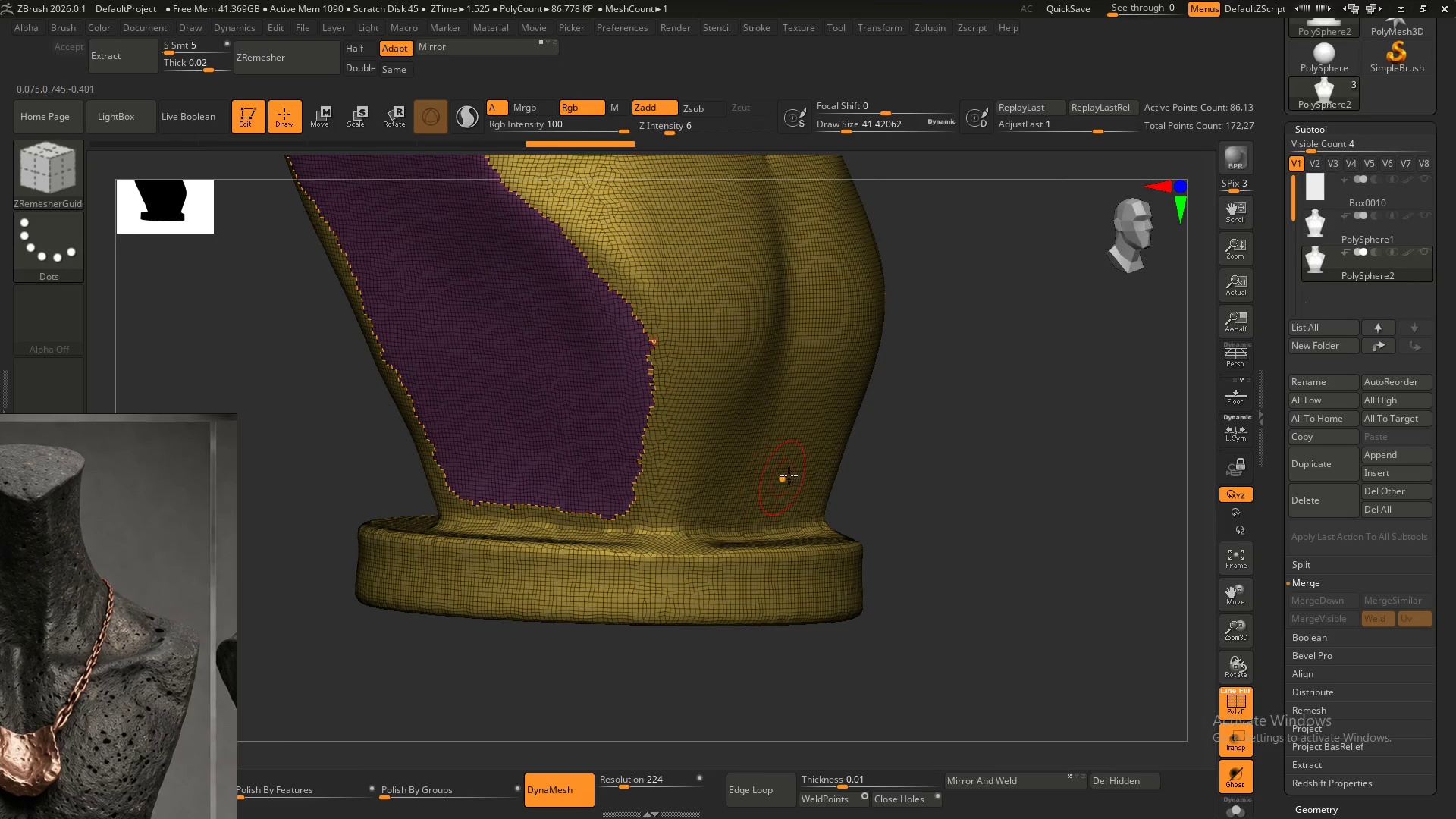 
left_click_drag(start_coordinate=[814, 463], to_coordinate=[753, 458])
 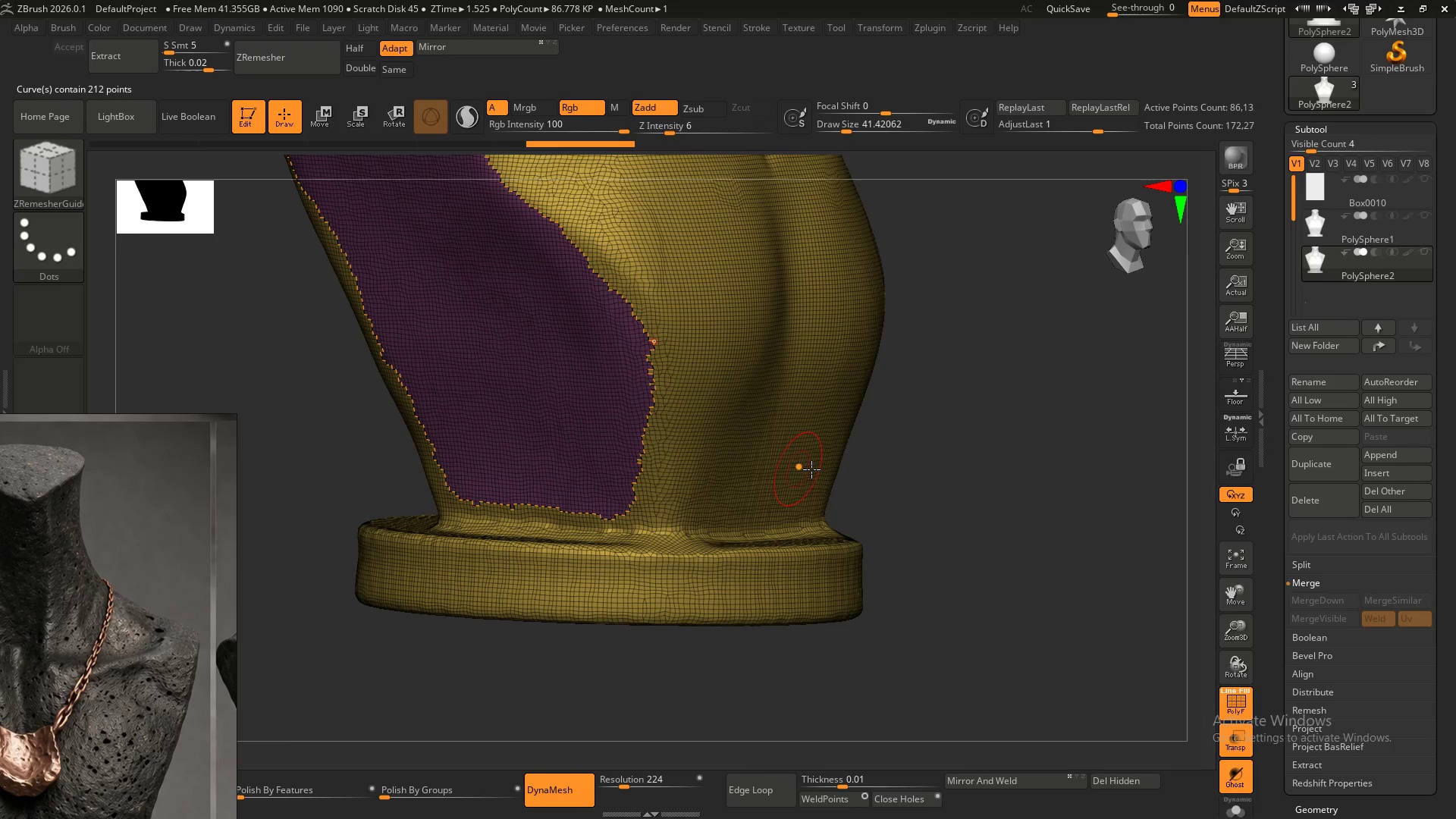 
hold_key(key=ShiftLeft, duration=1.53)
 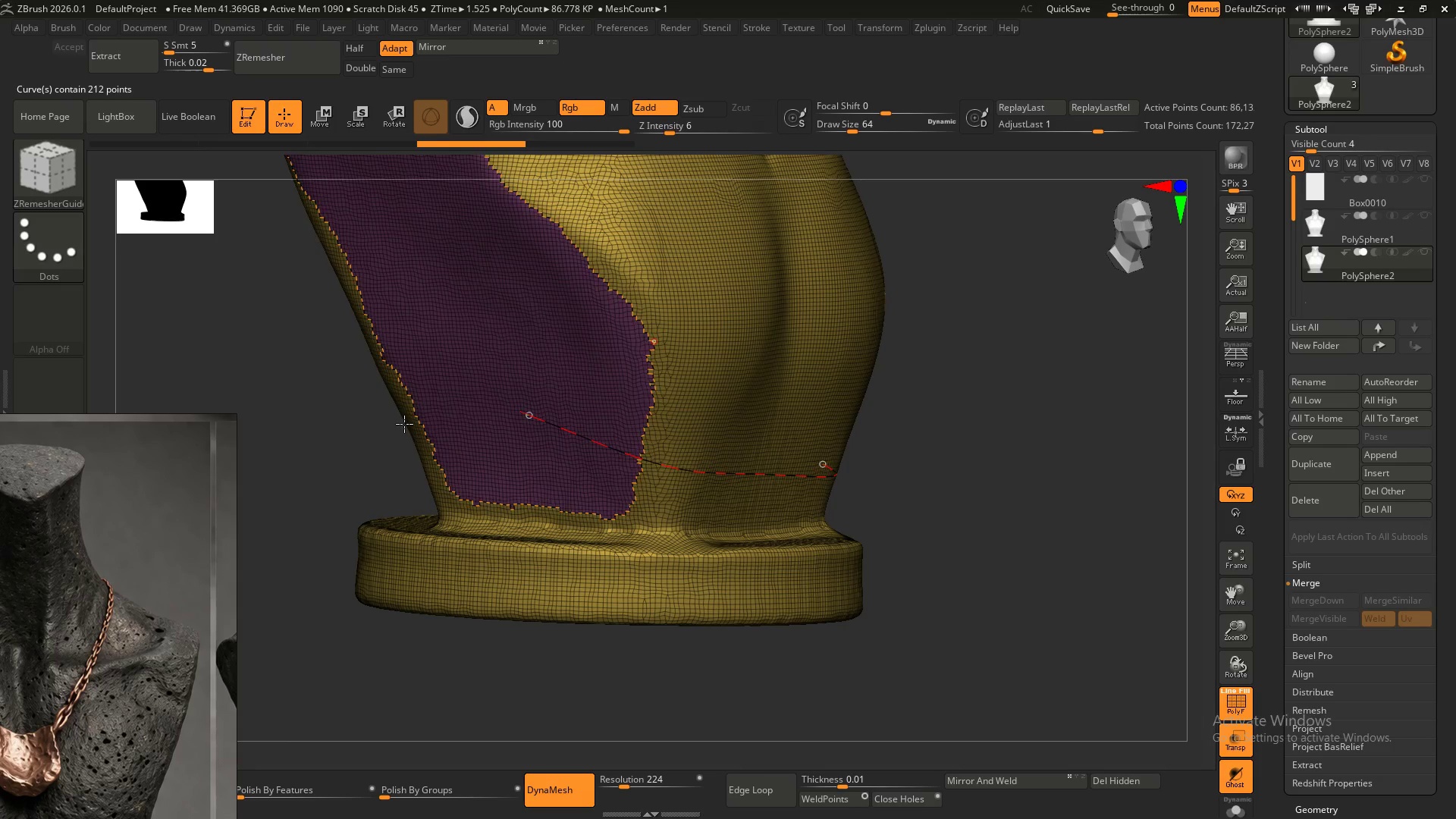 
hold_key(key=ShiftLeft, duration=1.51)
 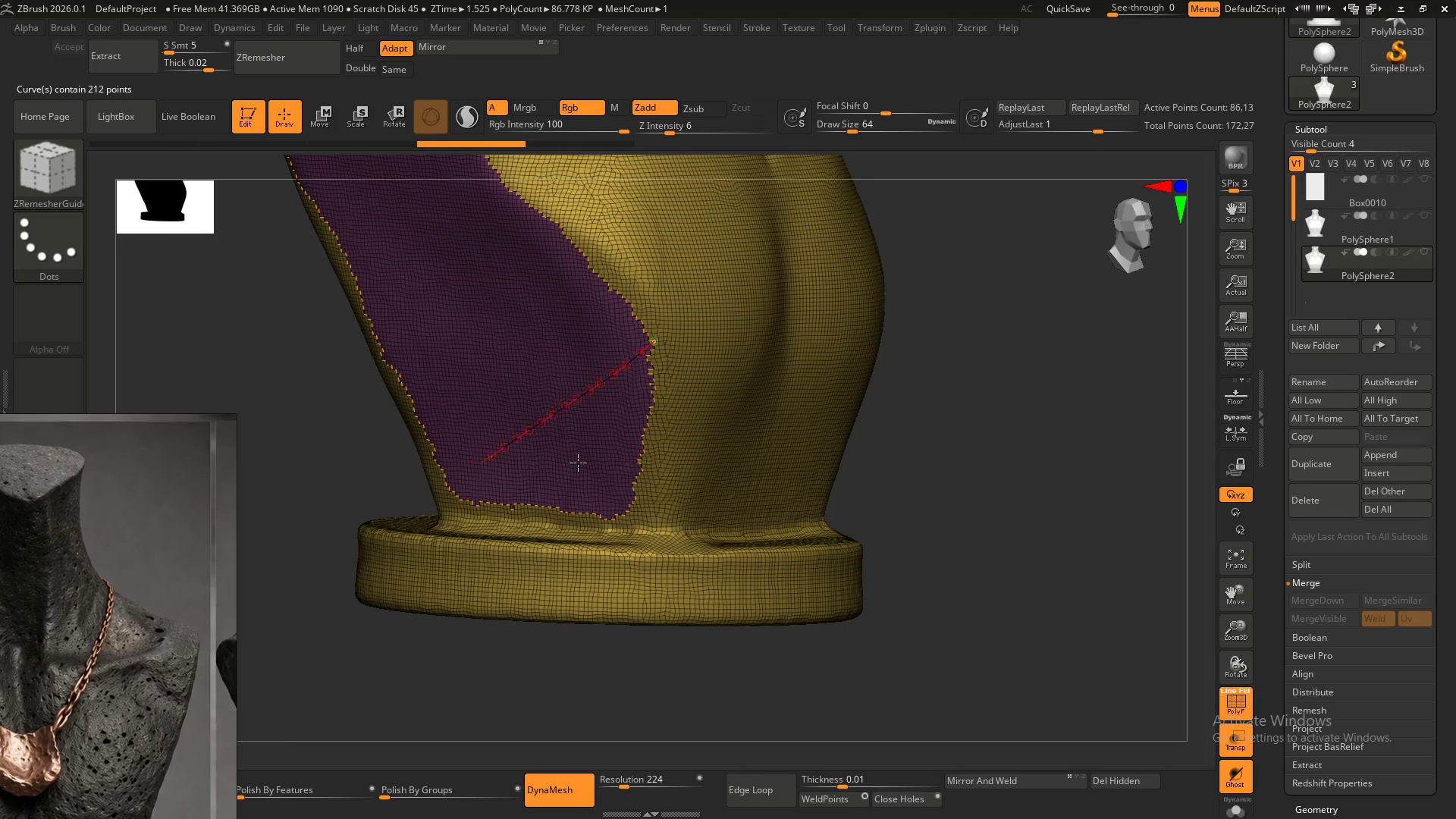 
hold_key(key=ShiftLeft, duration=1.06)
 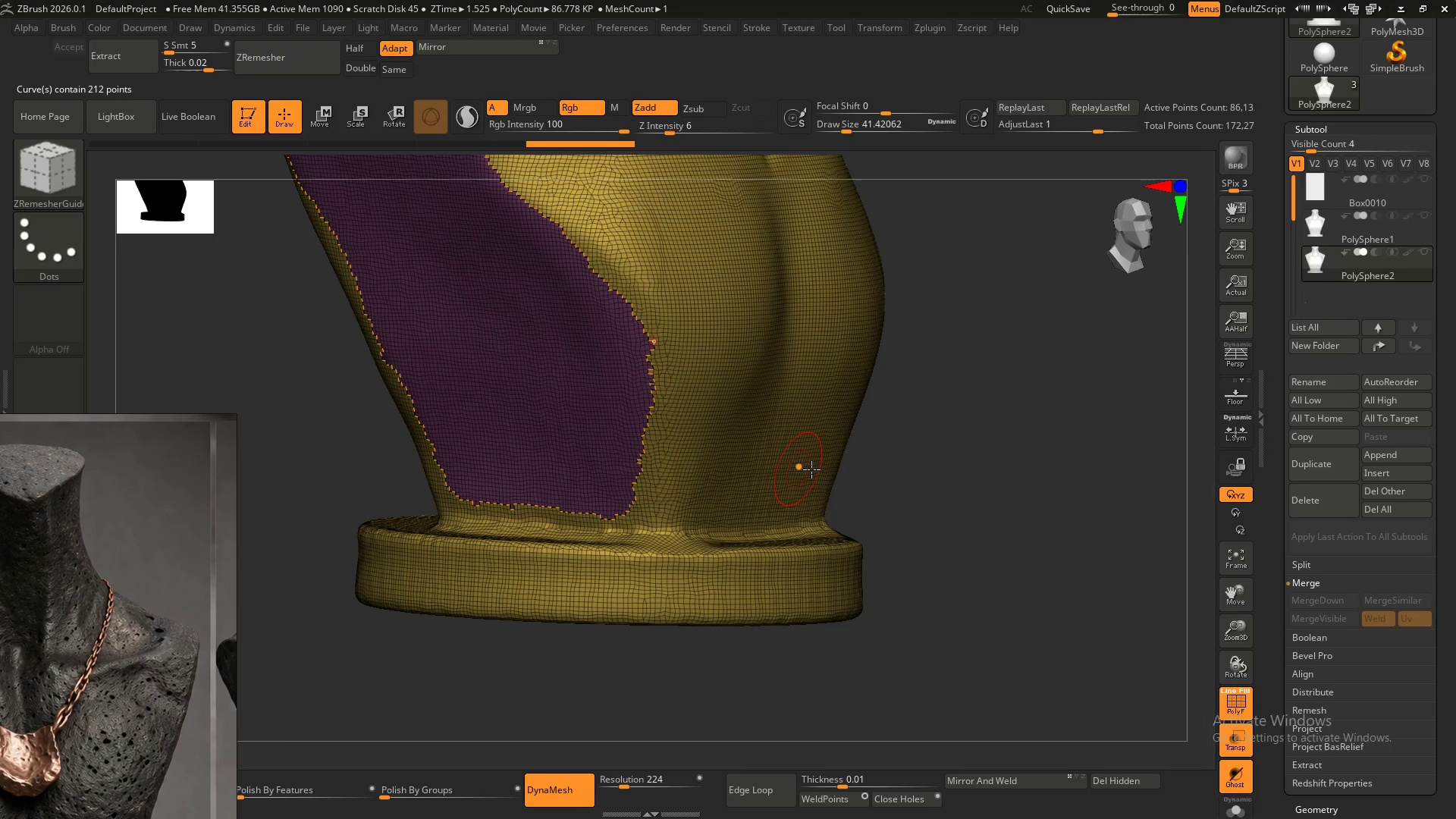 
hold_key(key=ShiftLeft, duration=5.17)
 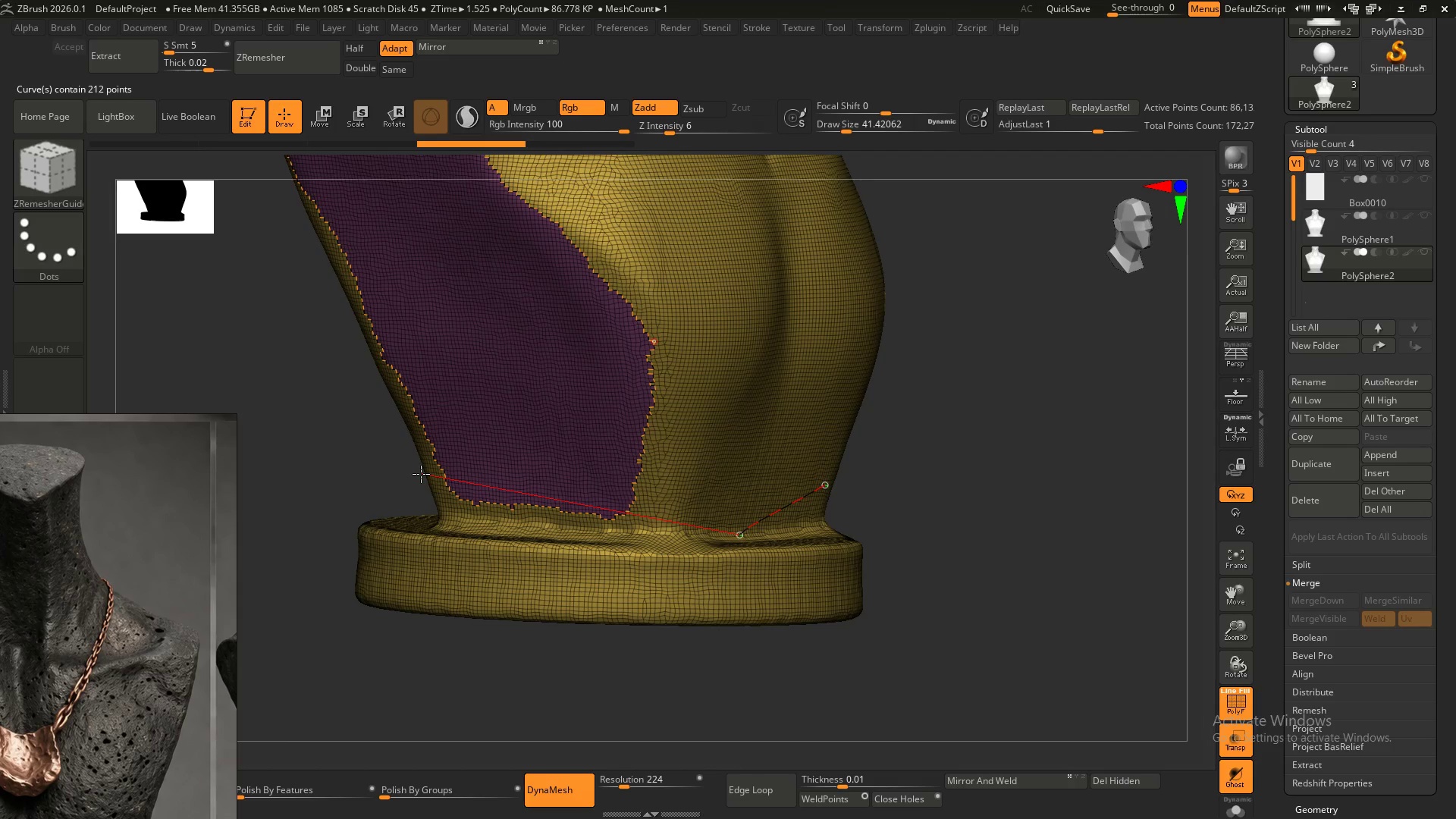 
key(Control+ControlLeft)
 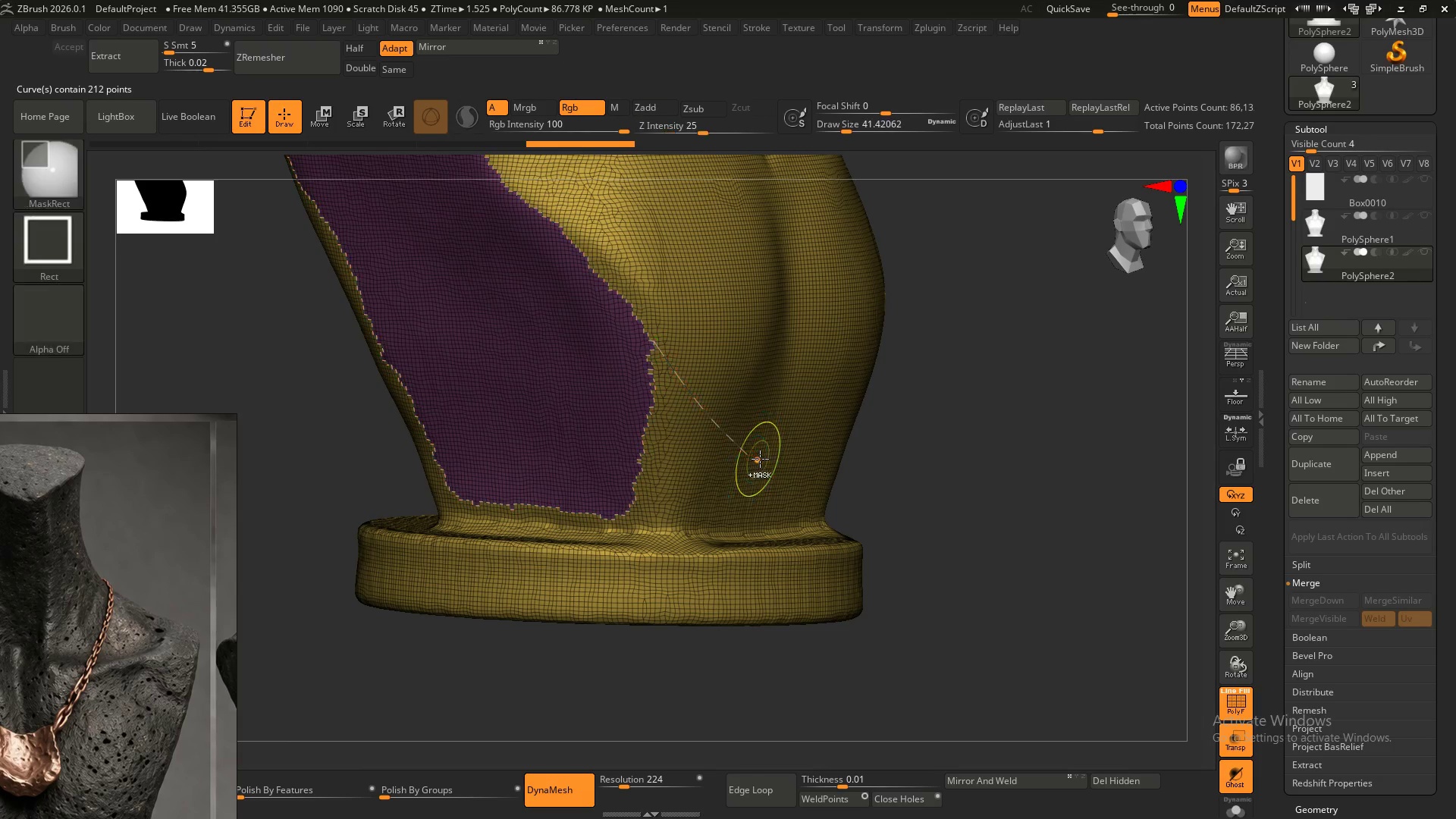 
key(Control+Z)
 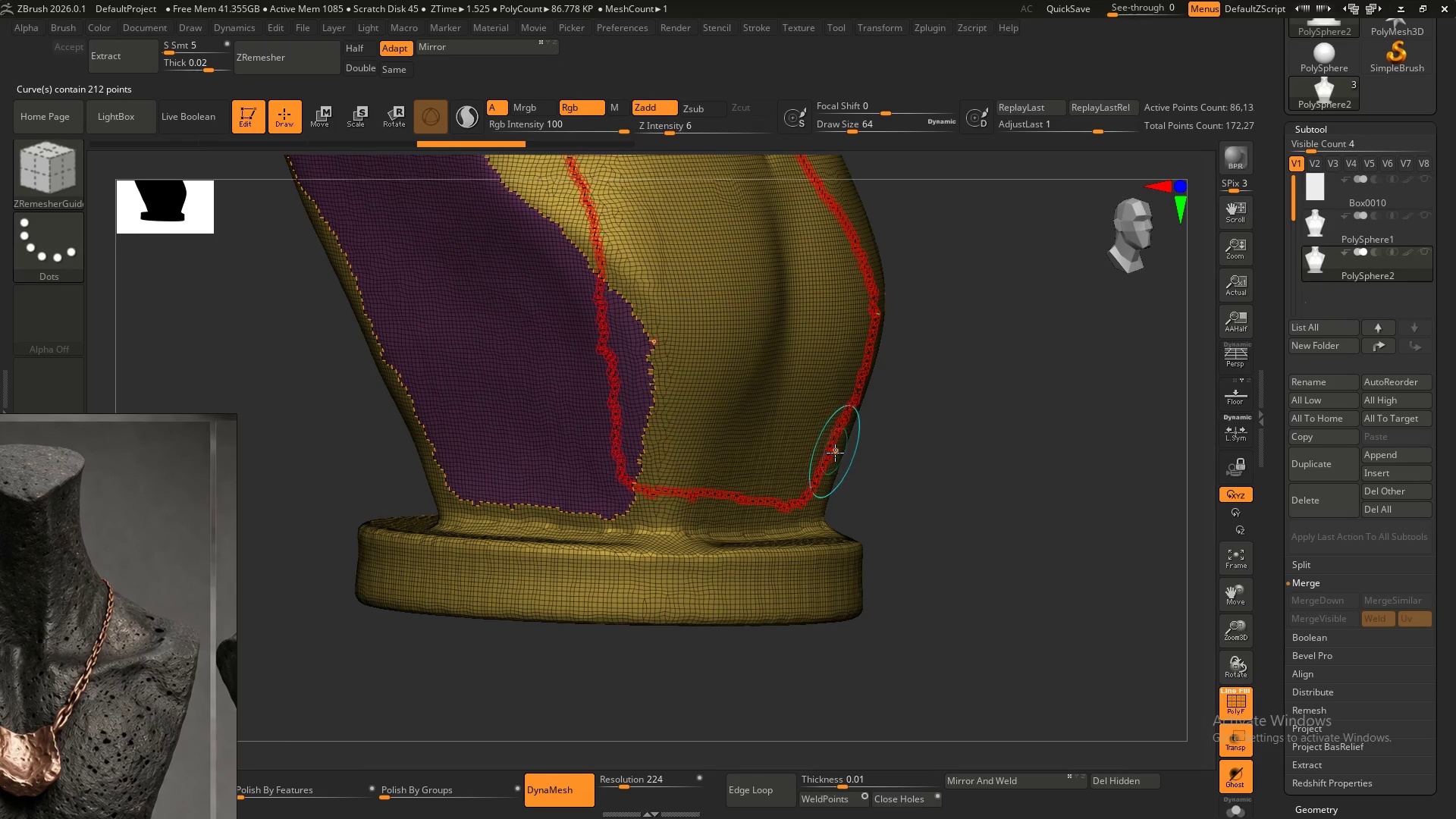 
left_click_drag(start_coordinate=[824, 485], to_coordinate=[454, 474])
 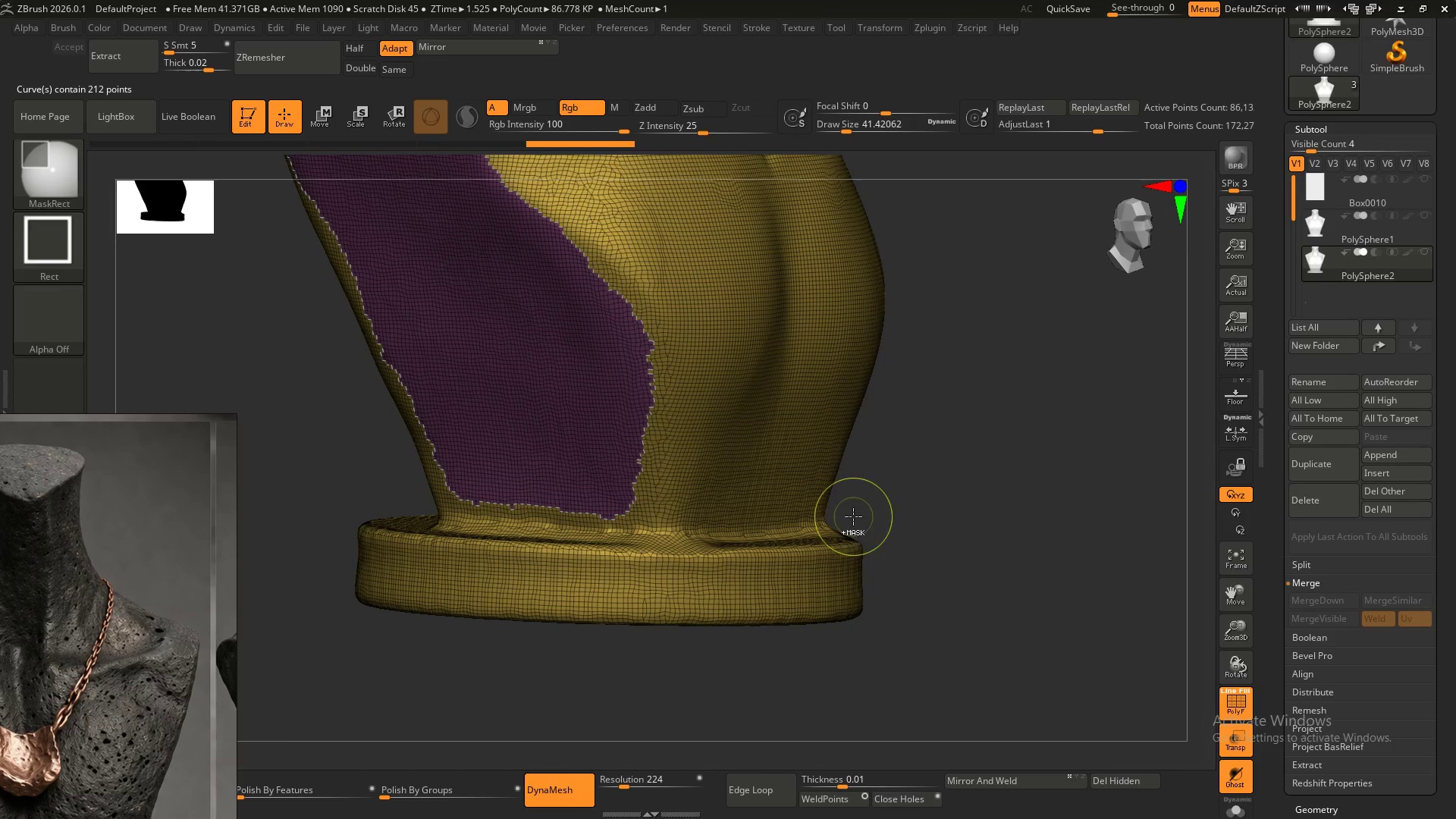 
hold_key(key=ShiftLeft, duration=0.89)
 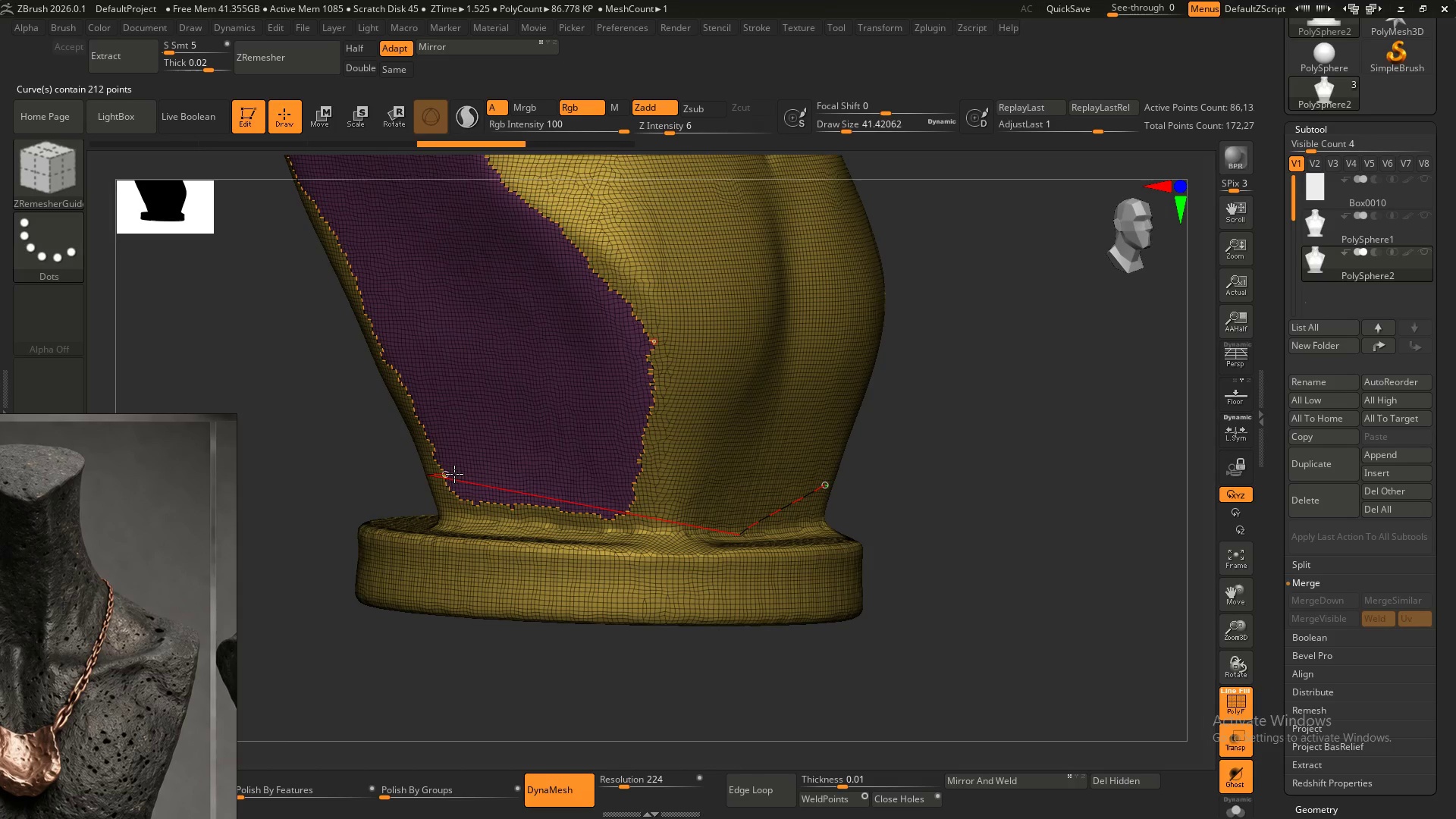 
key(Control+Z)
 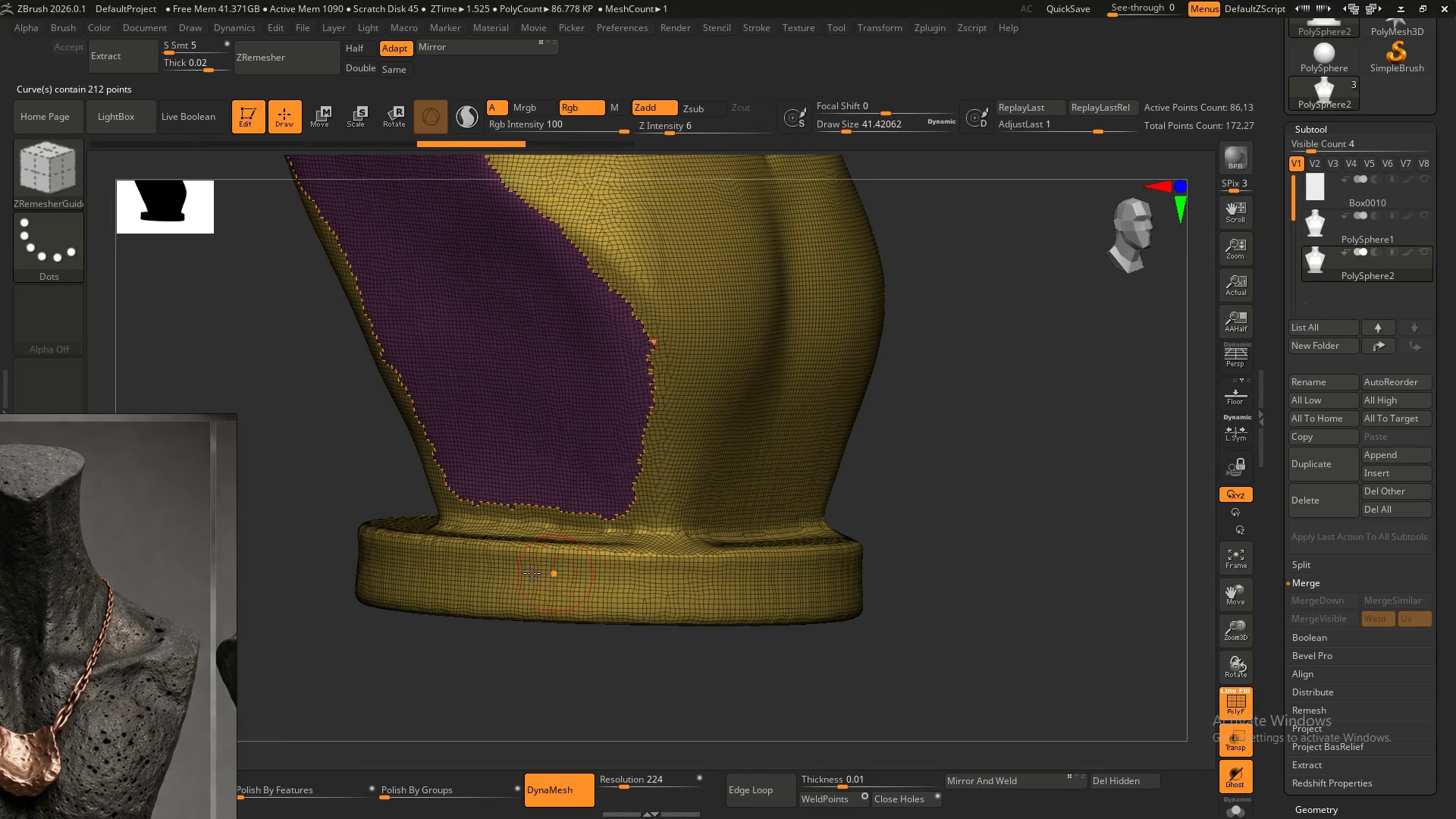 
left_click_drag(start_coordinate=[482, 582], to_coordinate=[921, 565])
 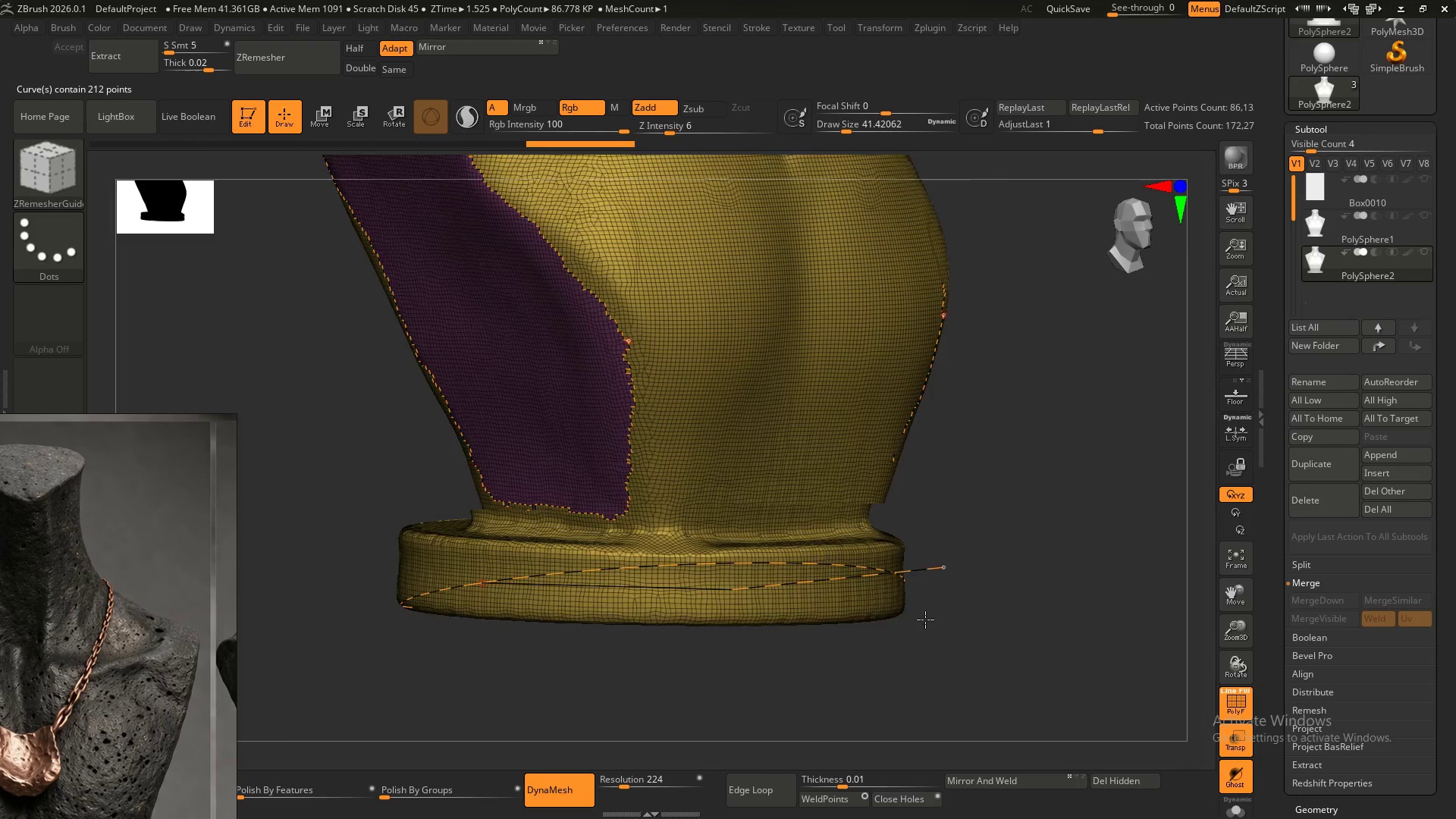 
hold_key(key=ShiftLeft, duration=1.5)
 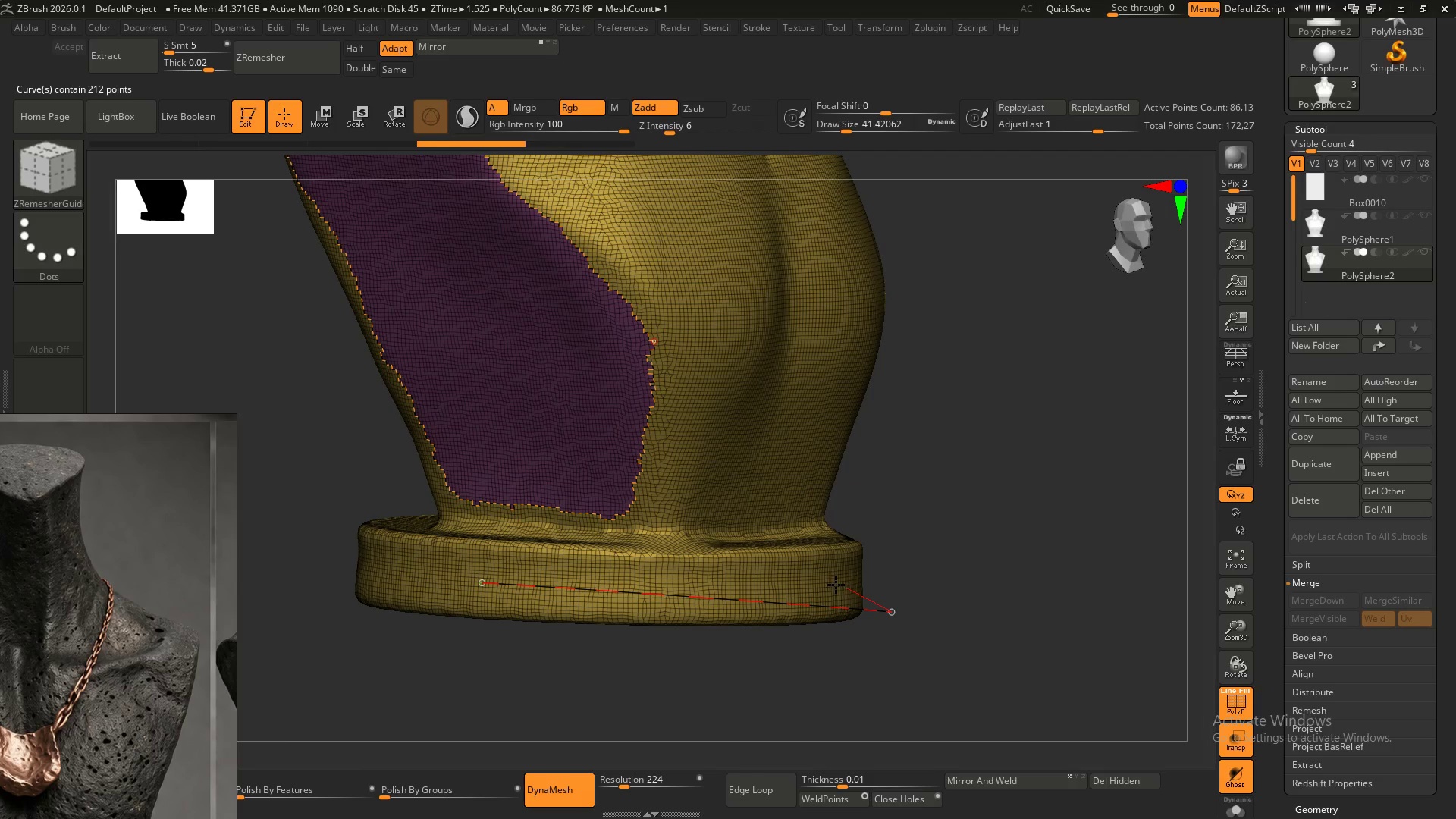 
hold_key(key=ShiftLeft, duration=1.51)
 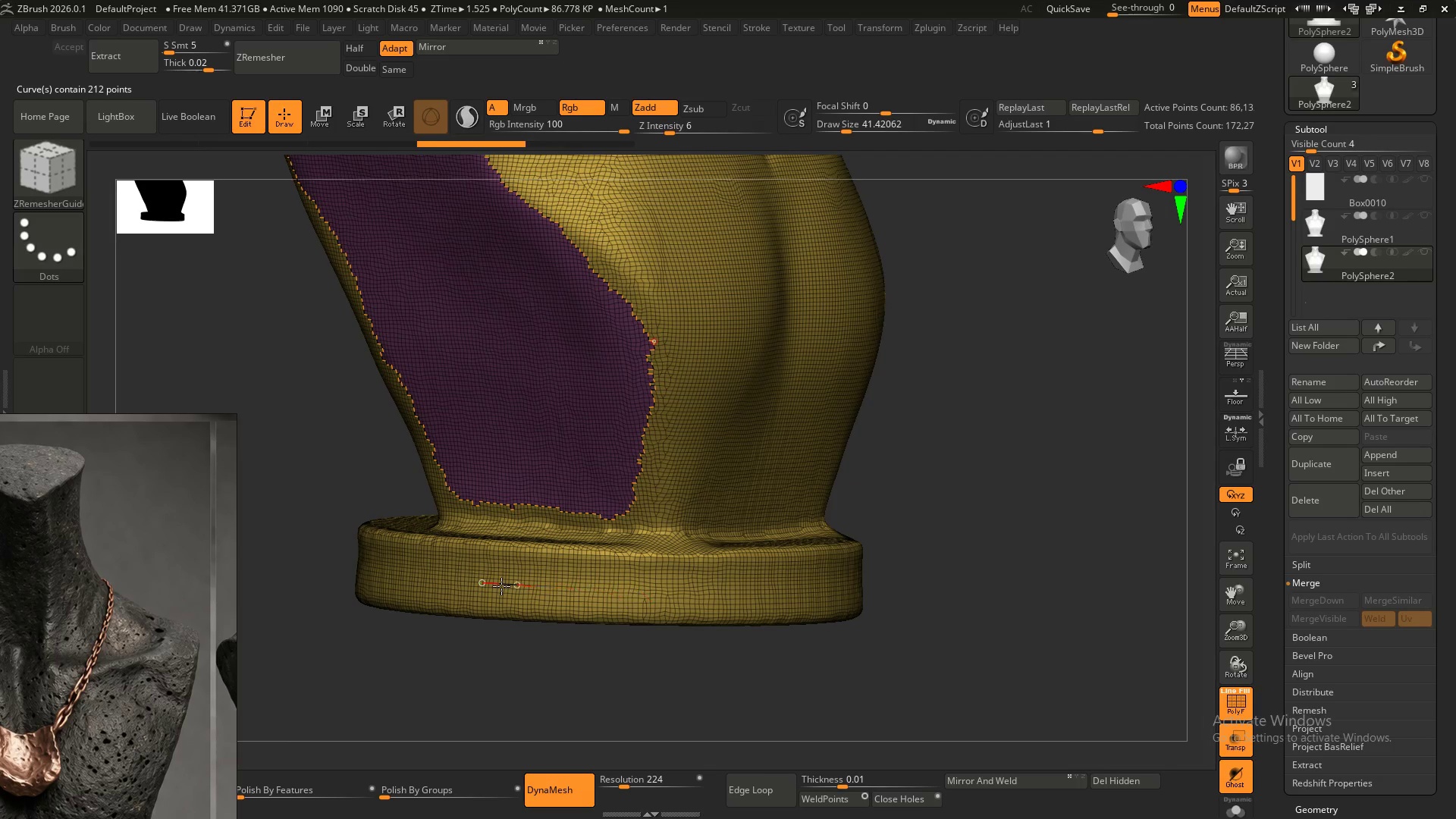 
hold_key(key=ShiftLeft, duration=1.52)
 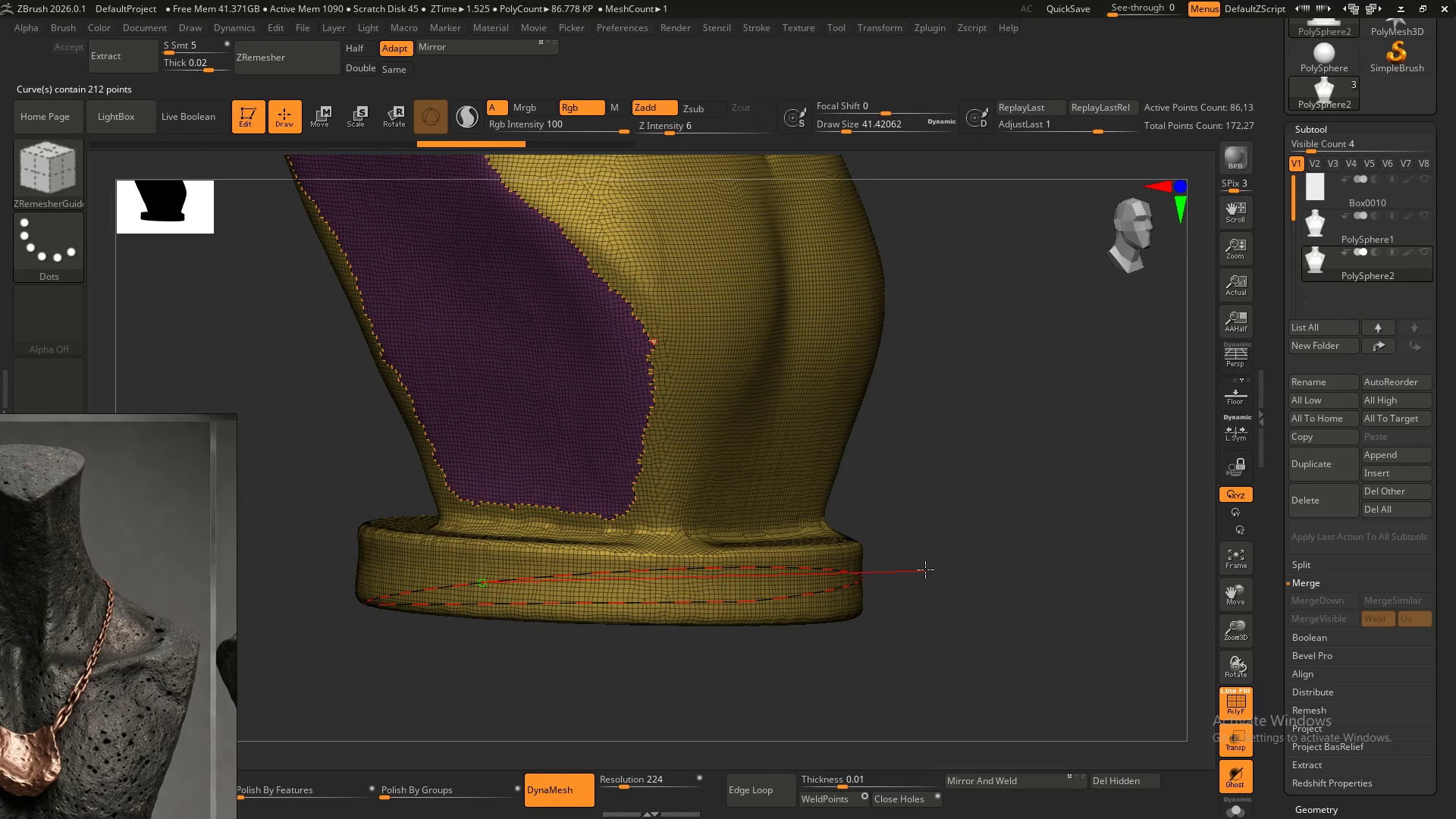 
hold_key(key=ShiftLeft, duration=1.52)
 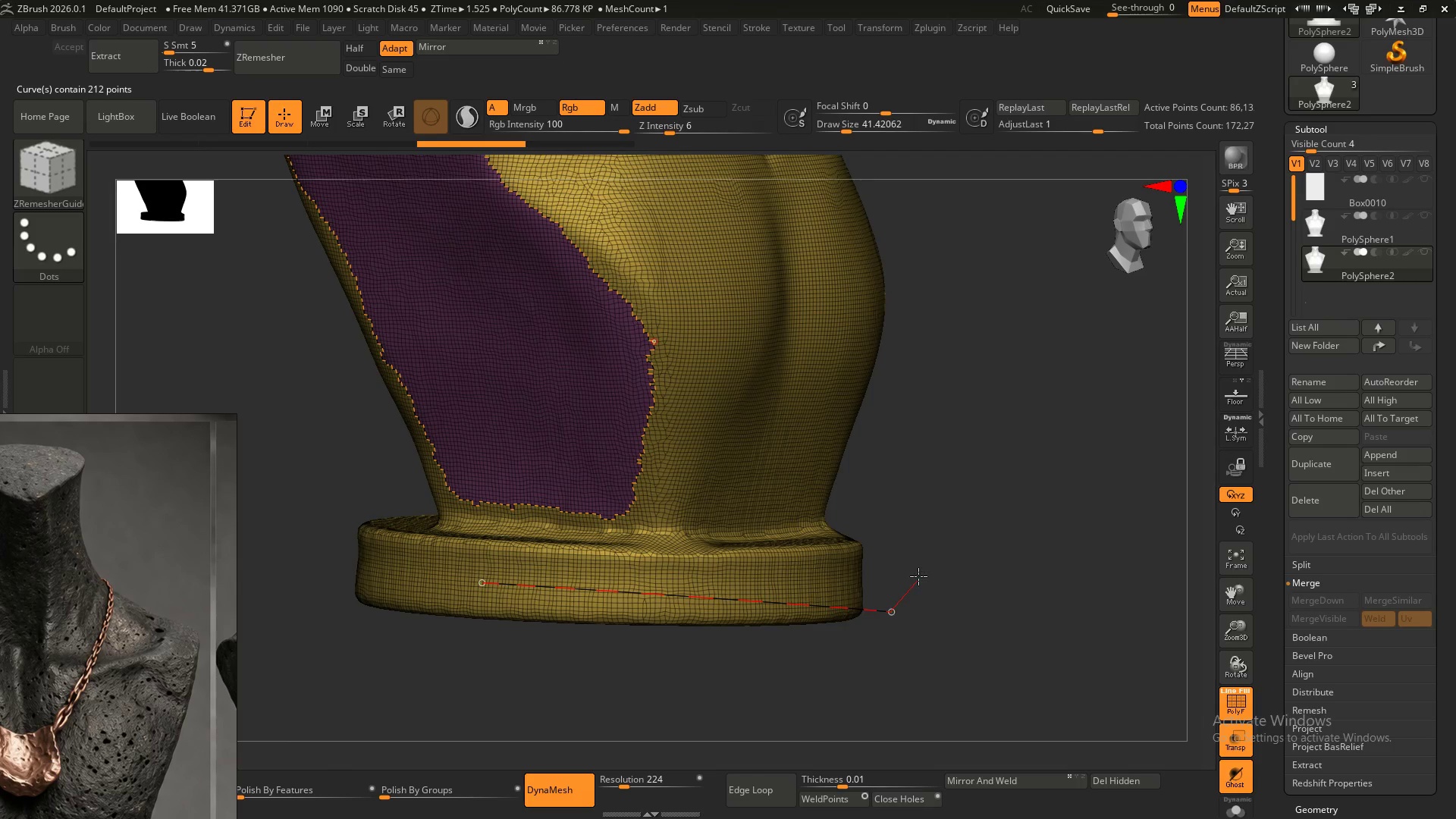 
hold_key(key=ShiftLeft, duration=1.41)
 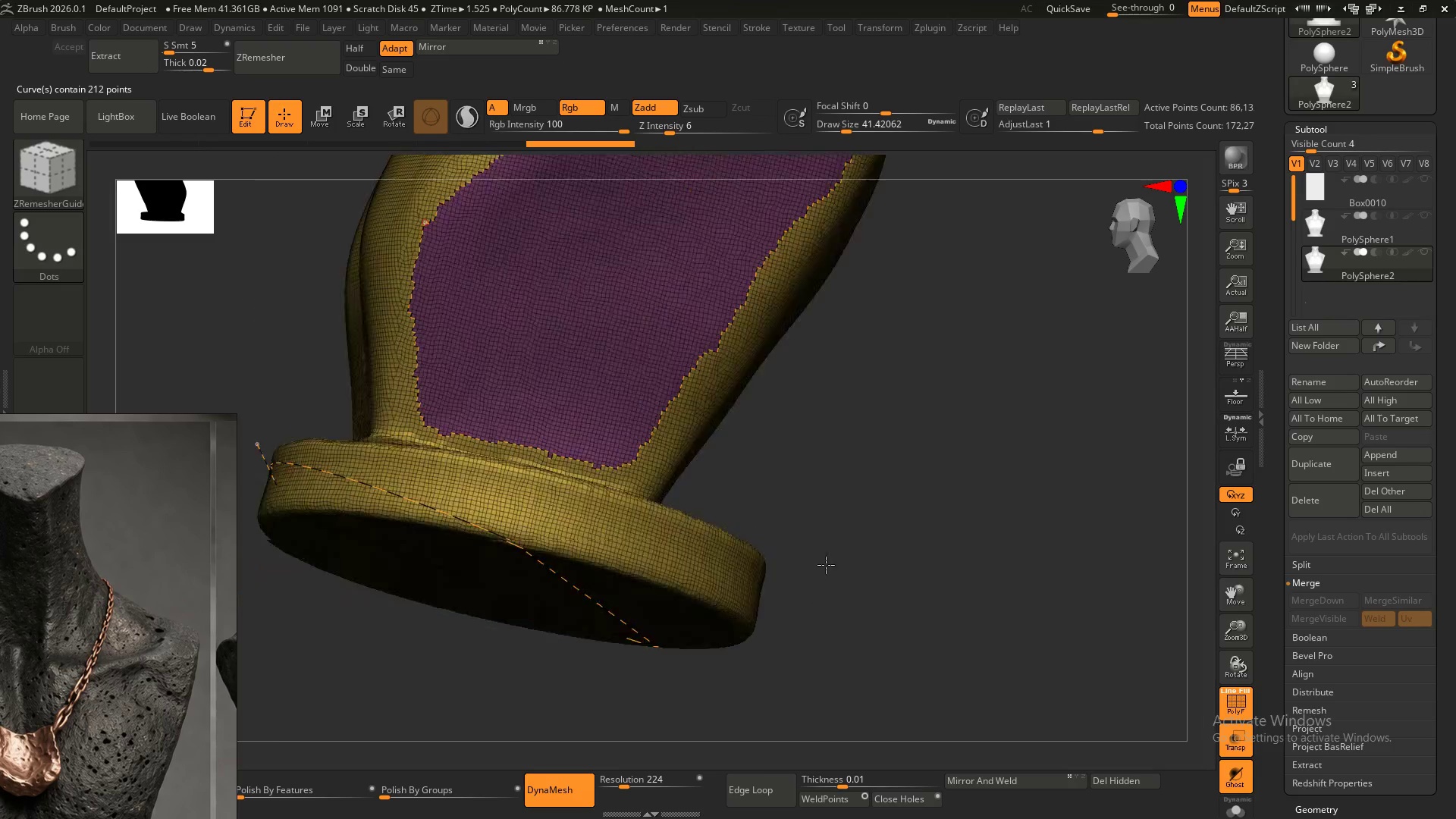 
key(Control+Z)
 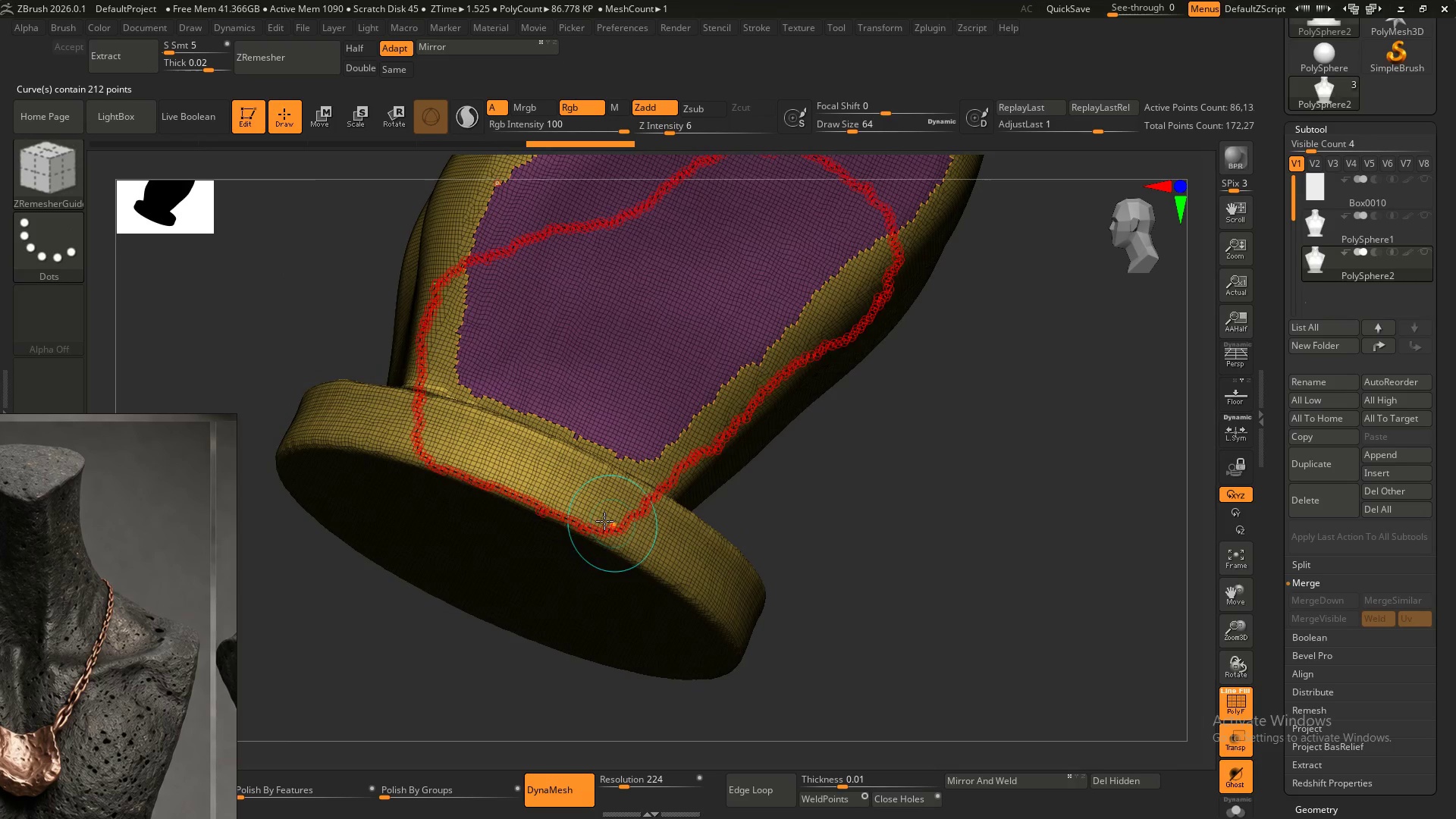 
left_click_drag(start_coordinate=[595, 517], to_coordinate=[801, 645])
 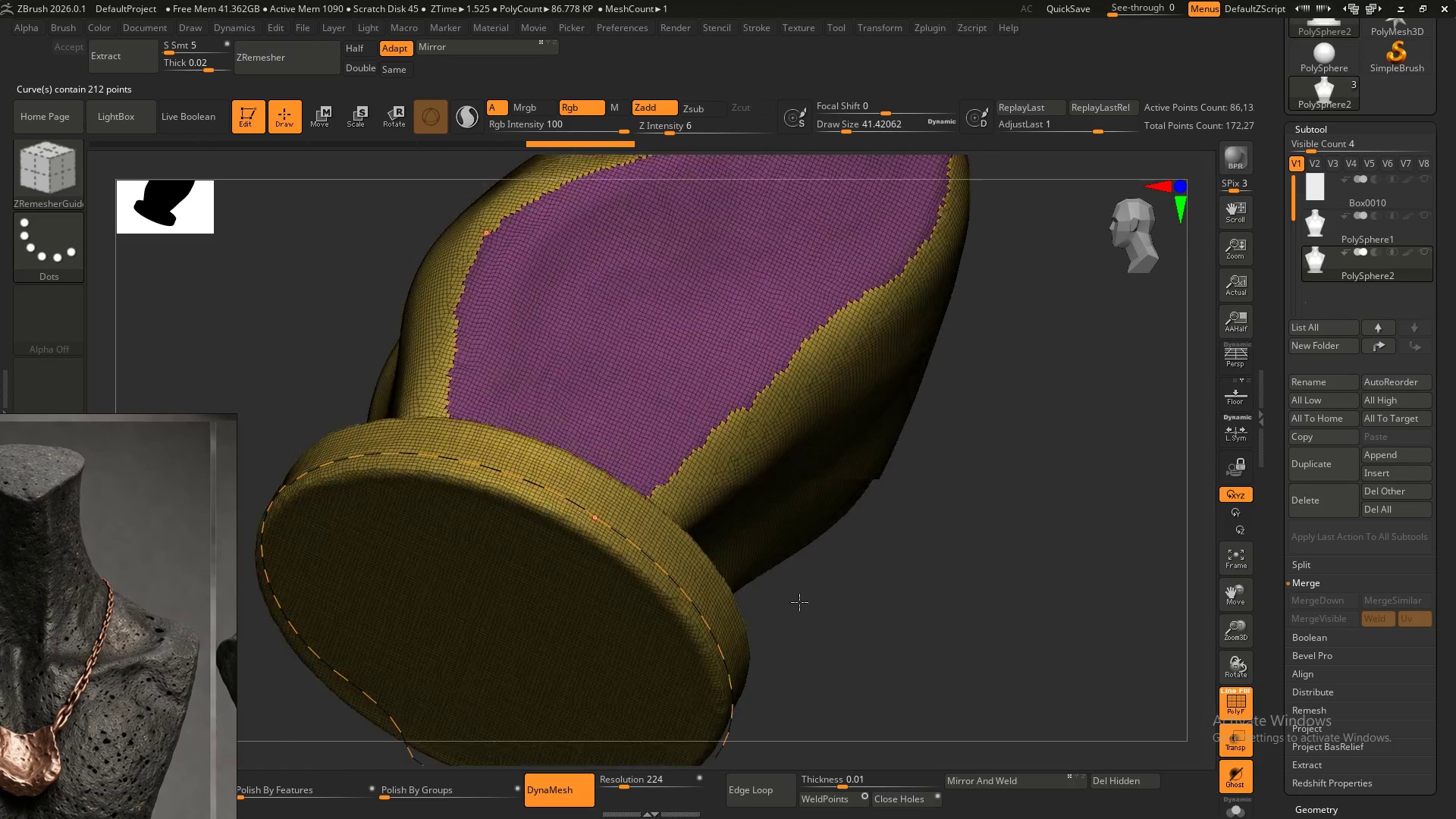 
hold_key(key=ShiftLeft, duration=1.5)
 